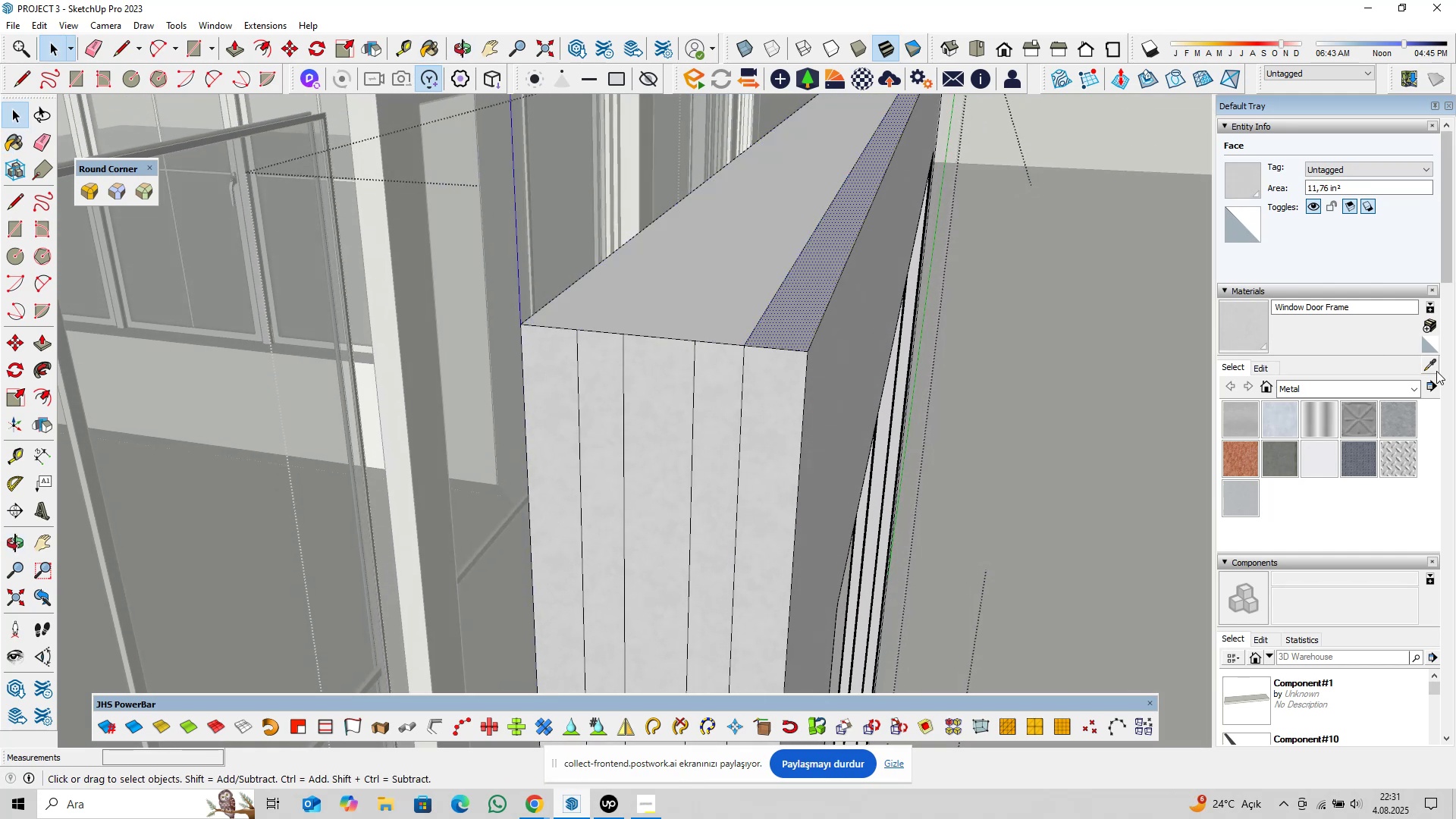 
left_click([1429, 369])
 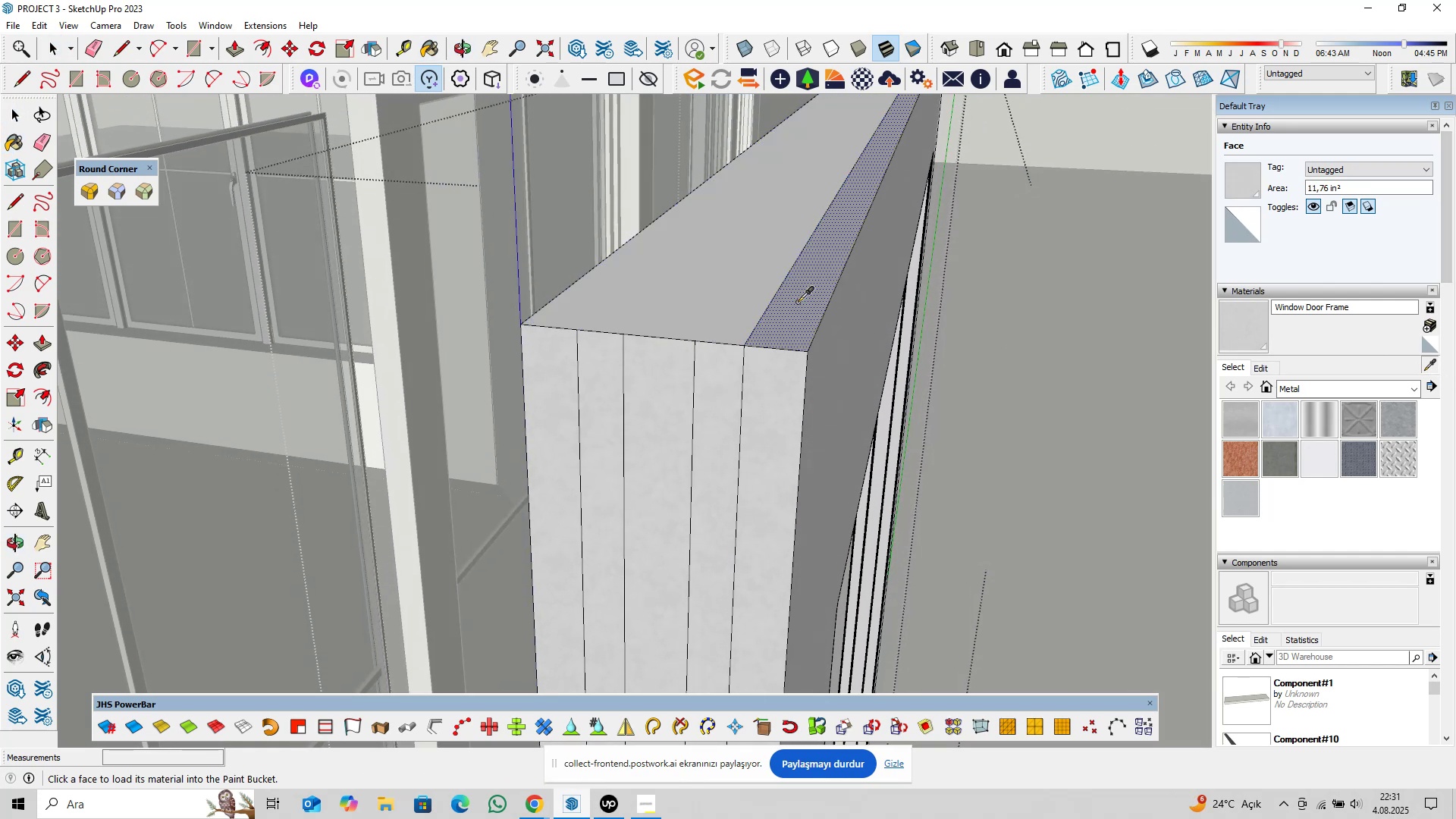 
double_click([795, 302])
 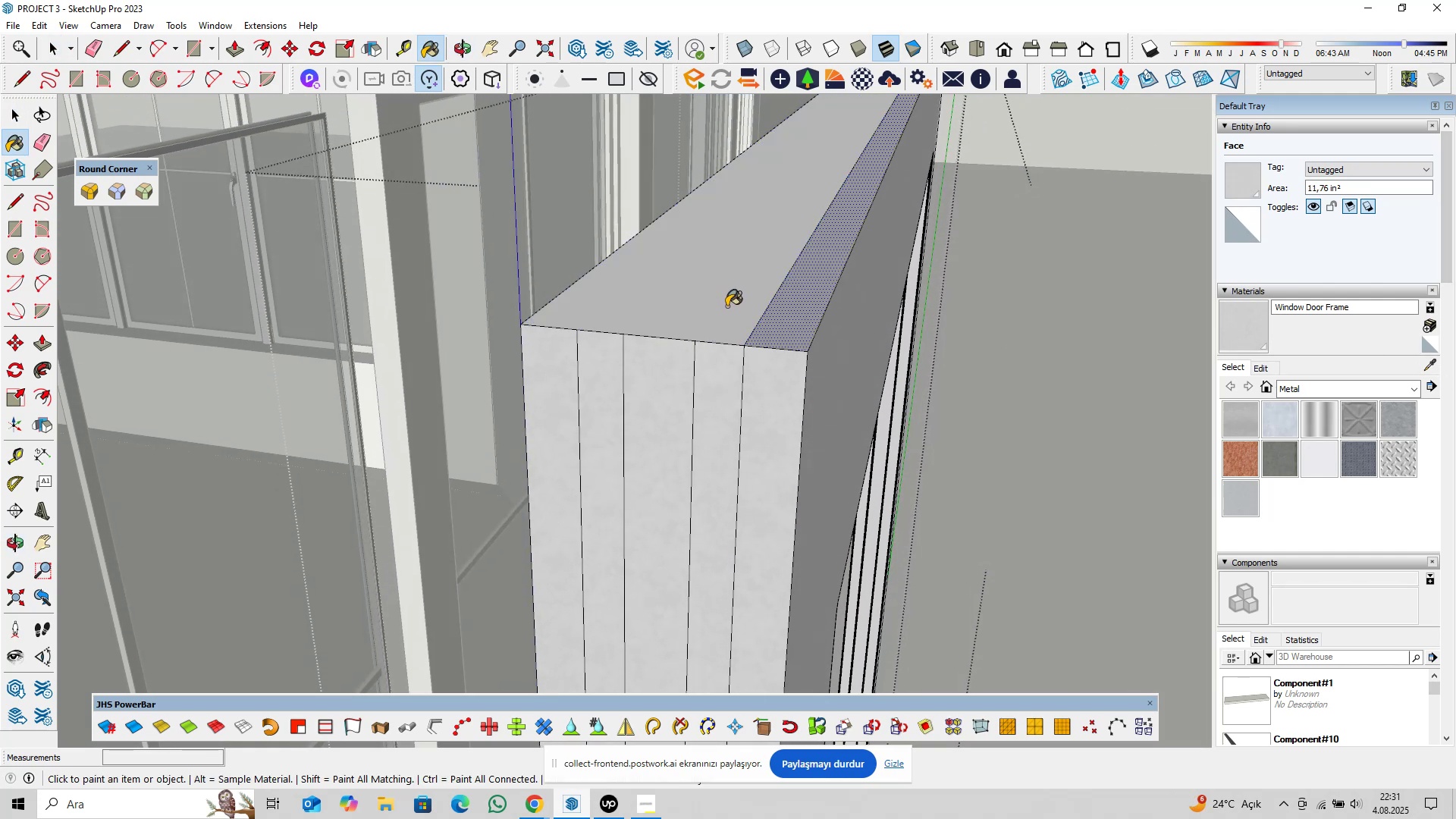 
key(Space)
 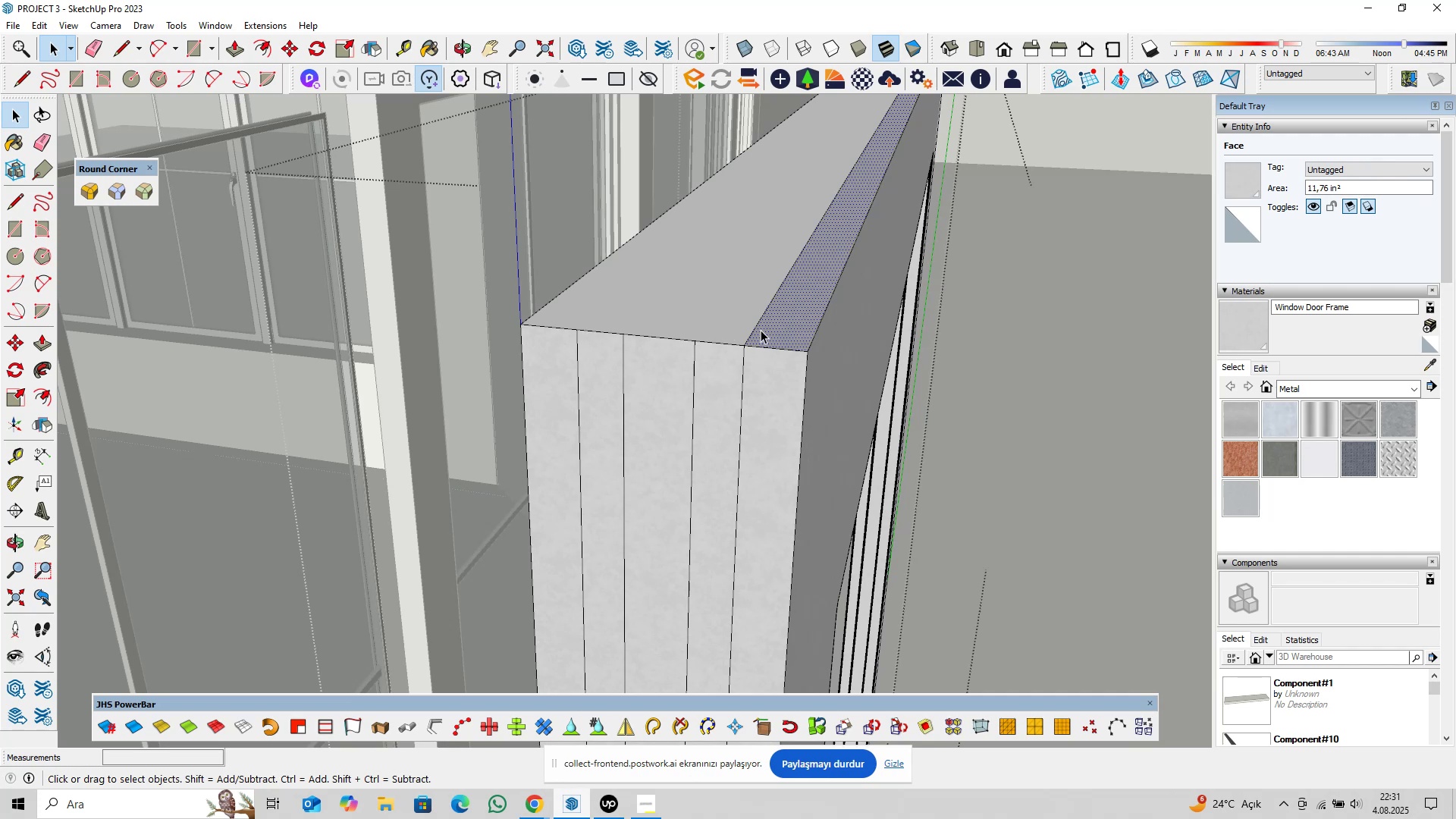 
left_click([757, 328])
 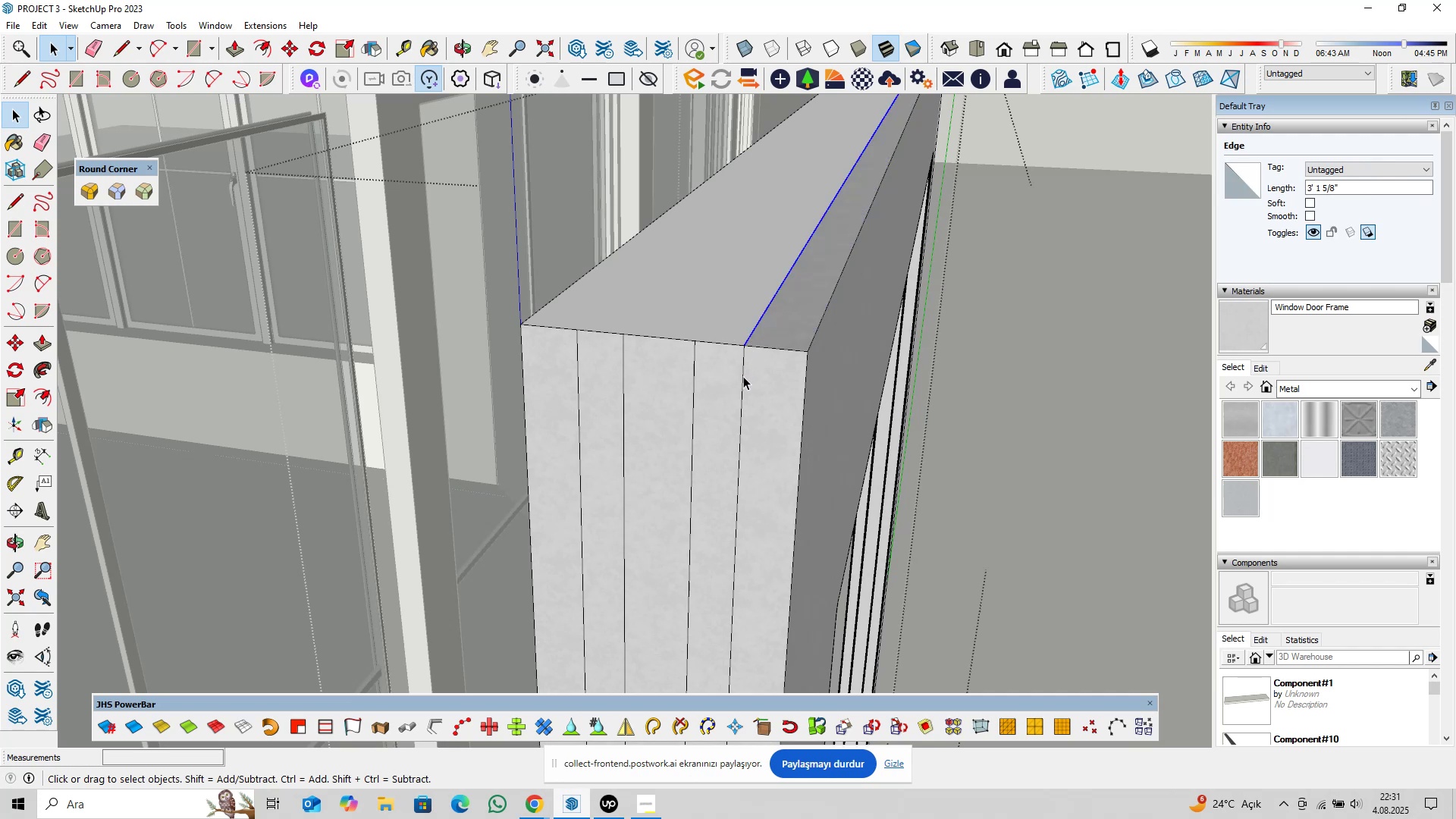 
key(M)
 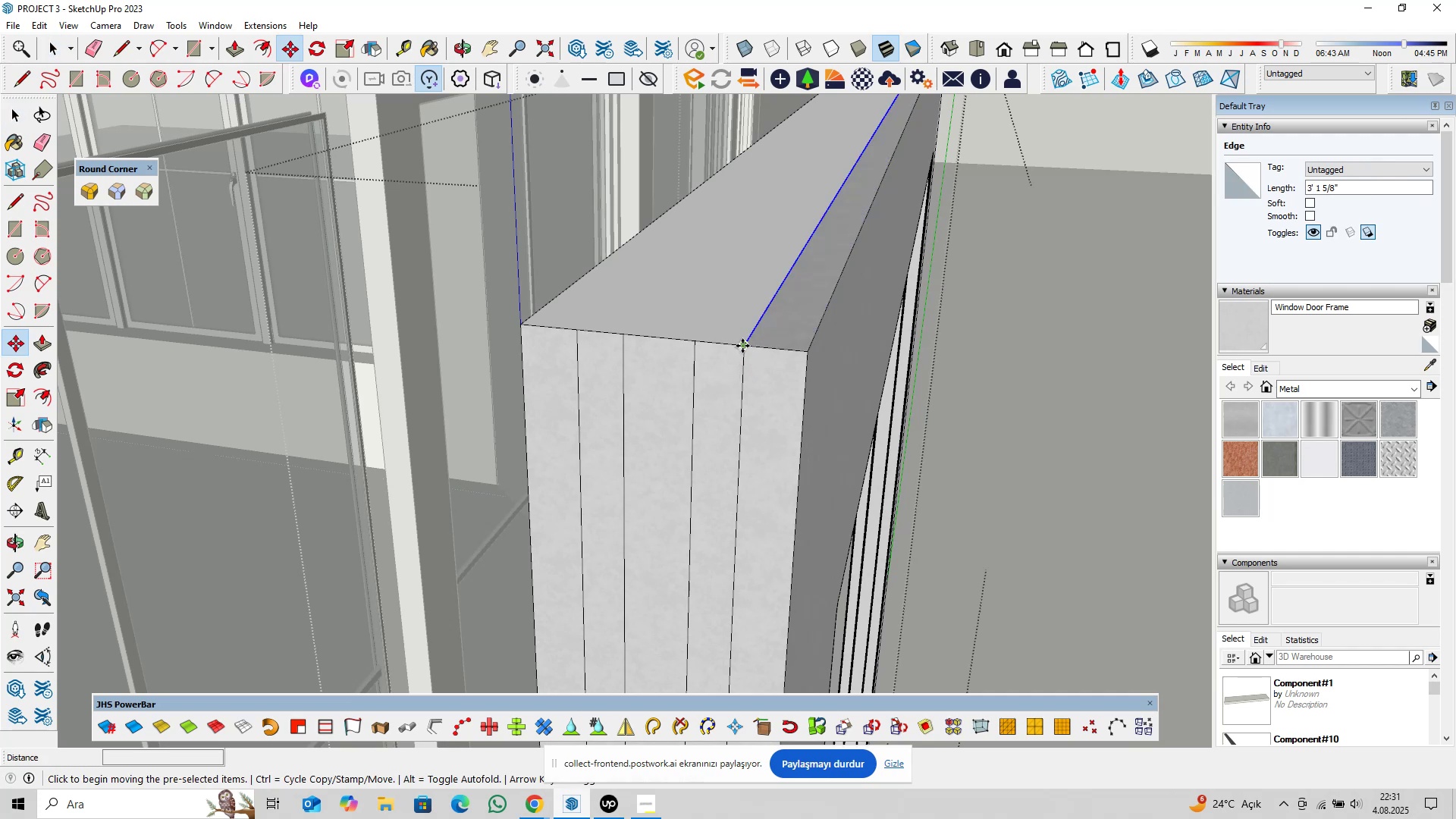 
left_click([742, 346])
 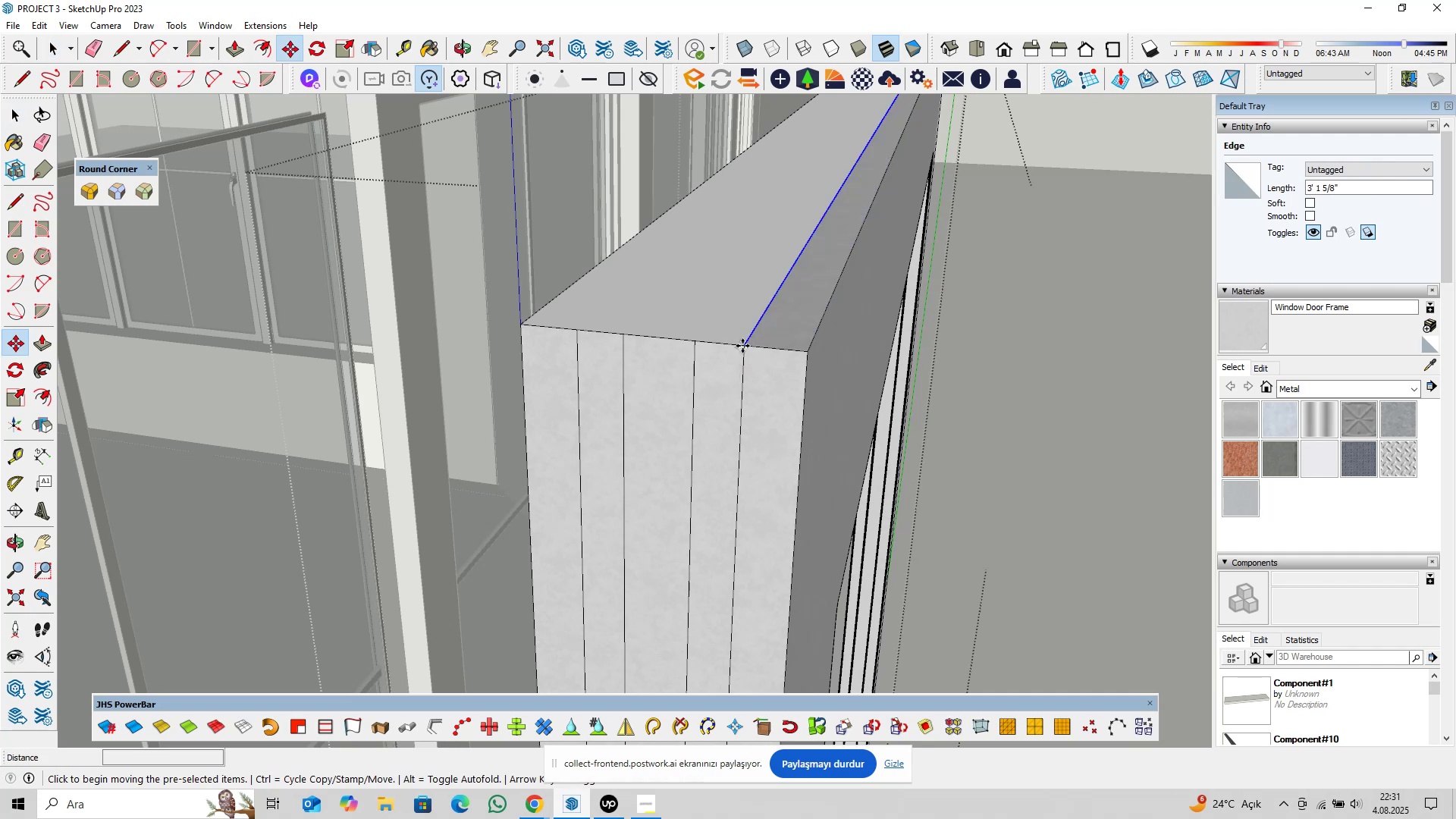 
key(Control+ControlLeft)
 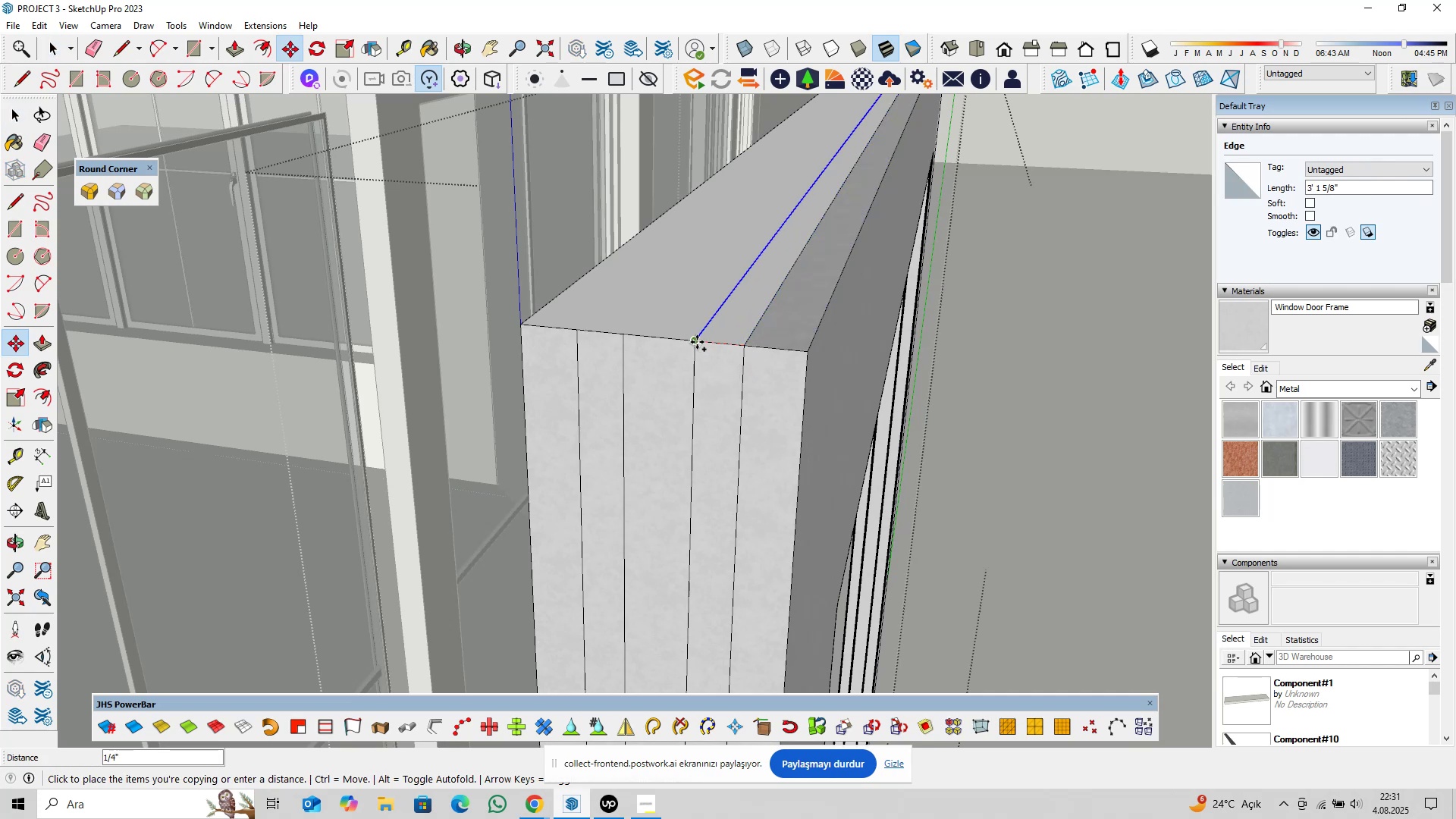 
left_click([697, 342])
 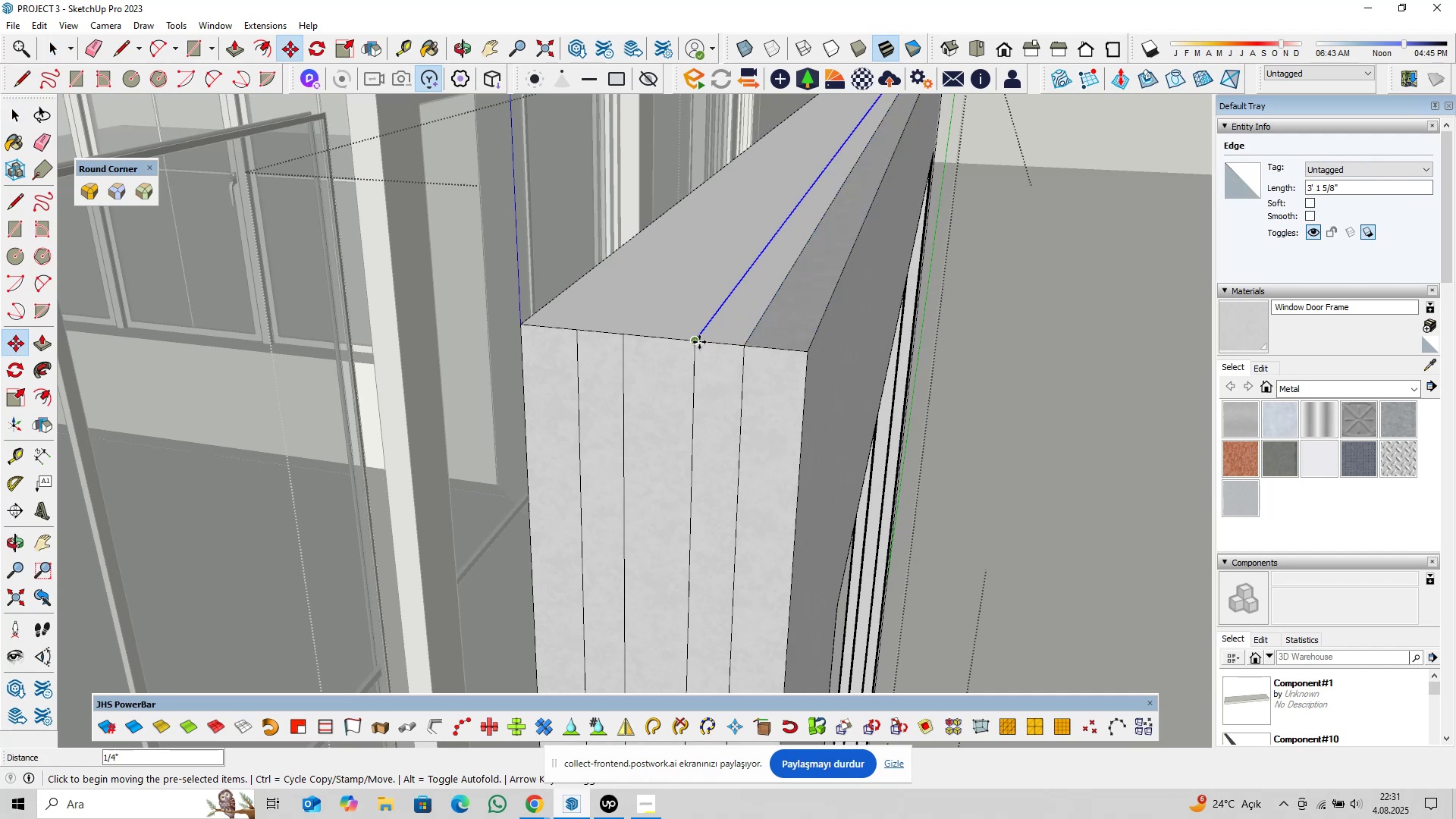 
left_click([699, 342])
 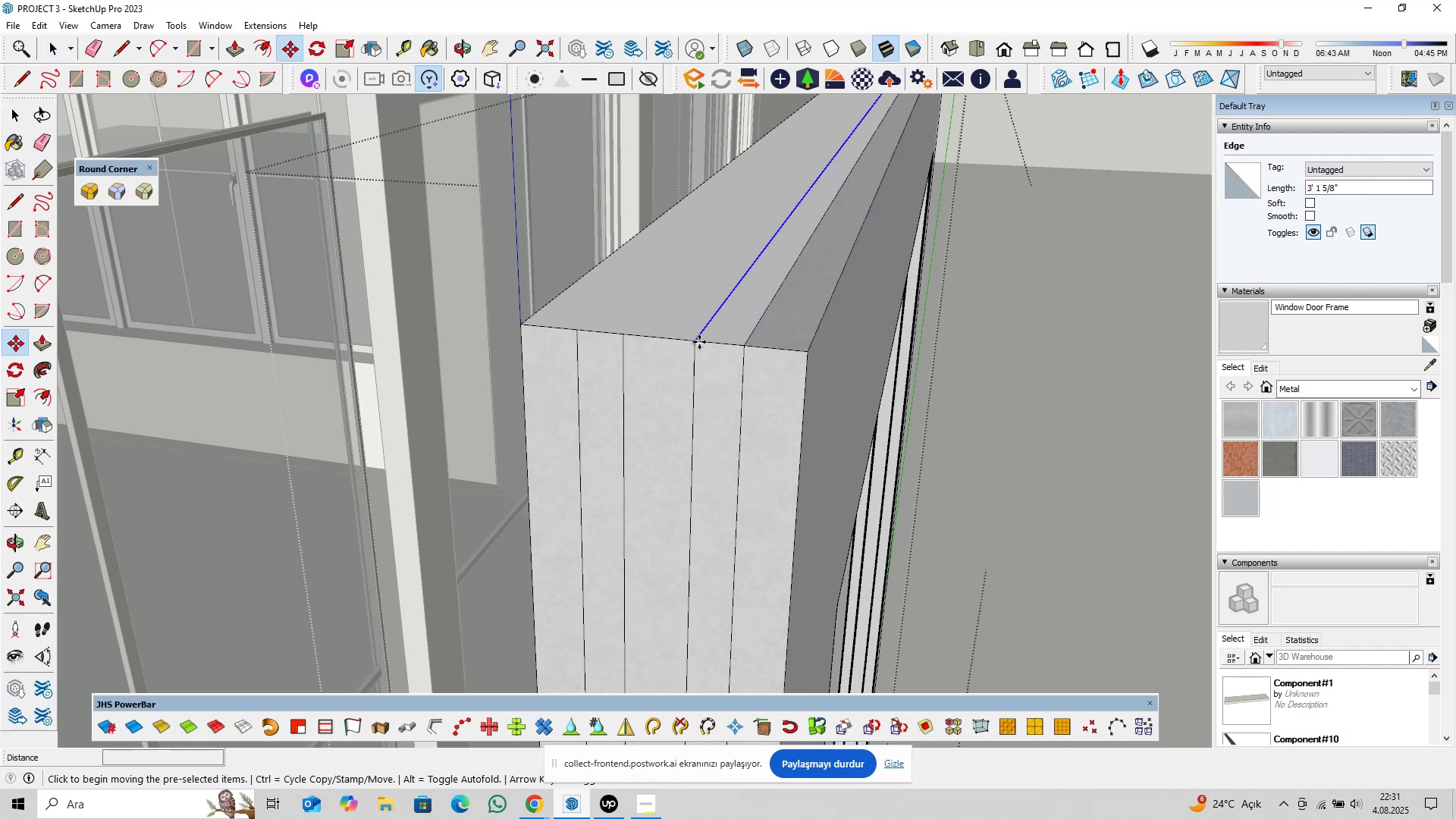 
key(Control+ControlLeft)
 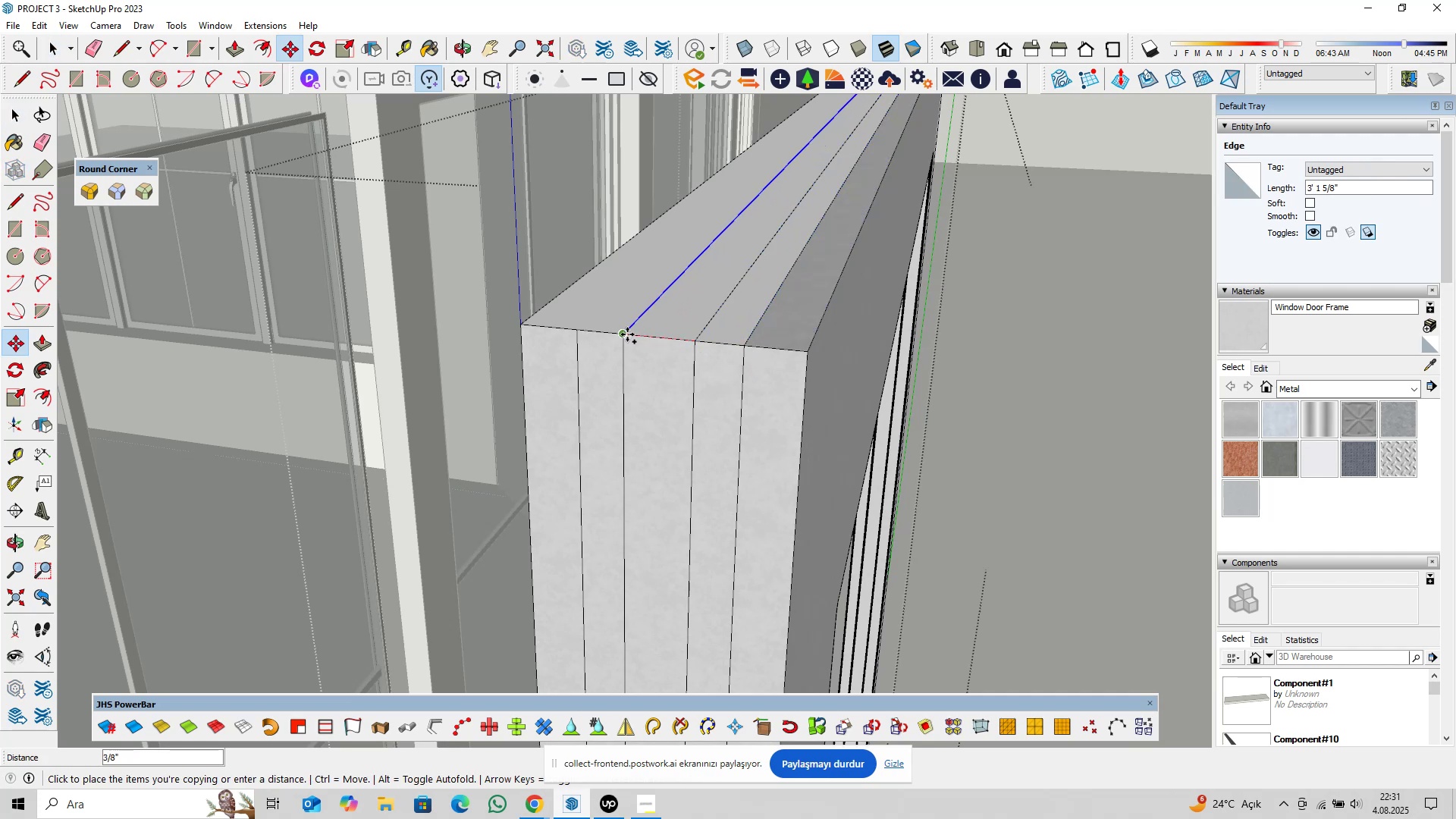 
left_click([626, 334])
 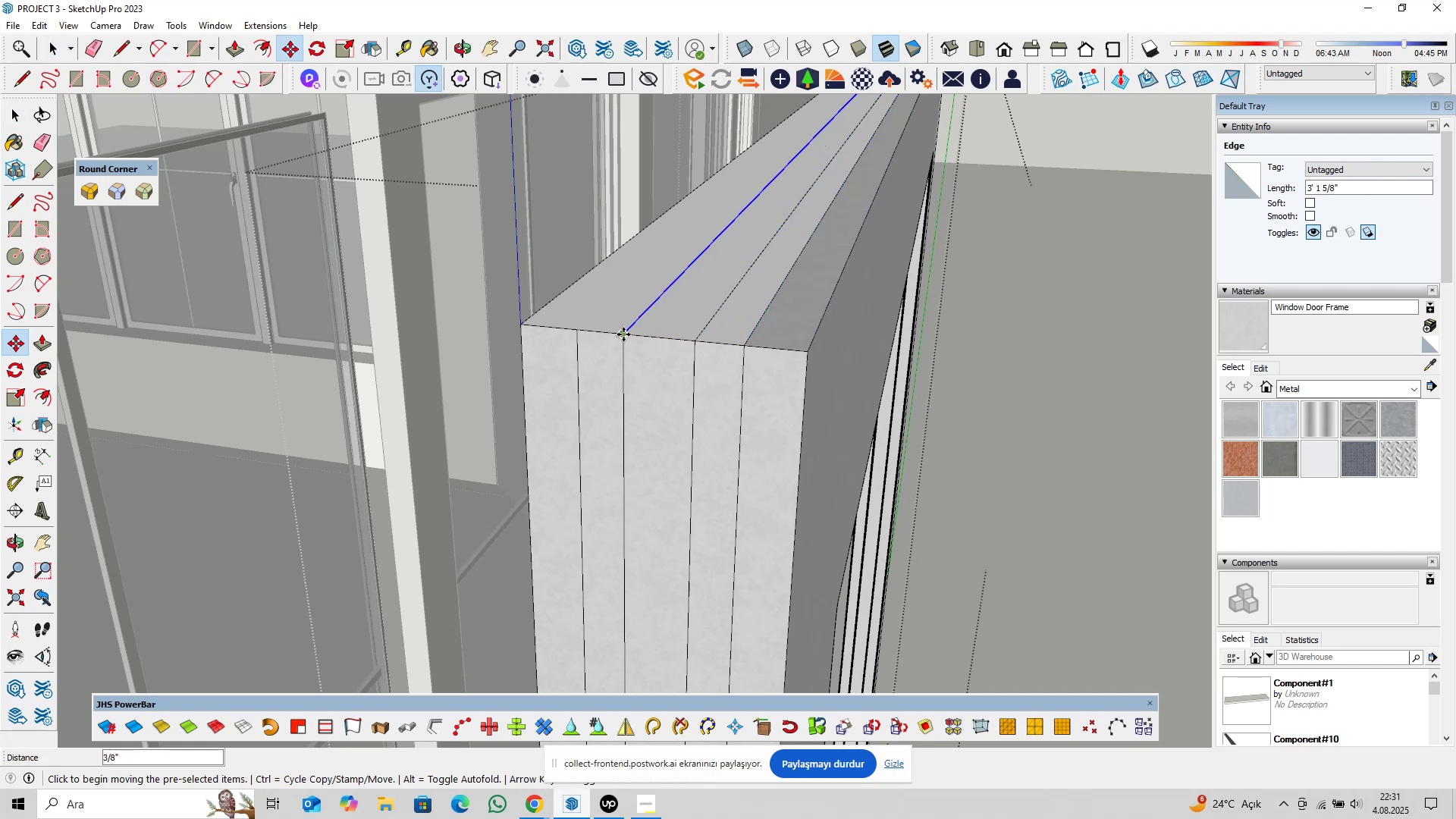 
double_click([623, 334])
 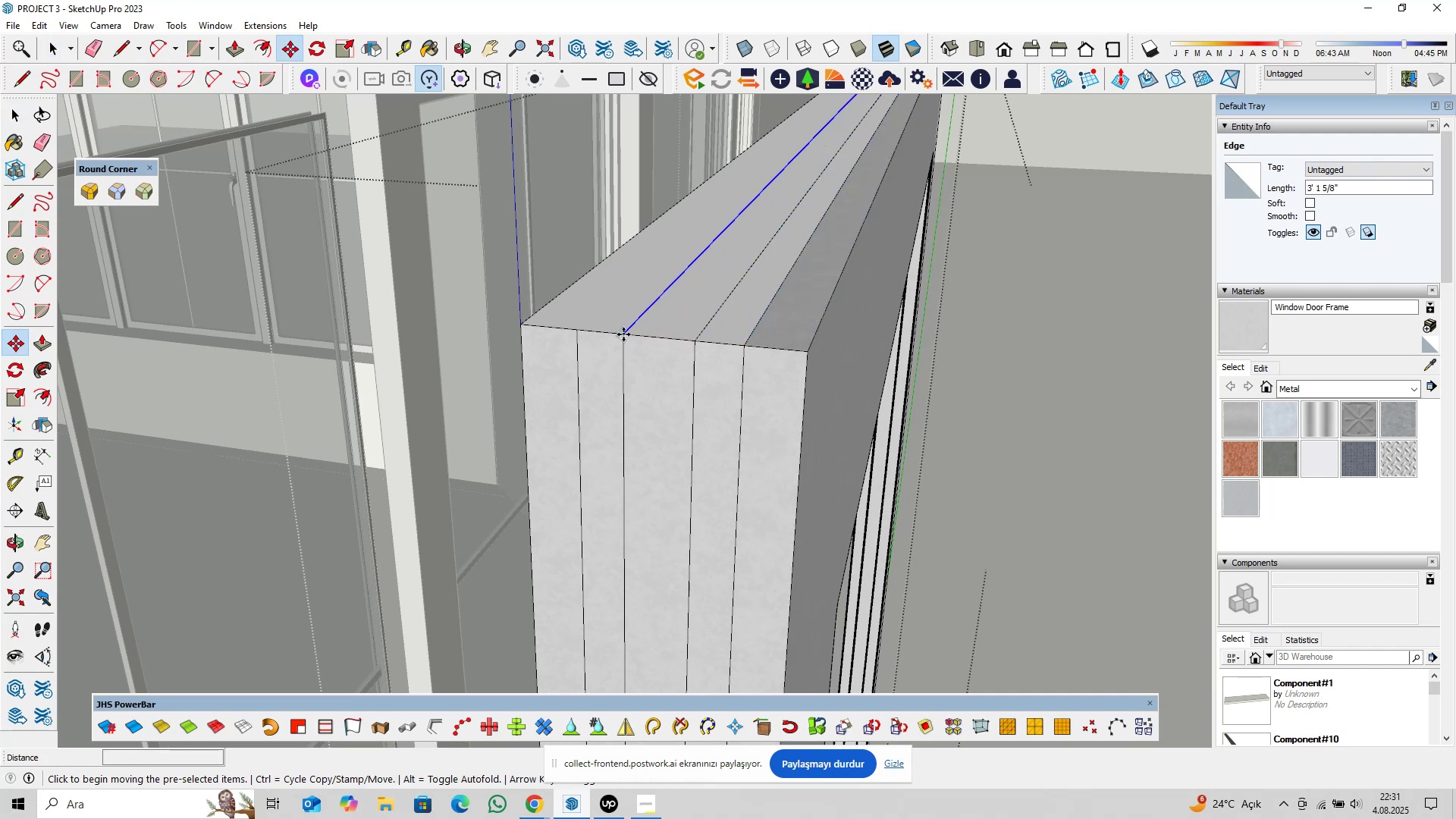 
key(Control+ControlLeft)
 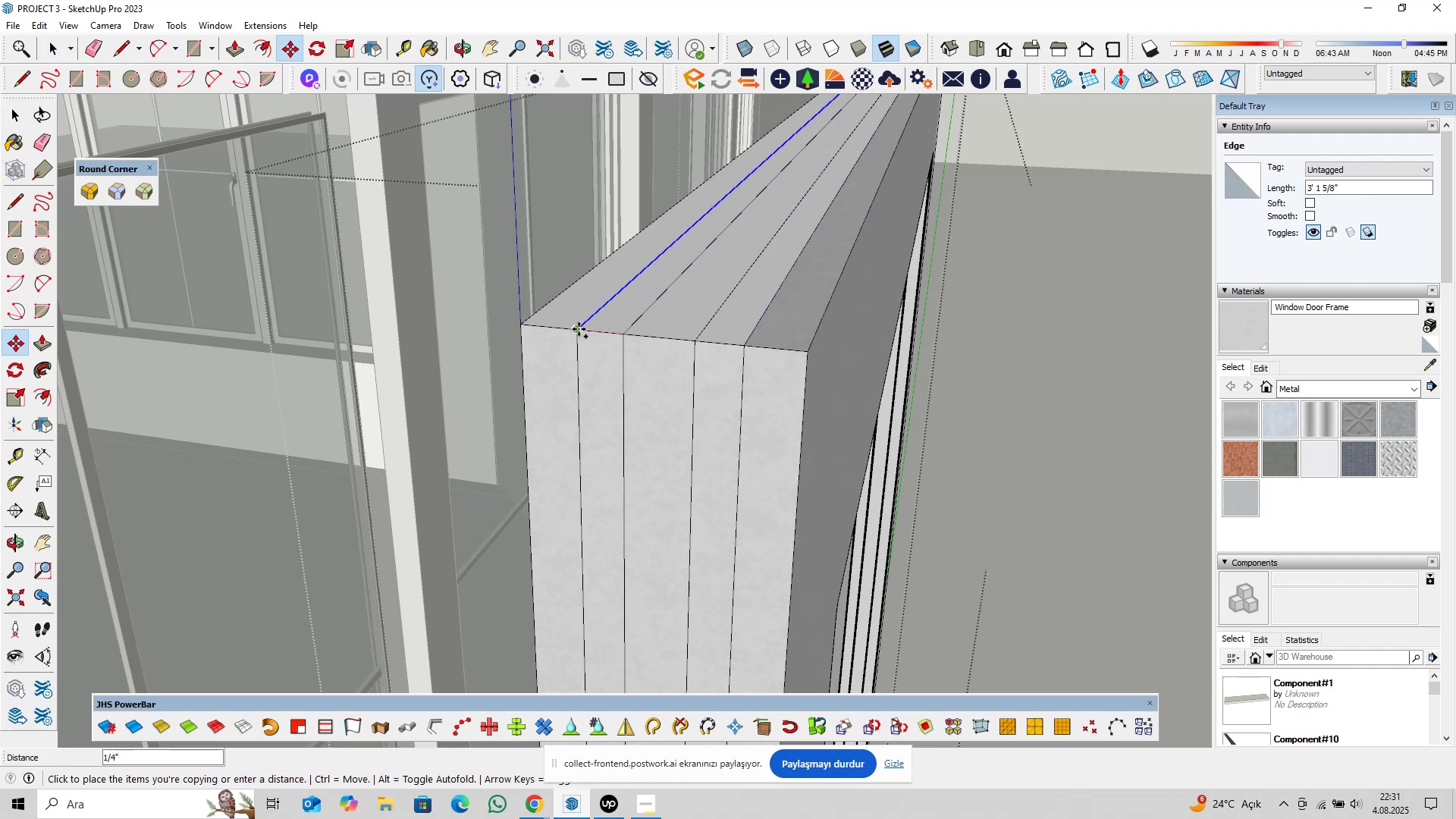 
left_click([578, 329])
 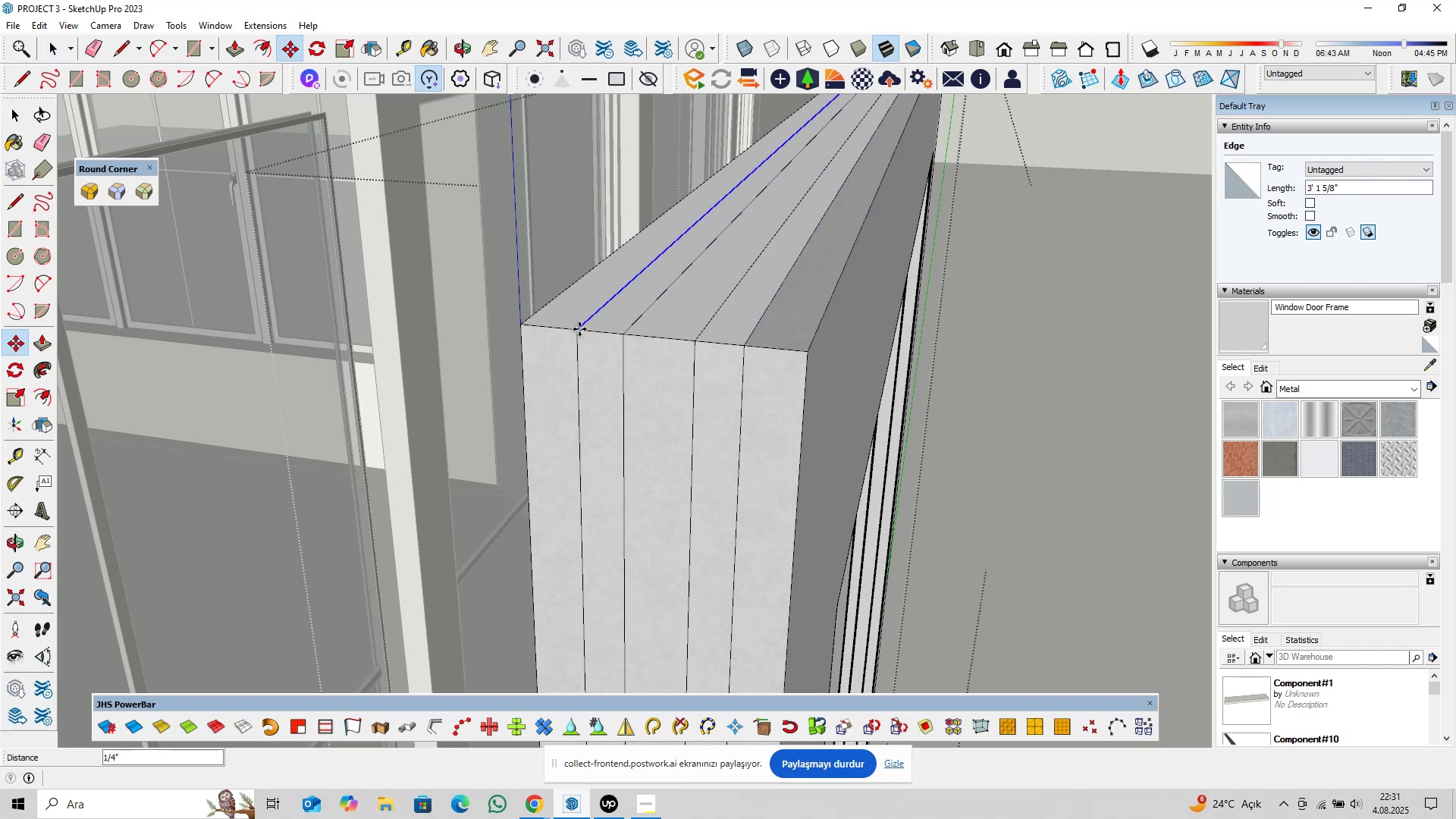 
key(Space)
 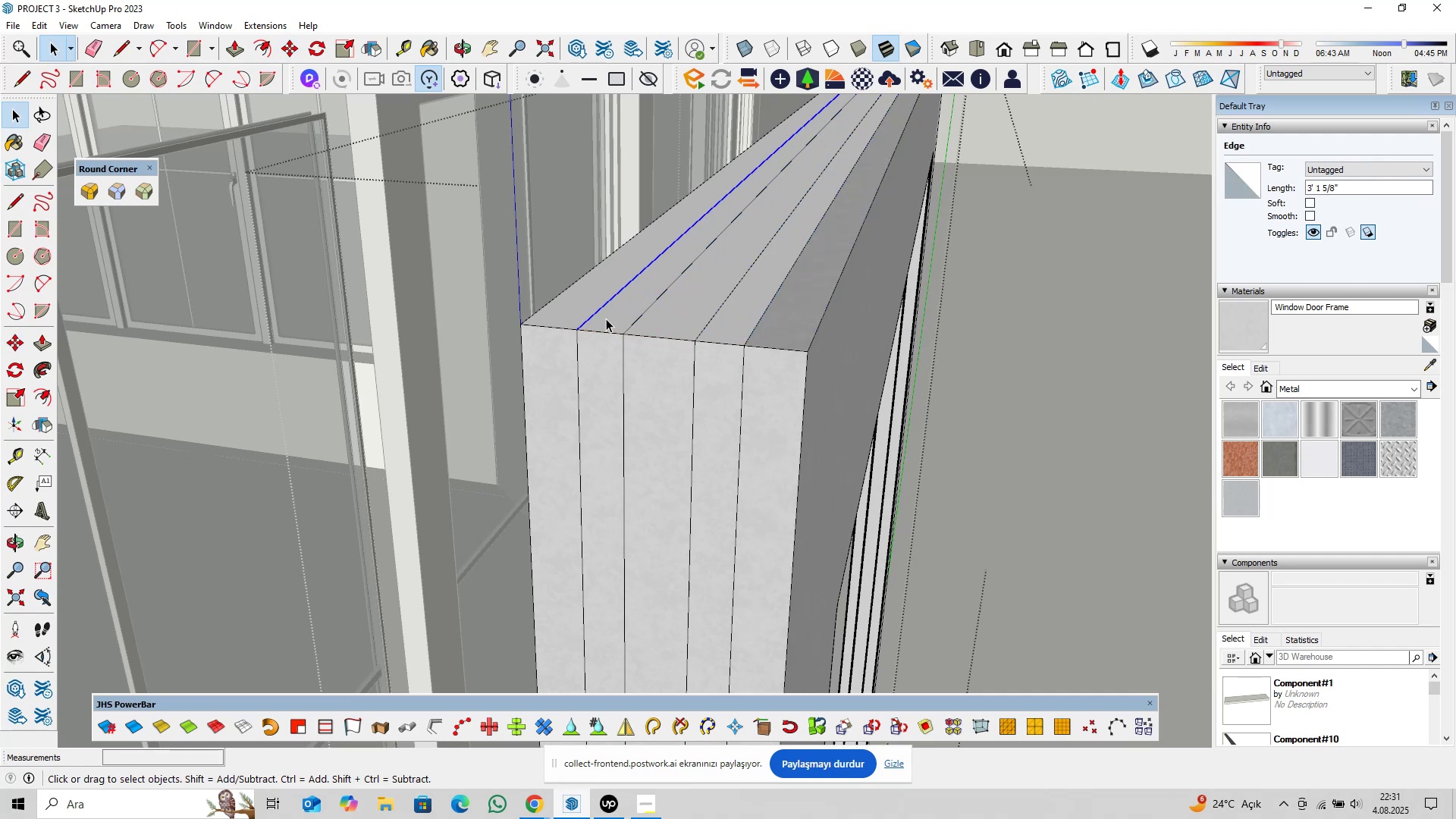 
double_click([606, 318])
 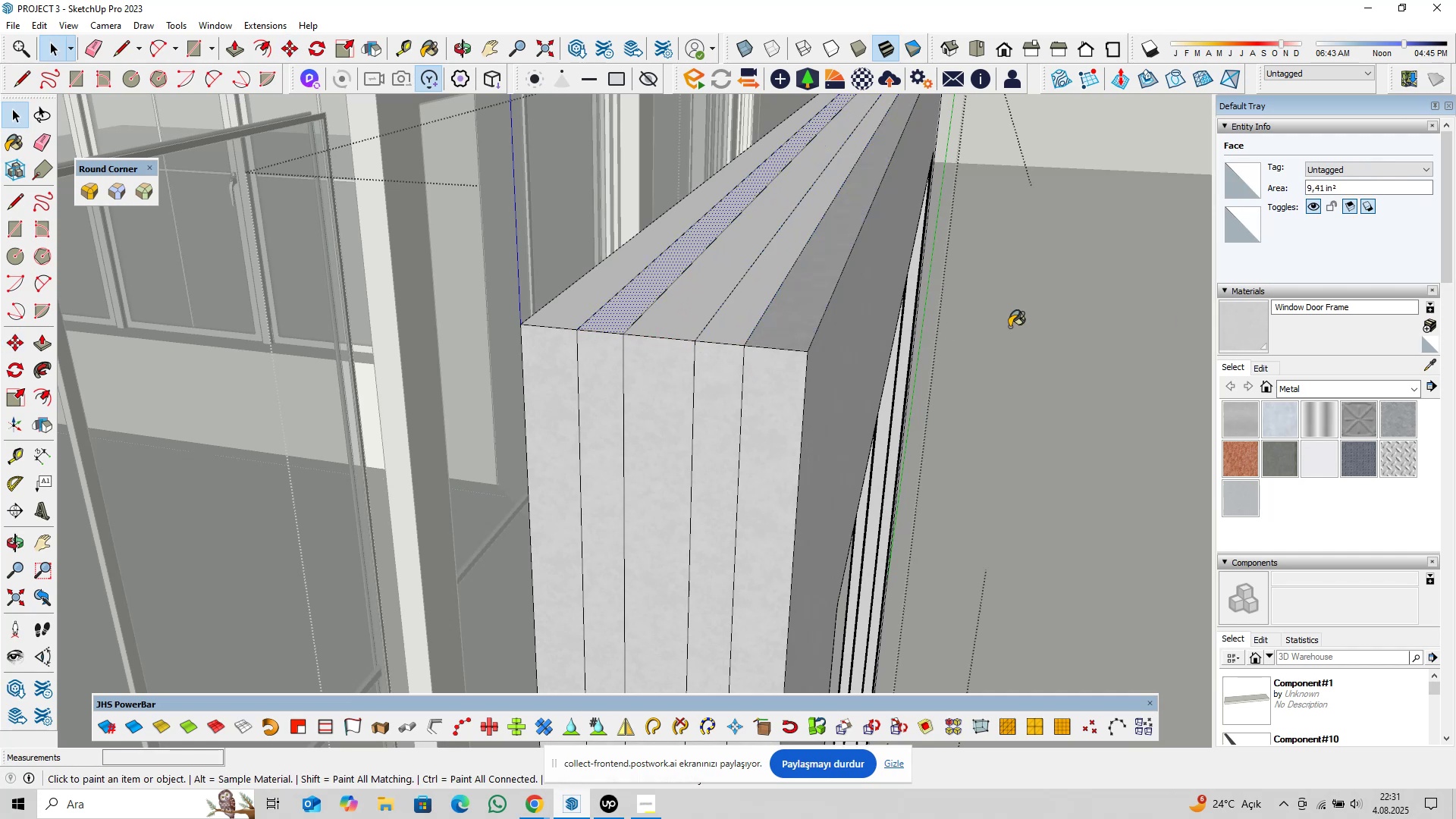 
double_click([770, 290])
 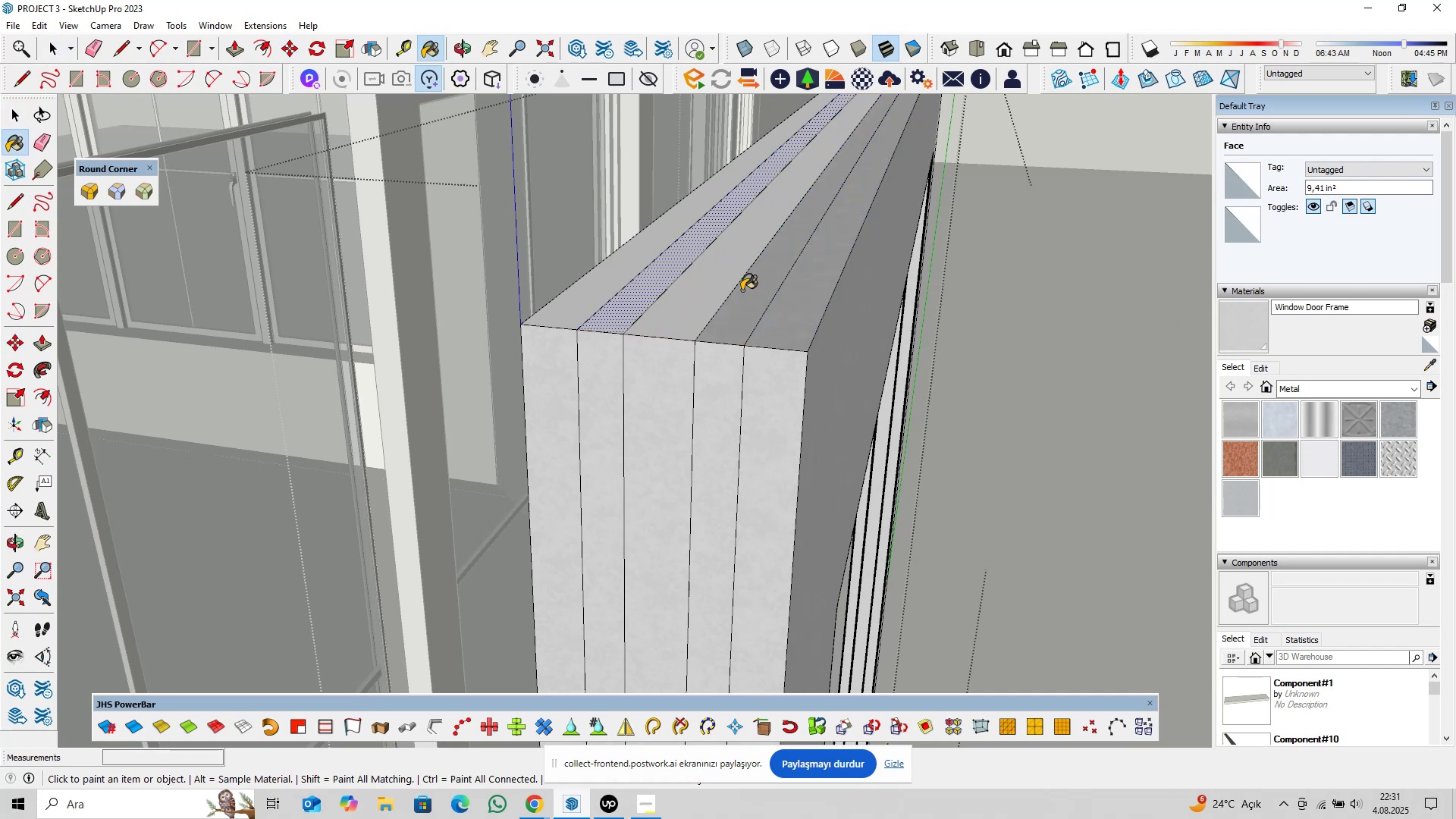 
left_click_drag(start_coordinate=[723, 292], to_coordinate=[716, 292])
 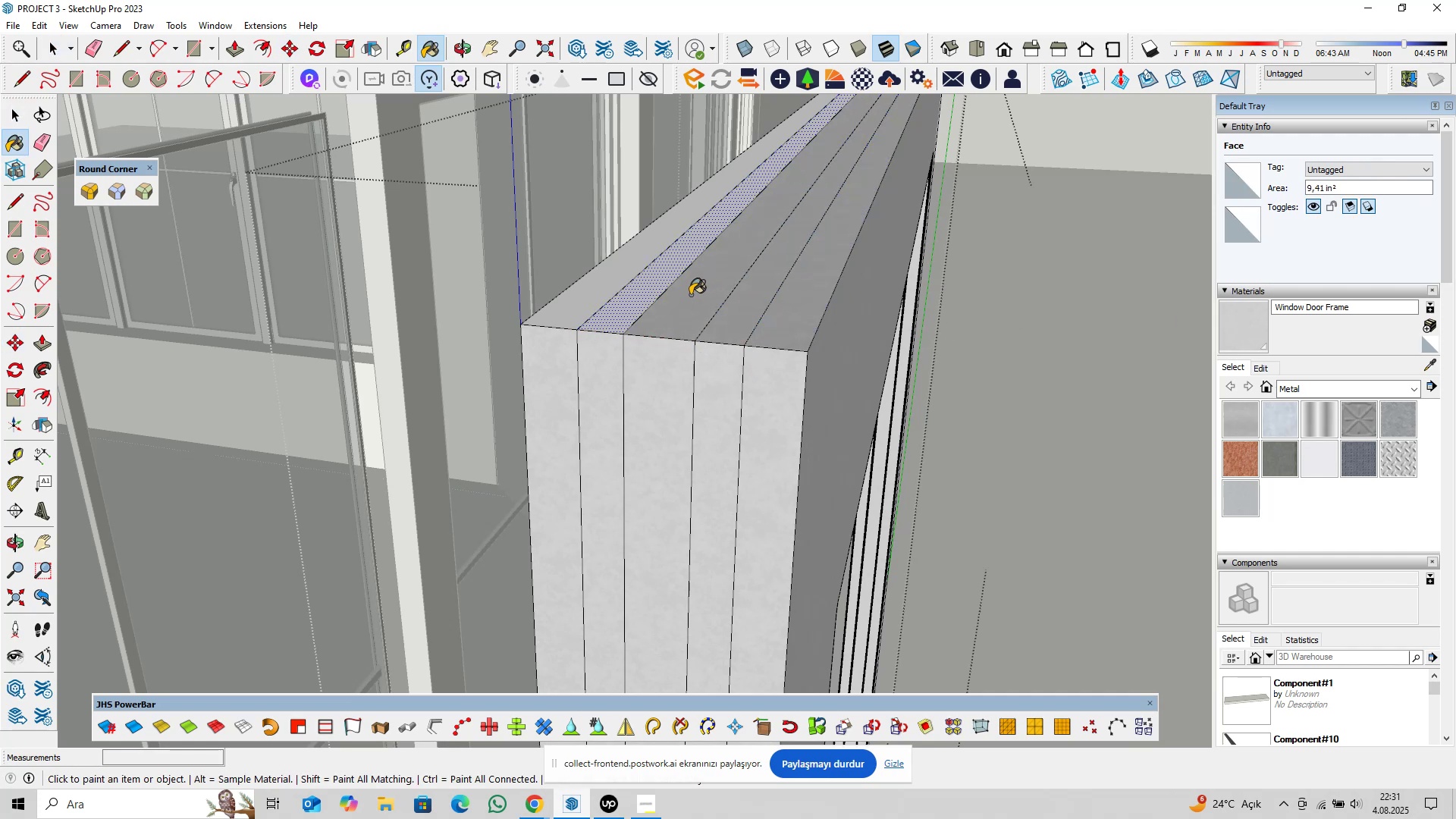 
triple_click([690, 295])
 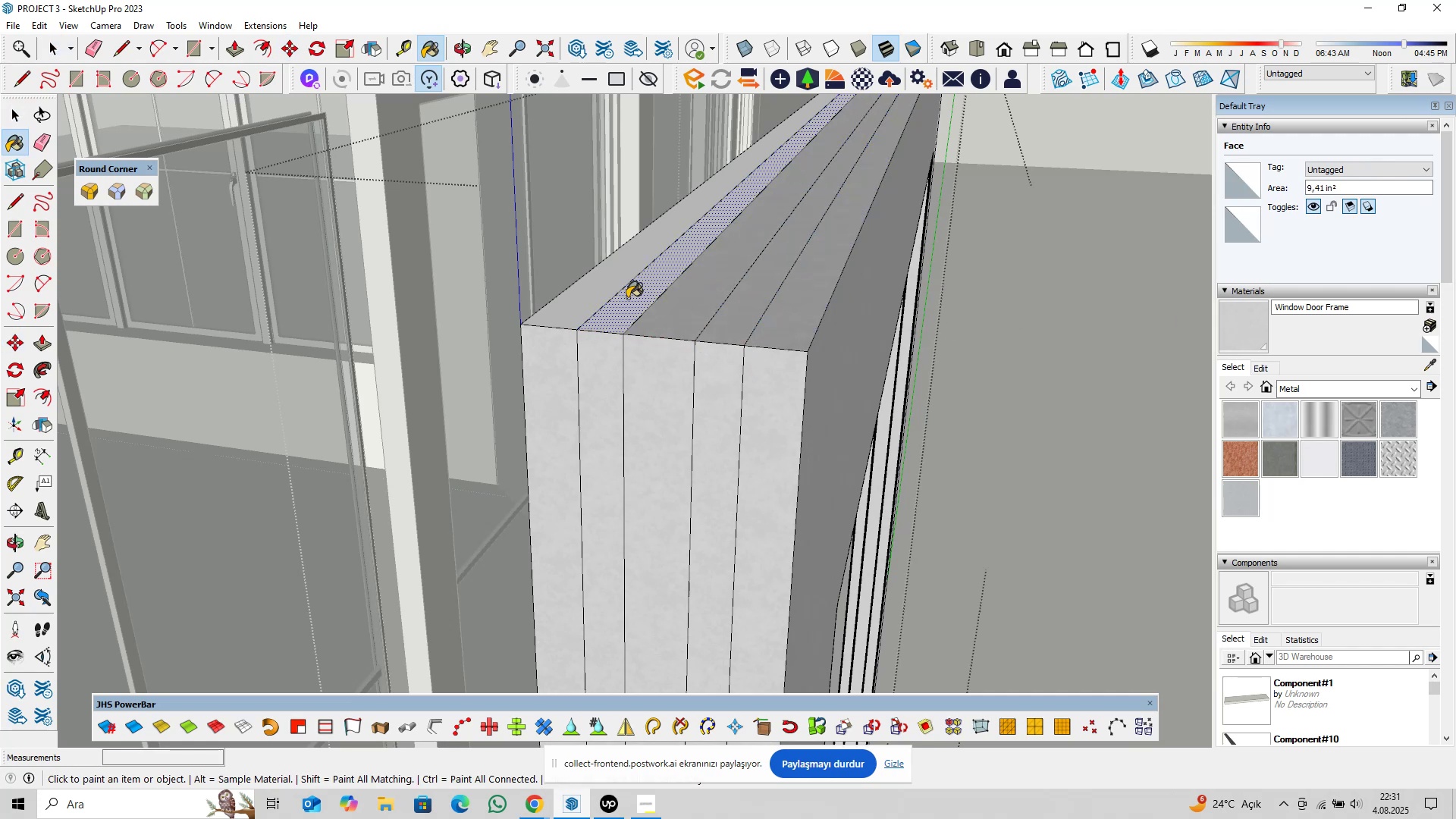 
triple_click([627, 298])
 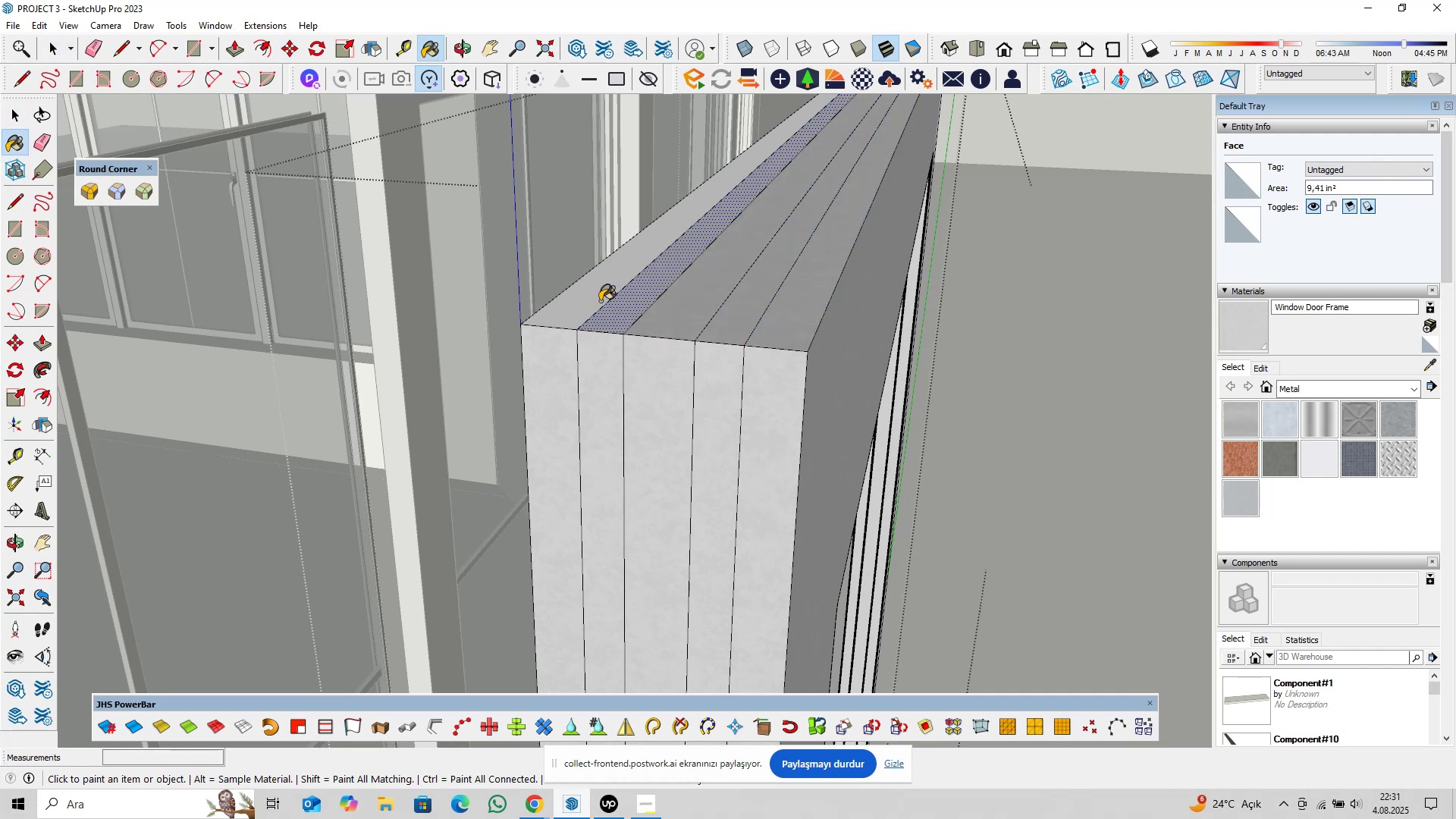 
triple_click([600, 301])
 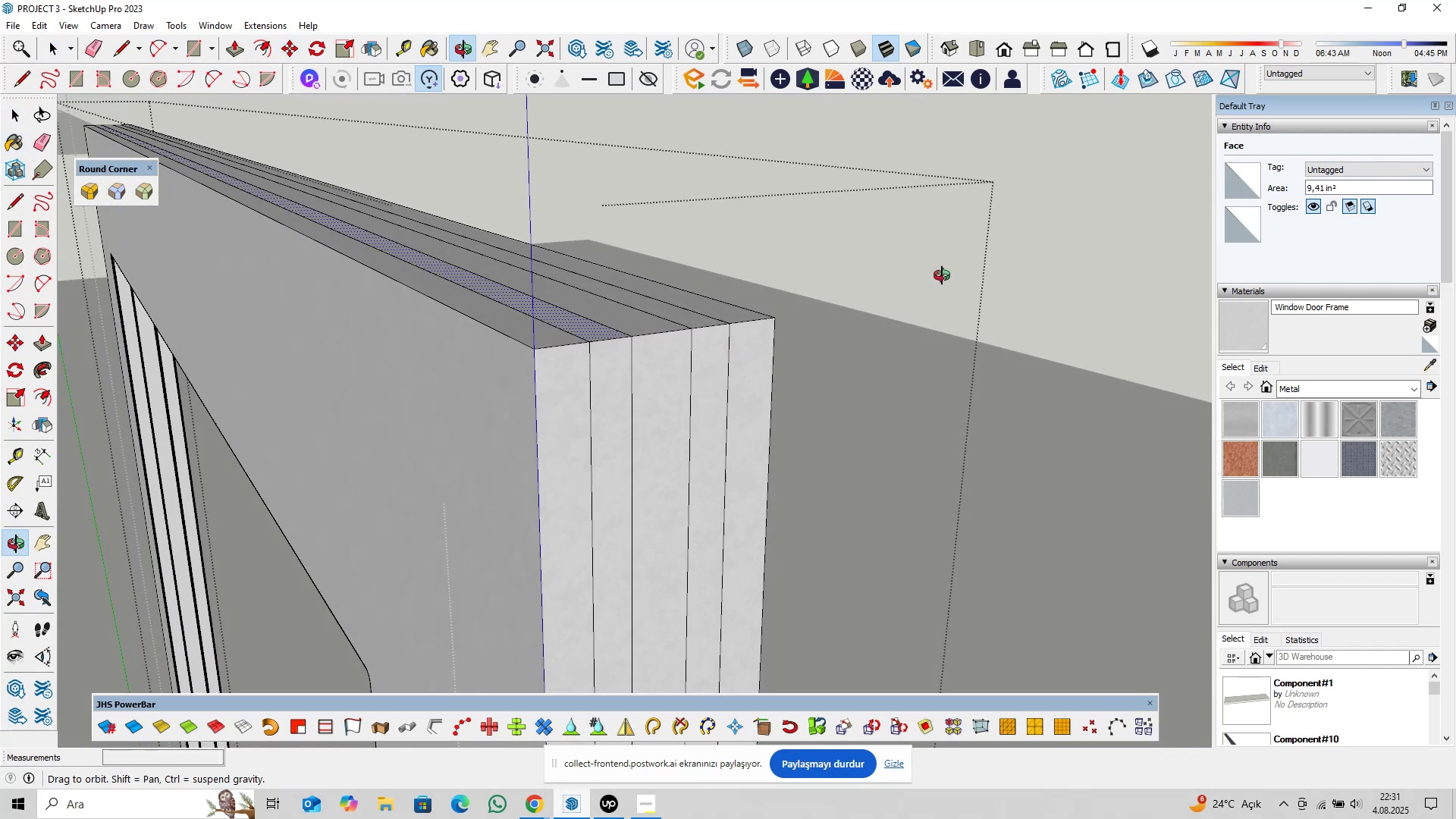 
key(Space)
 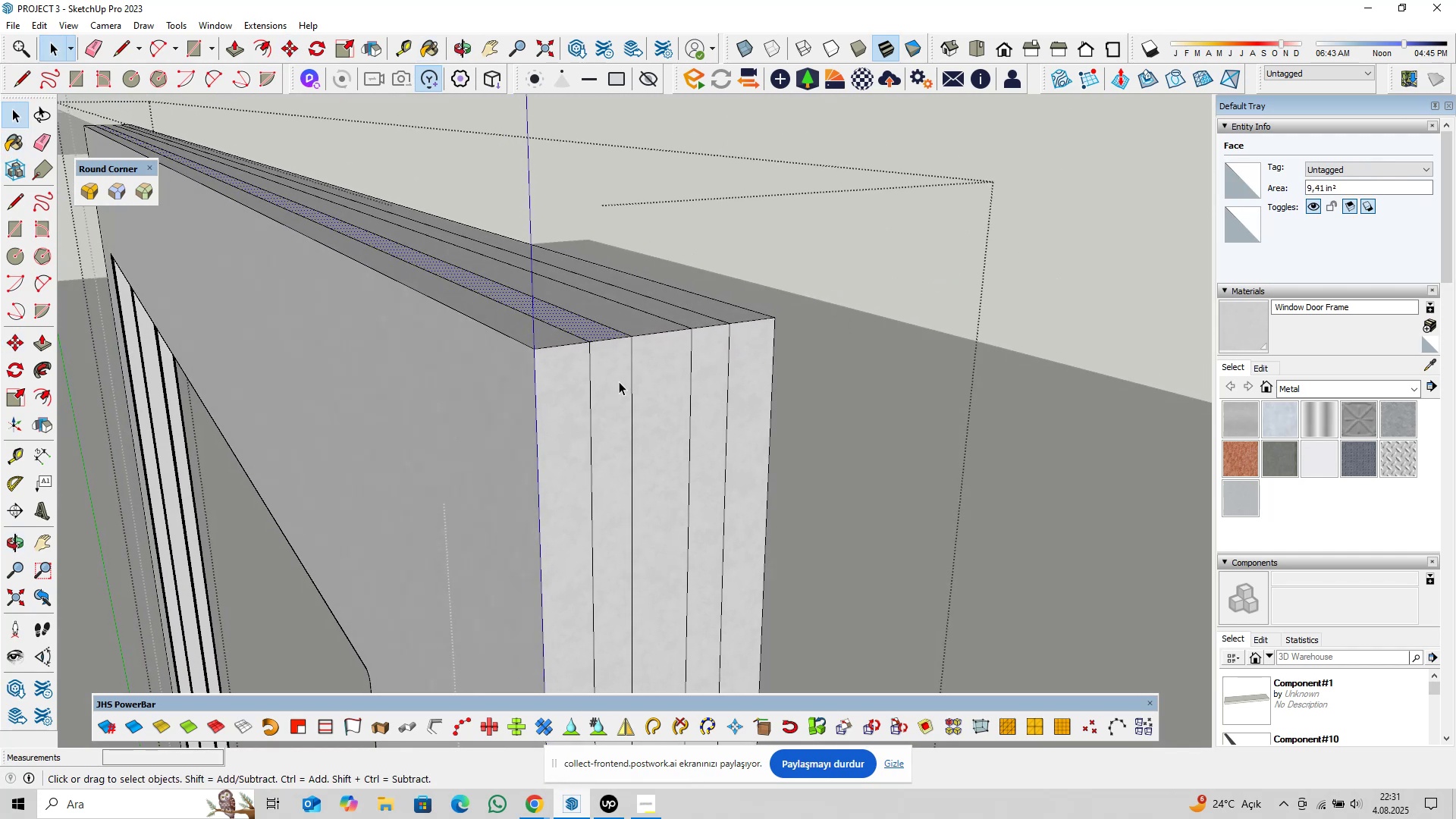 
scroll: coordinate [604, 395], scroll_direction: down, amount: 11.0
 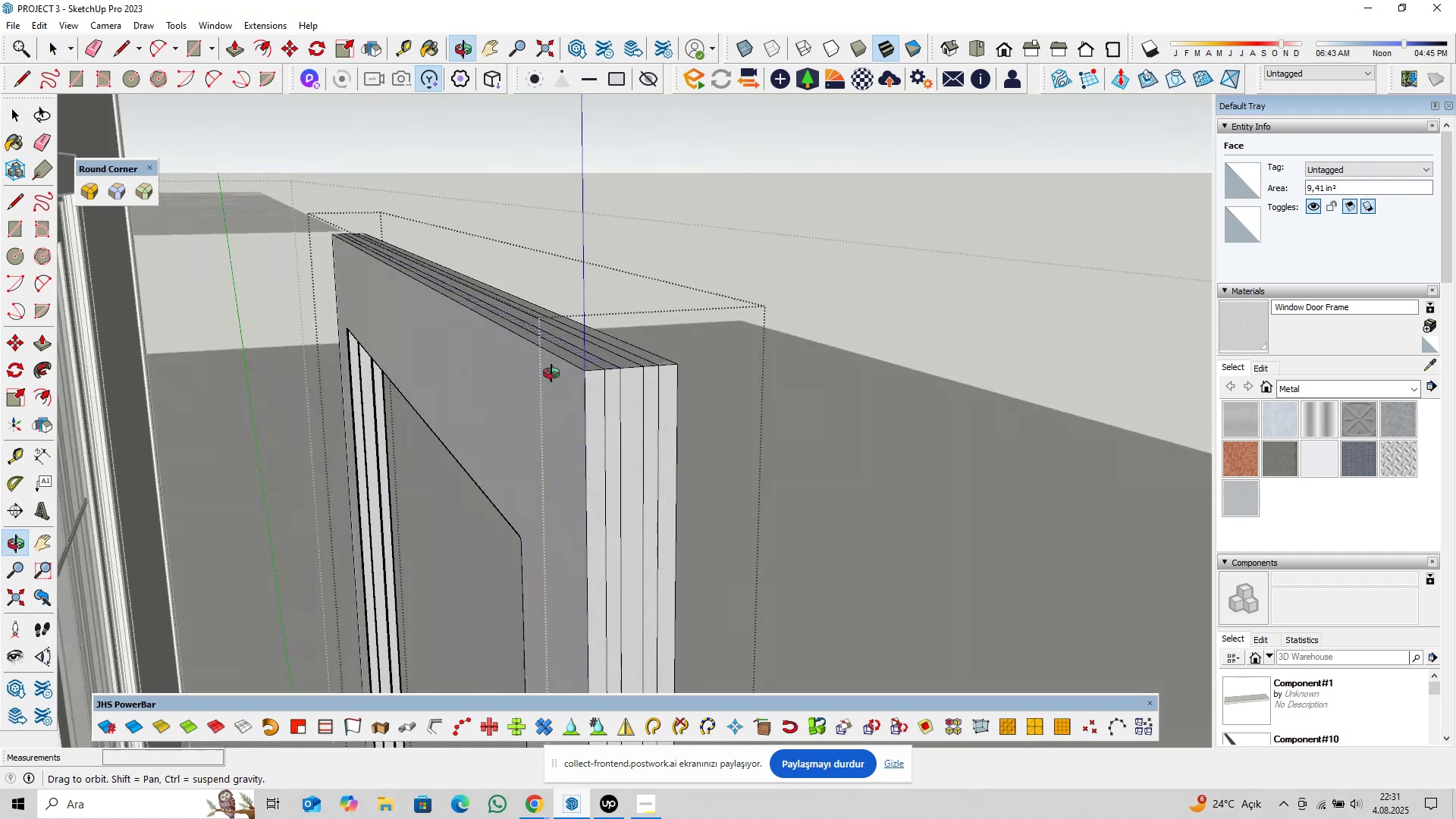 
scroll: coordinate [582, 382], scroll_direction: up, amount: 5.0
 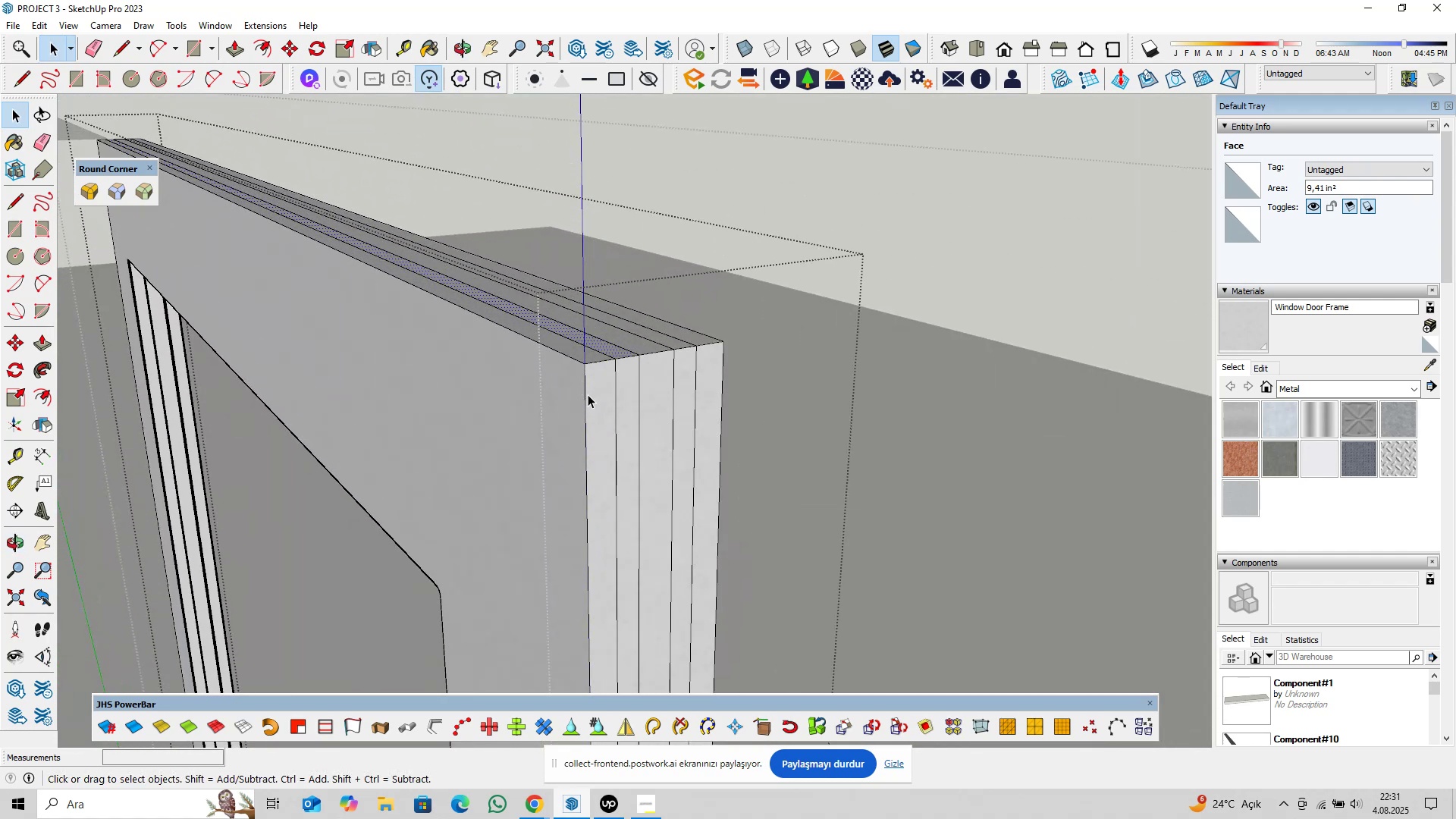 
key(Escape)
 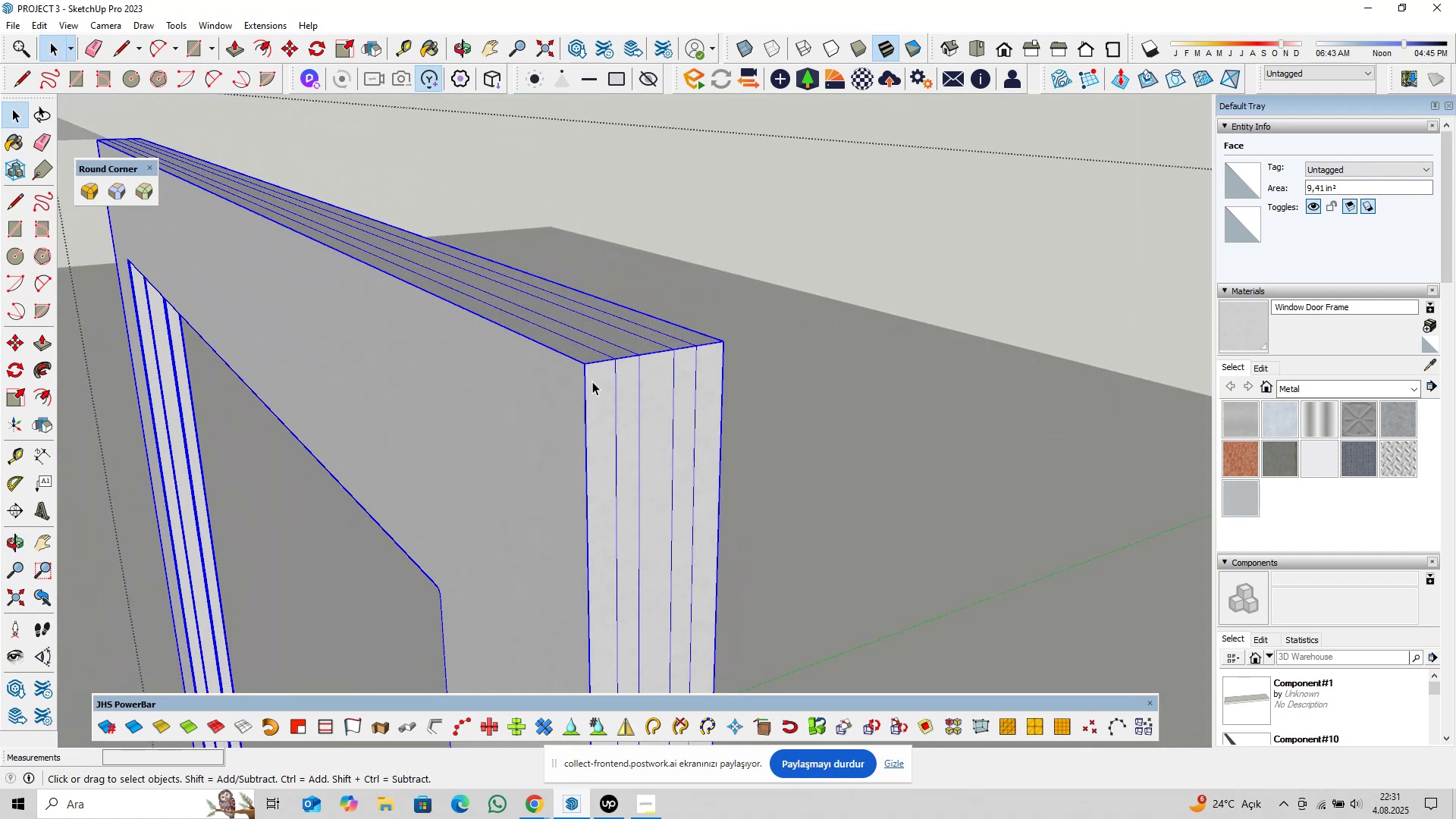 
double_click([592, 381])
 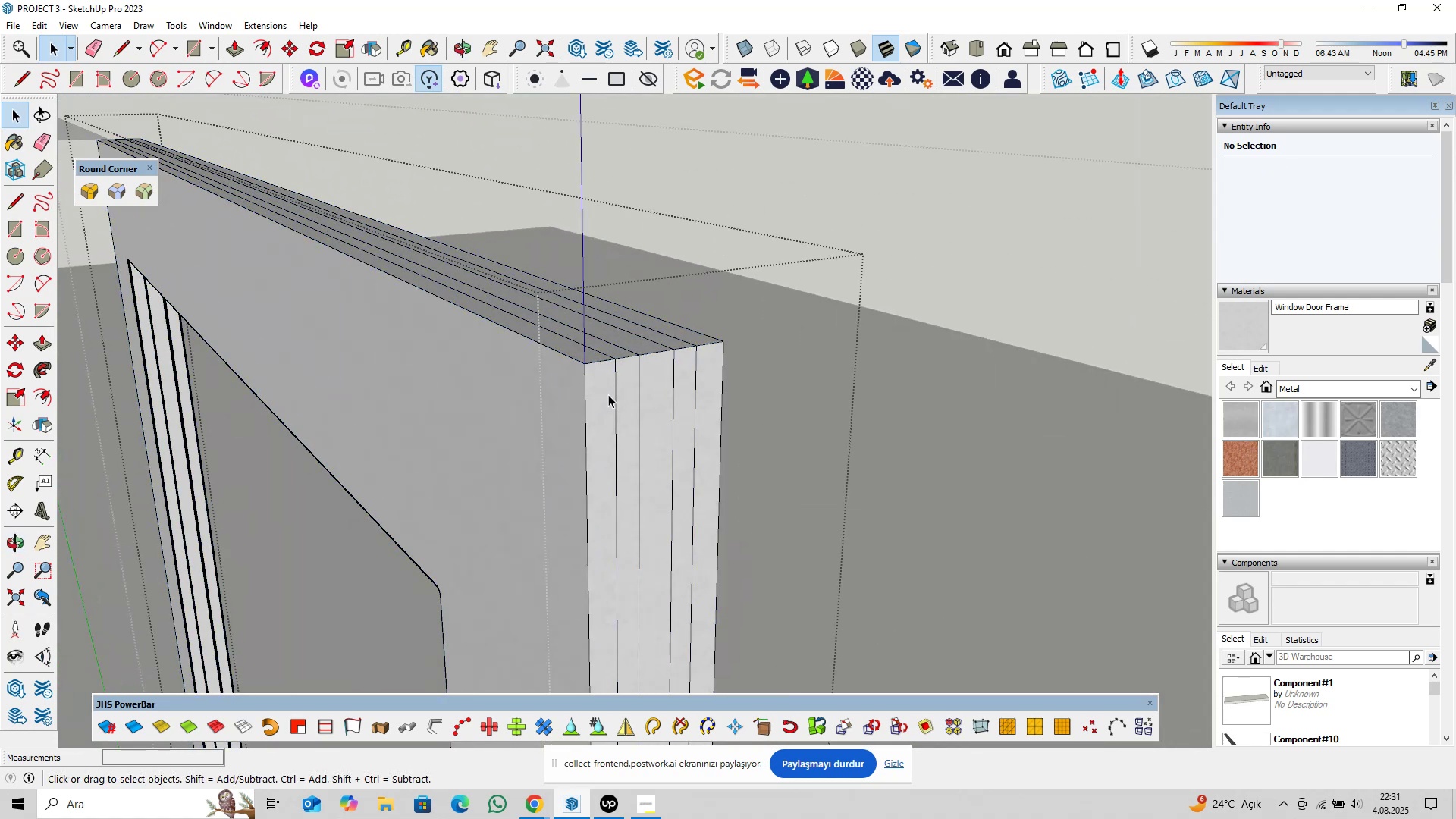 
key(P)
 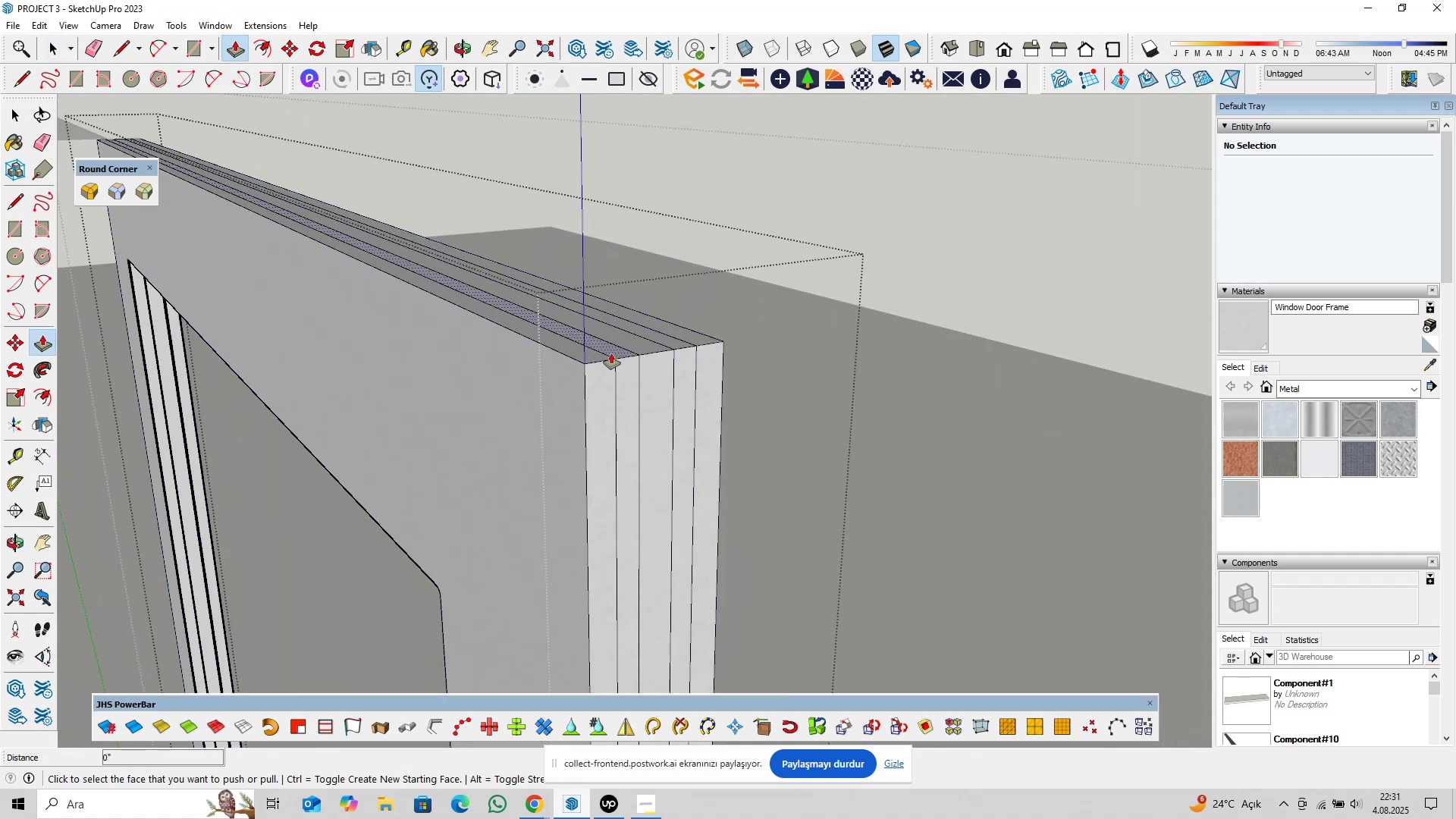 
left_click([611, 353])
 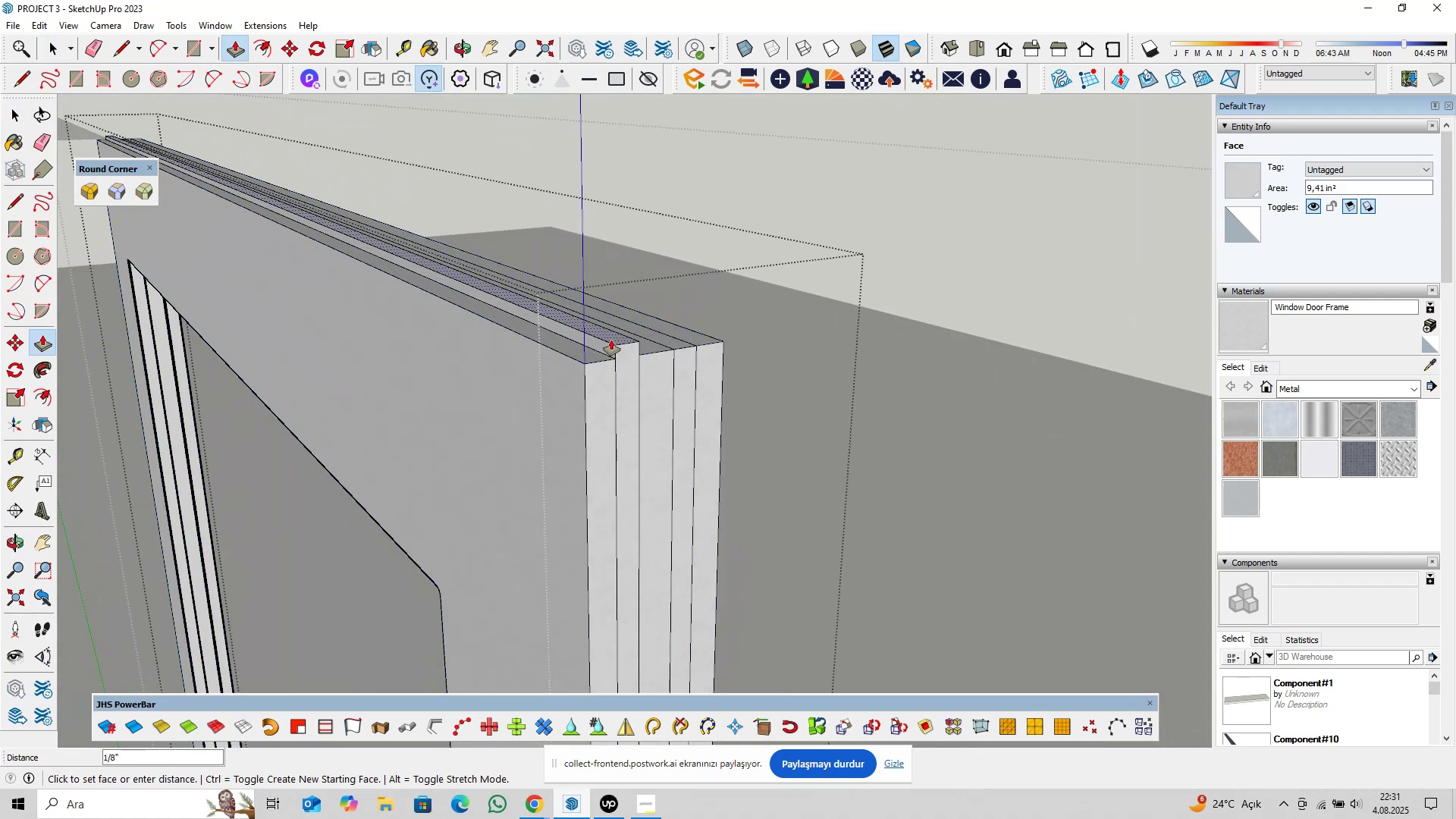 
type(0,25)
 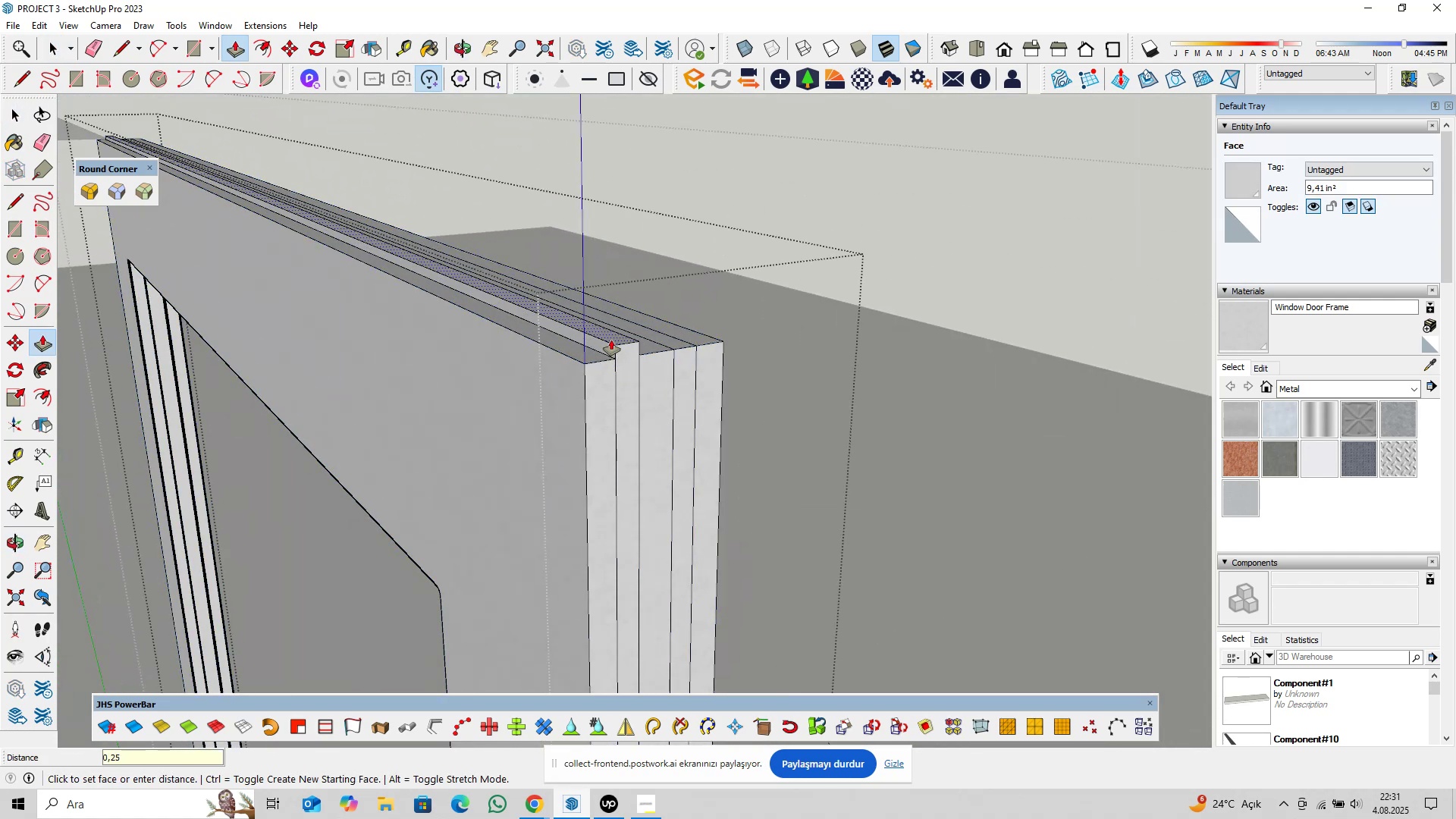 
key(Enter)
 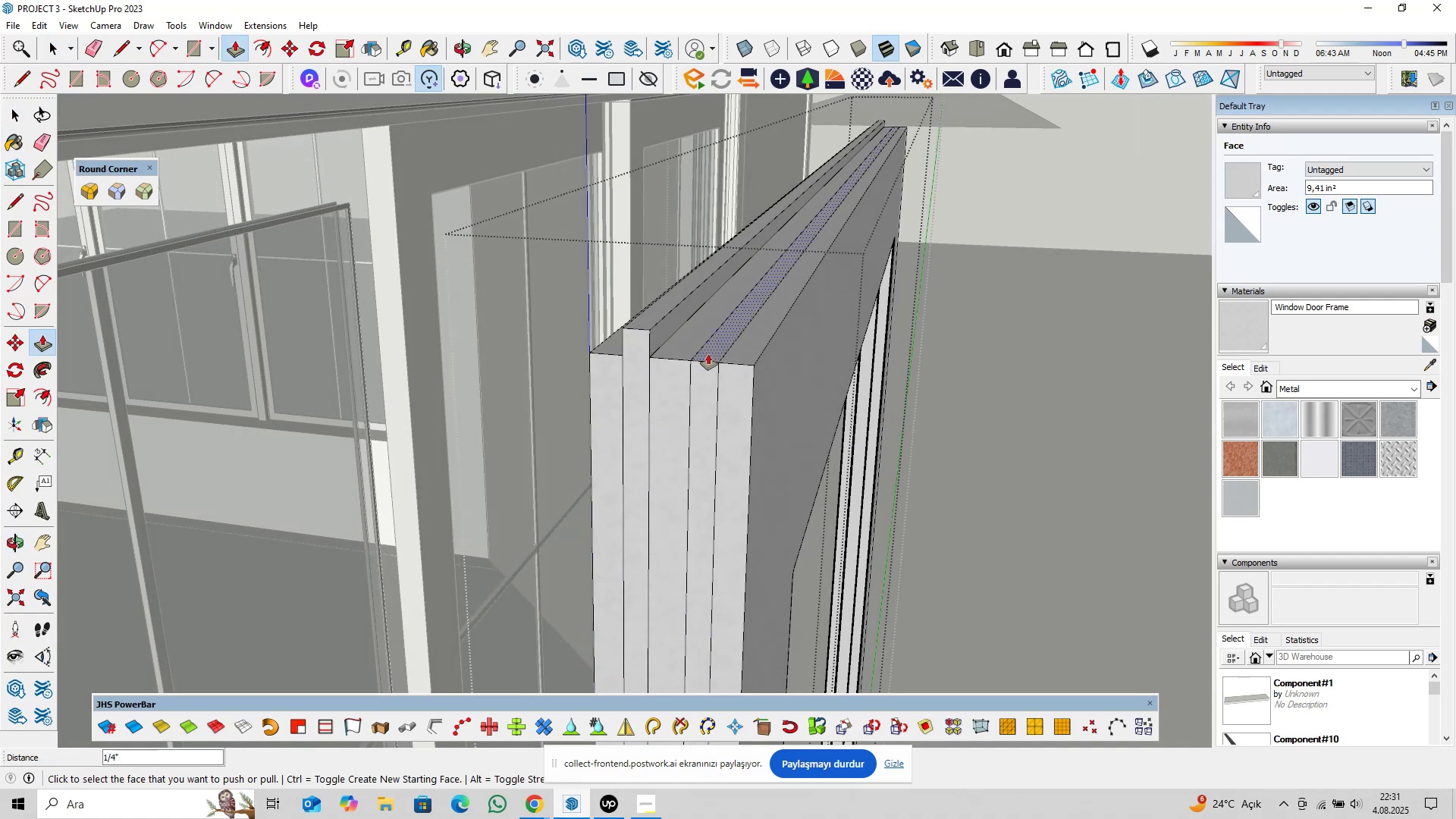 
double_click([708, 354])
 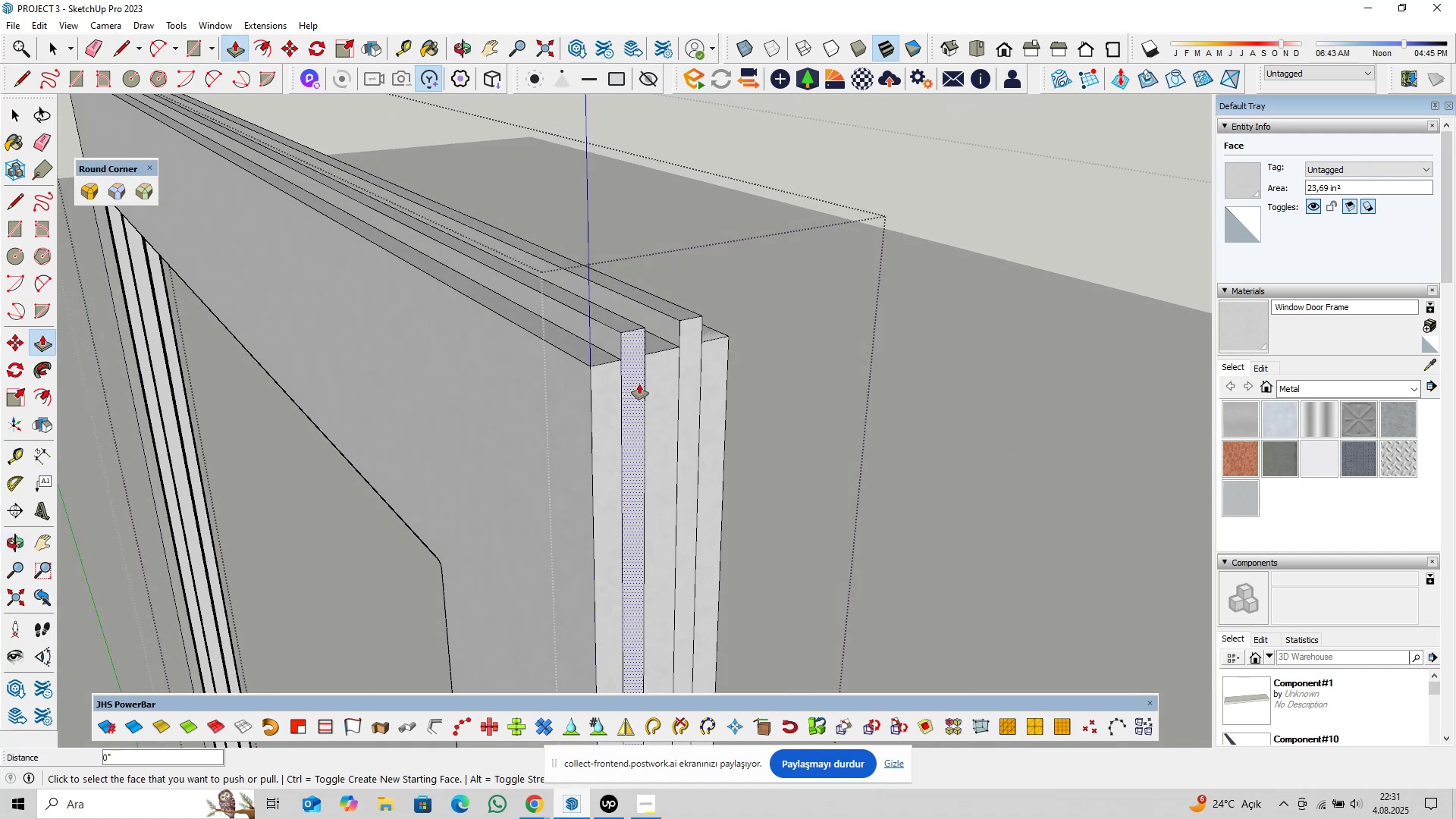 
double_click([635, 378])
 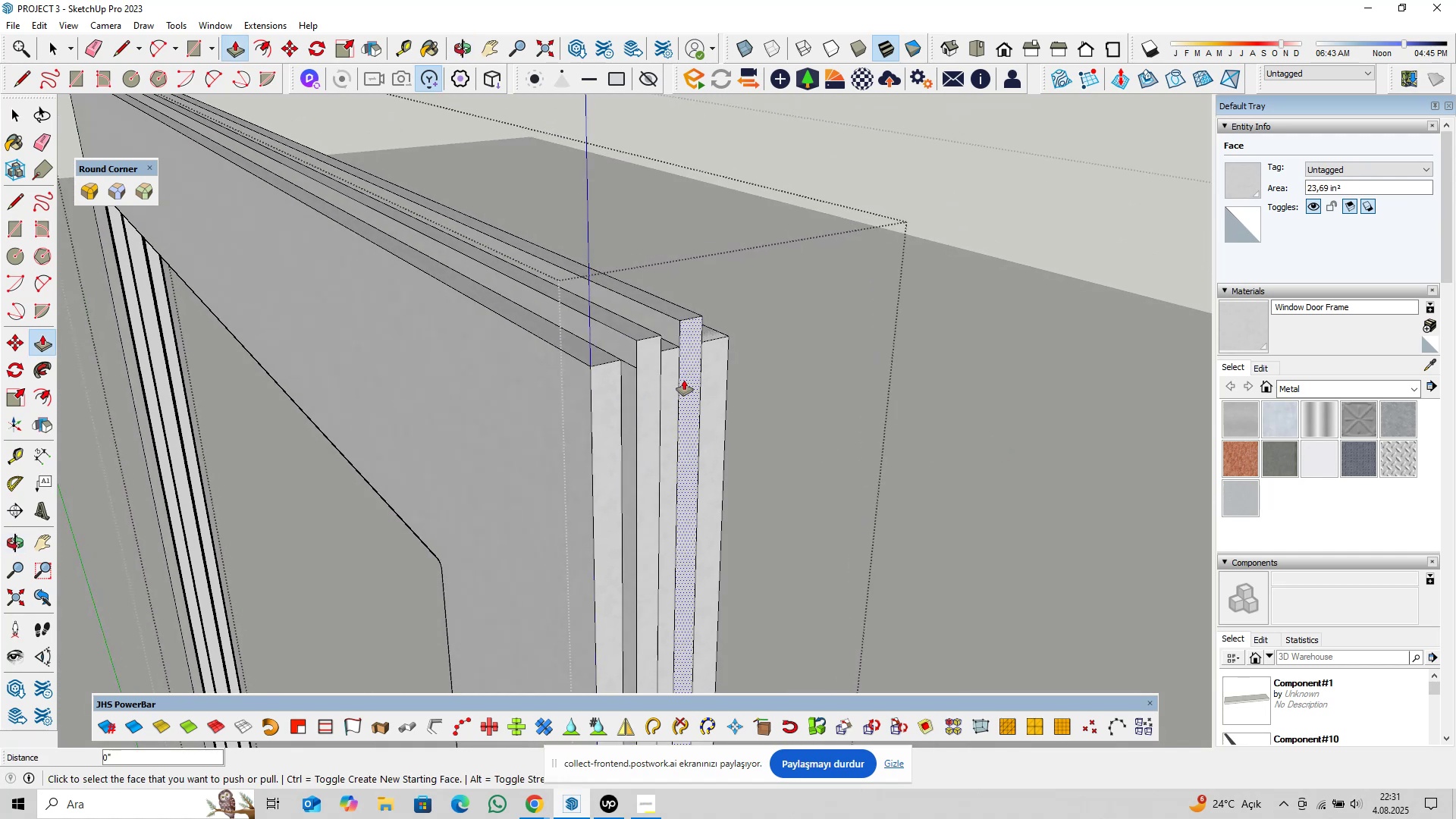 
double_click([684, 380])
 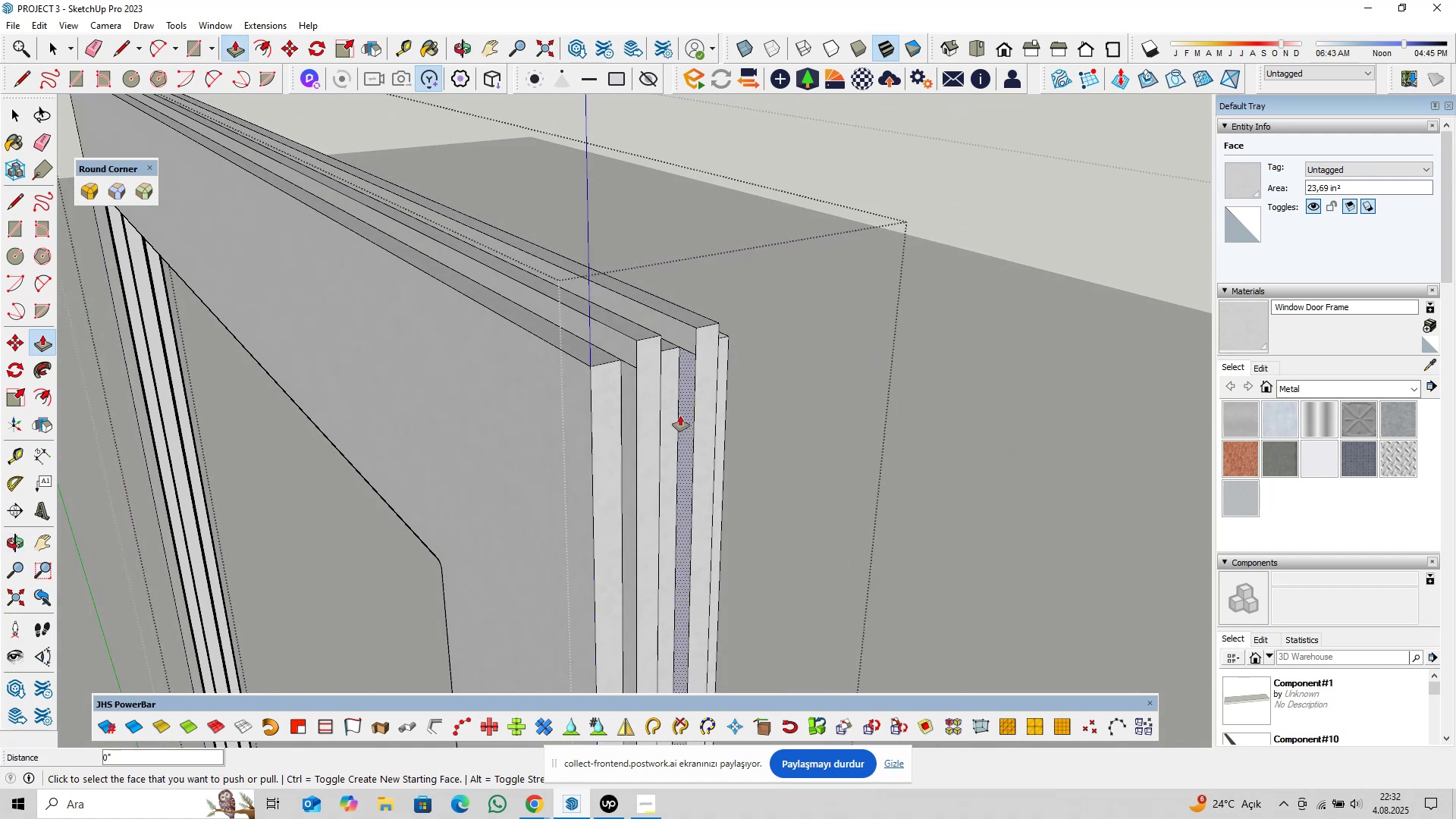 
scroll: coordinate [664, 435], scroll_direction: down, amount: 5.0
 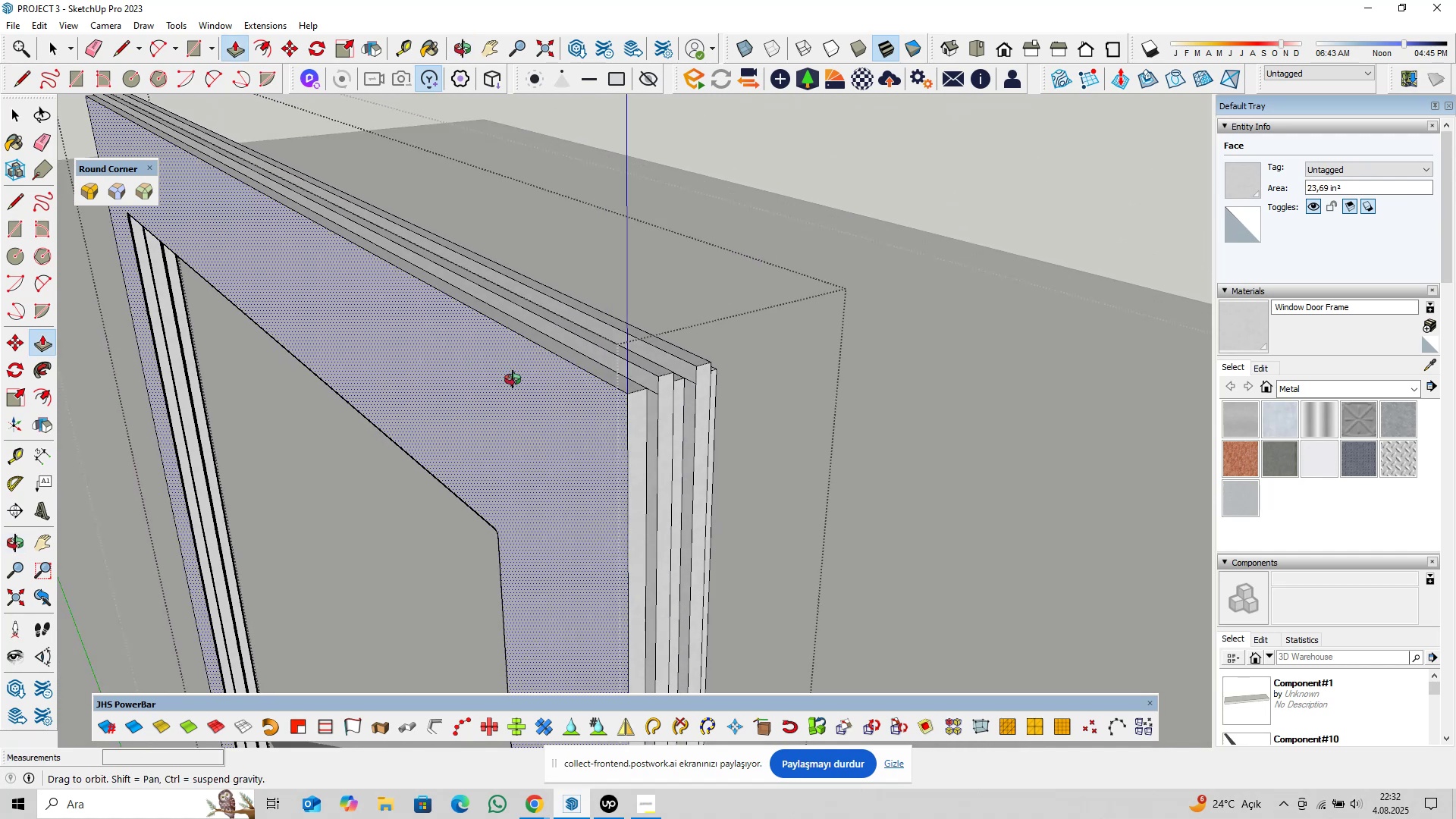 
hold_key(key=ShiftLeft, duration=0.72)
 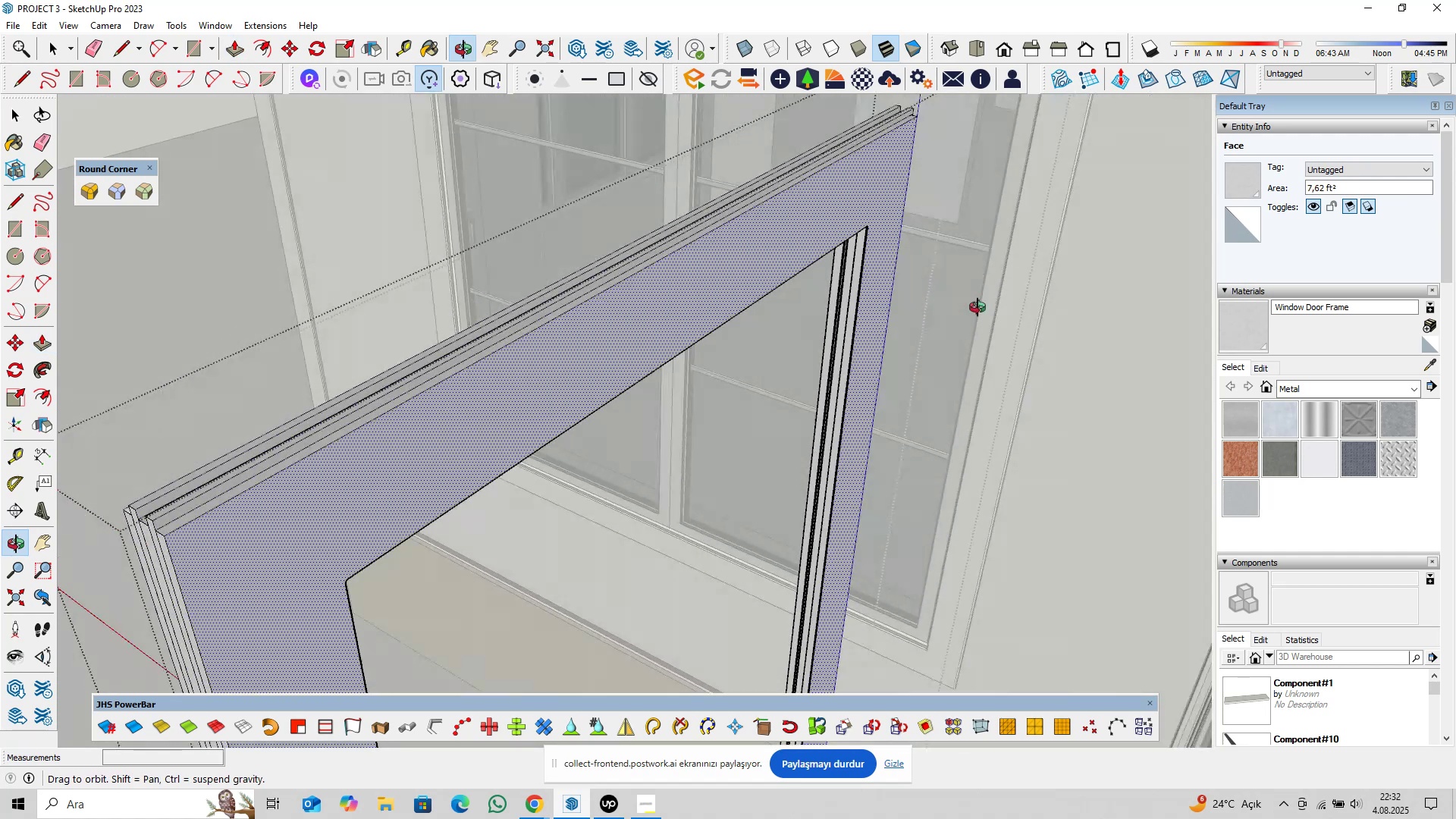 
hold_key(key=ShiftLeft, duration=0.46)
 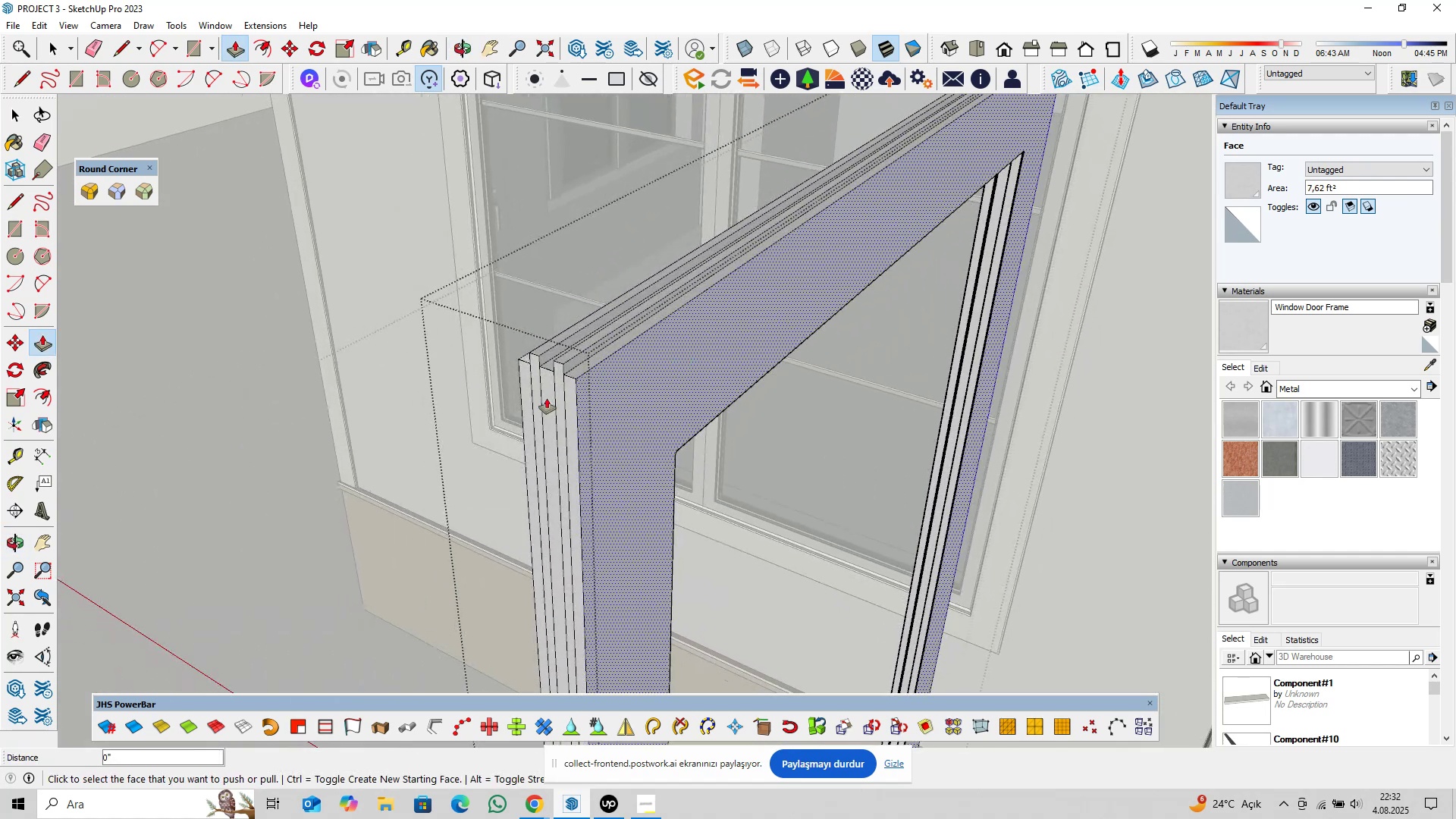 
scroll: coordinate [565, 377], scroll_direction: up, amount: 13.0
 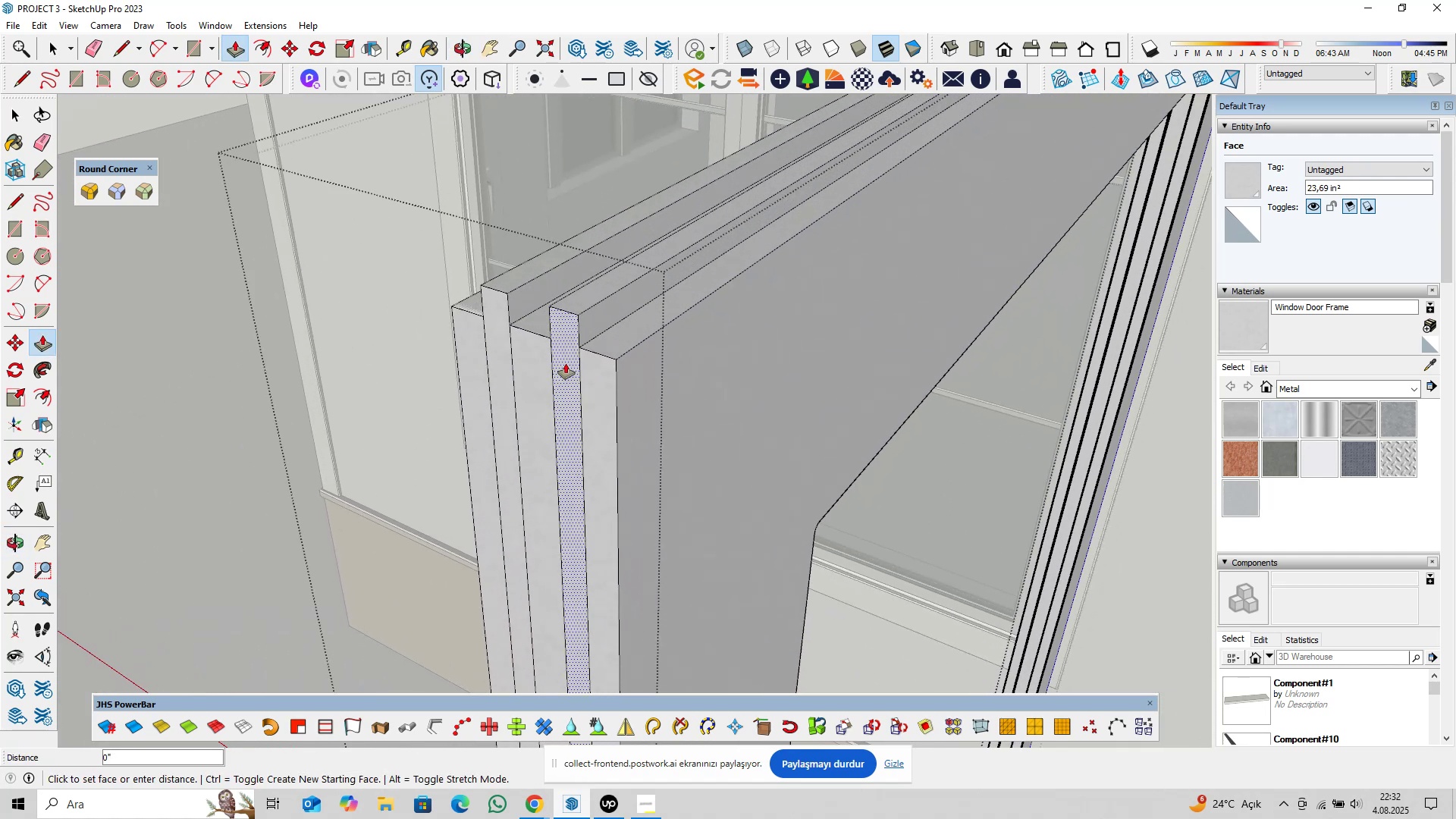 
double_click([566, 363])
 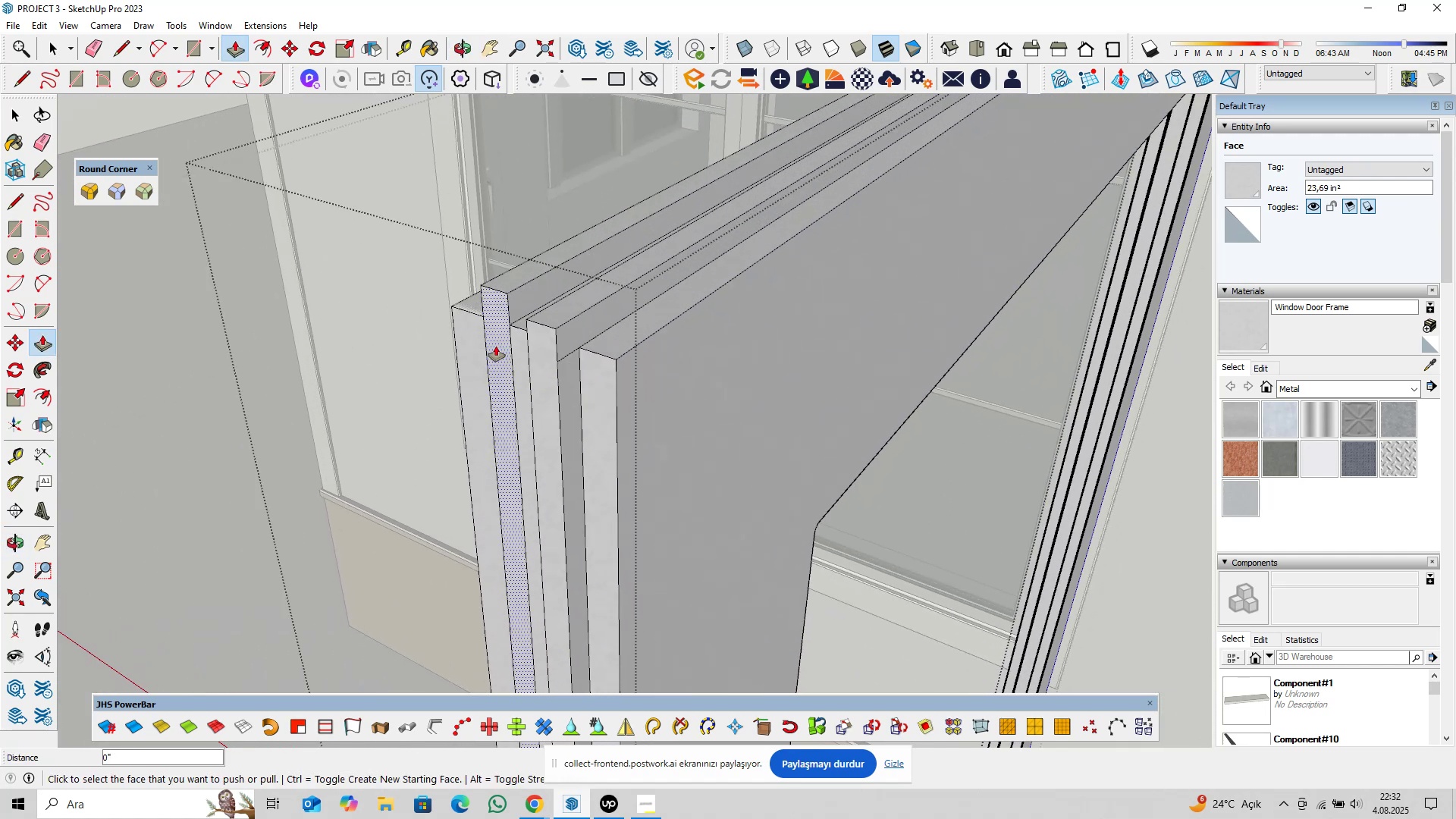 
double_click([496, 346])
 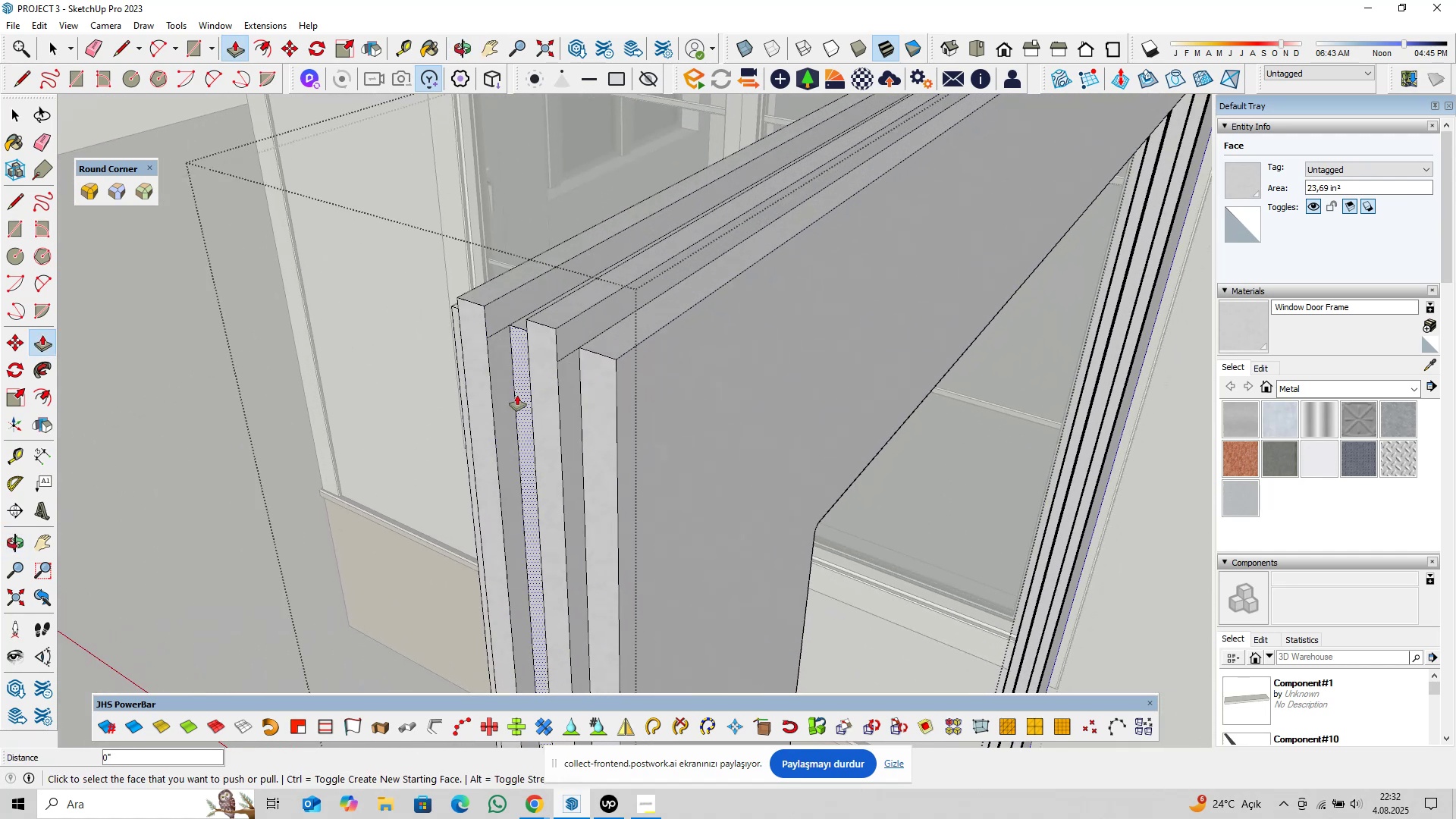 
scroll: coordinate [507, 406], scroll_direction: down, amount: 4.0
 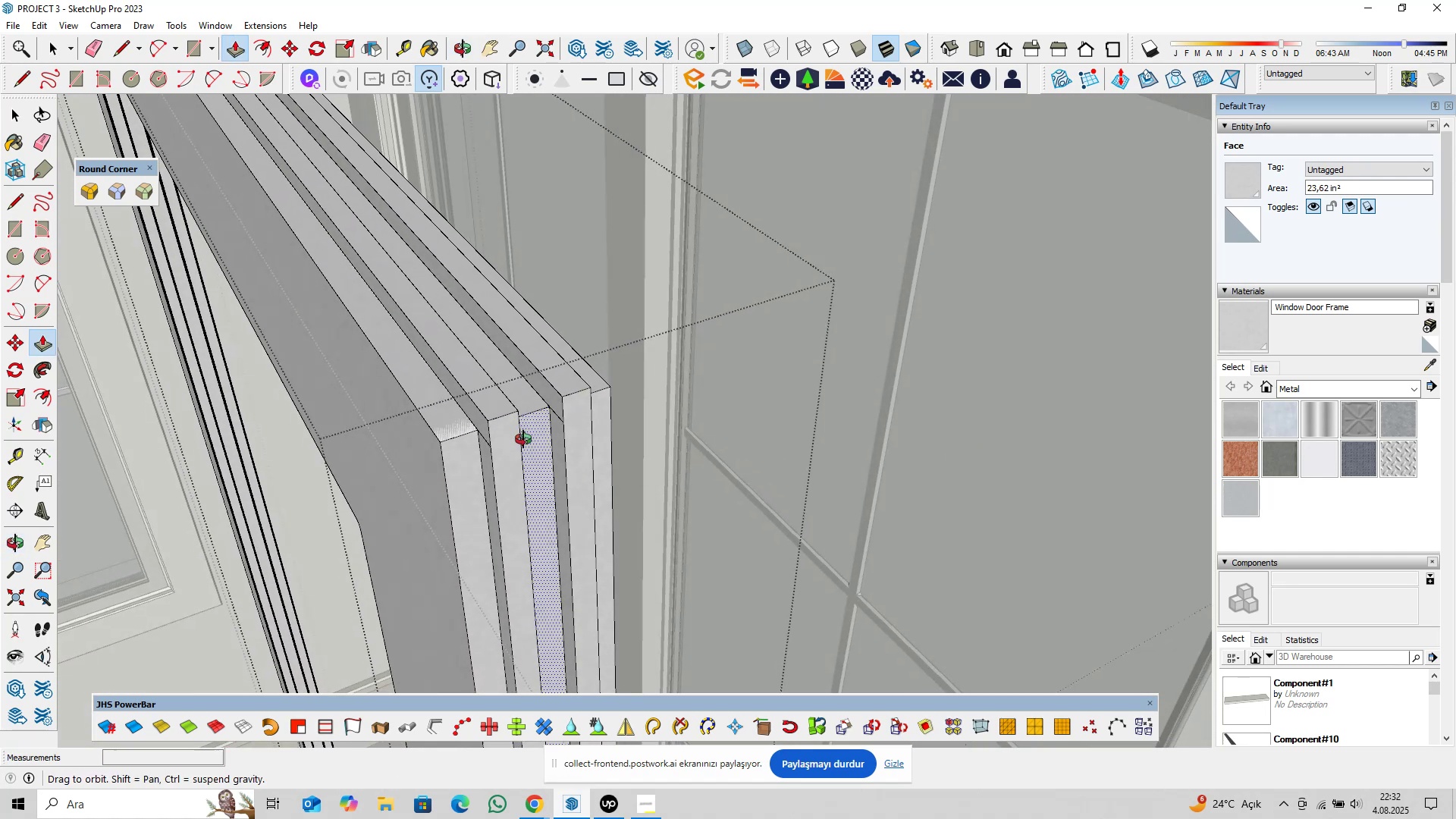 
key(Space)
 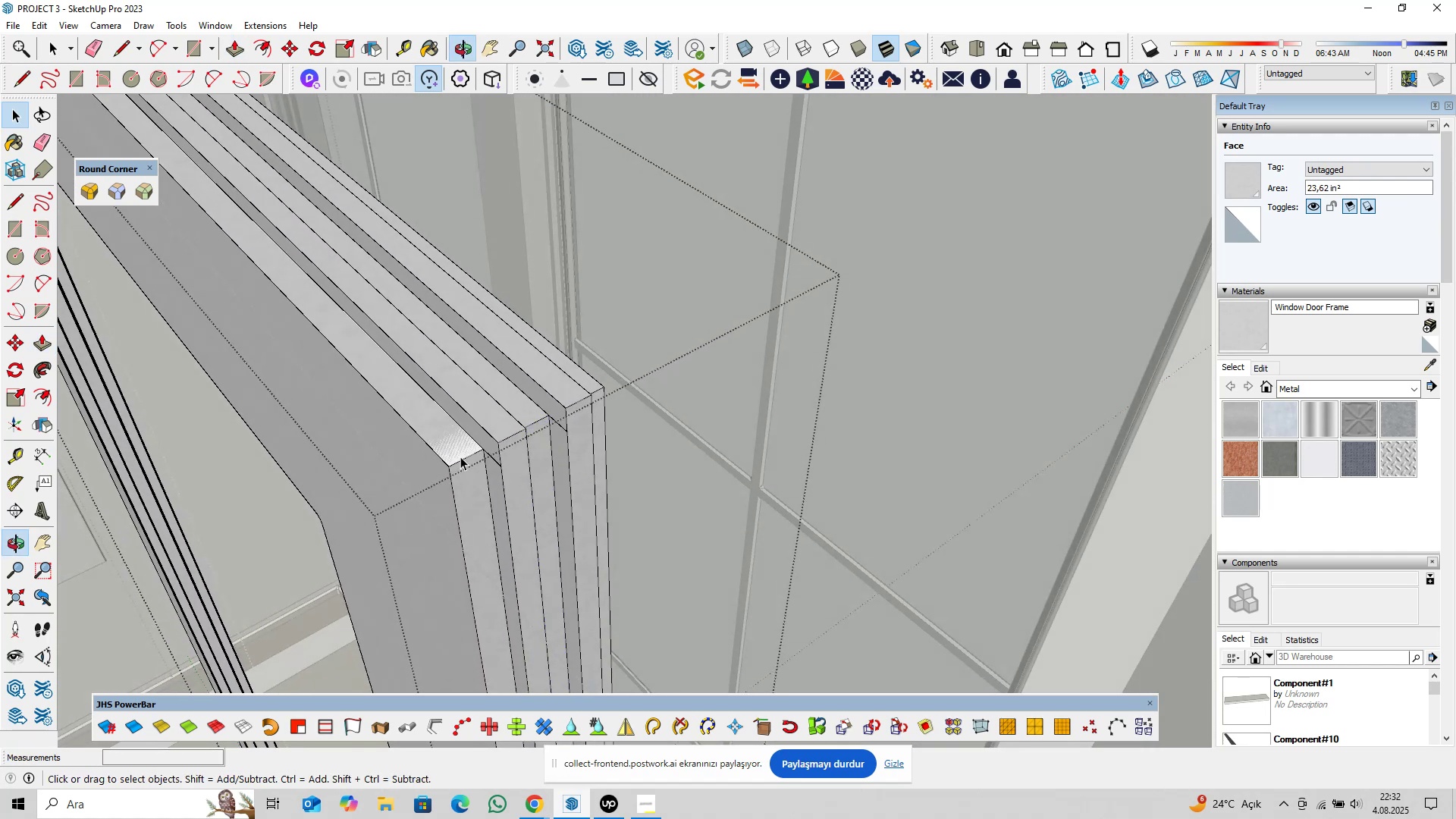 
scroll: coordinate [475, 535], scroll_direction: up, amount: 21.0
 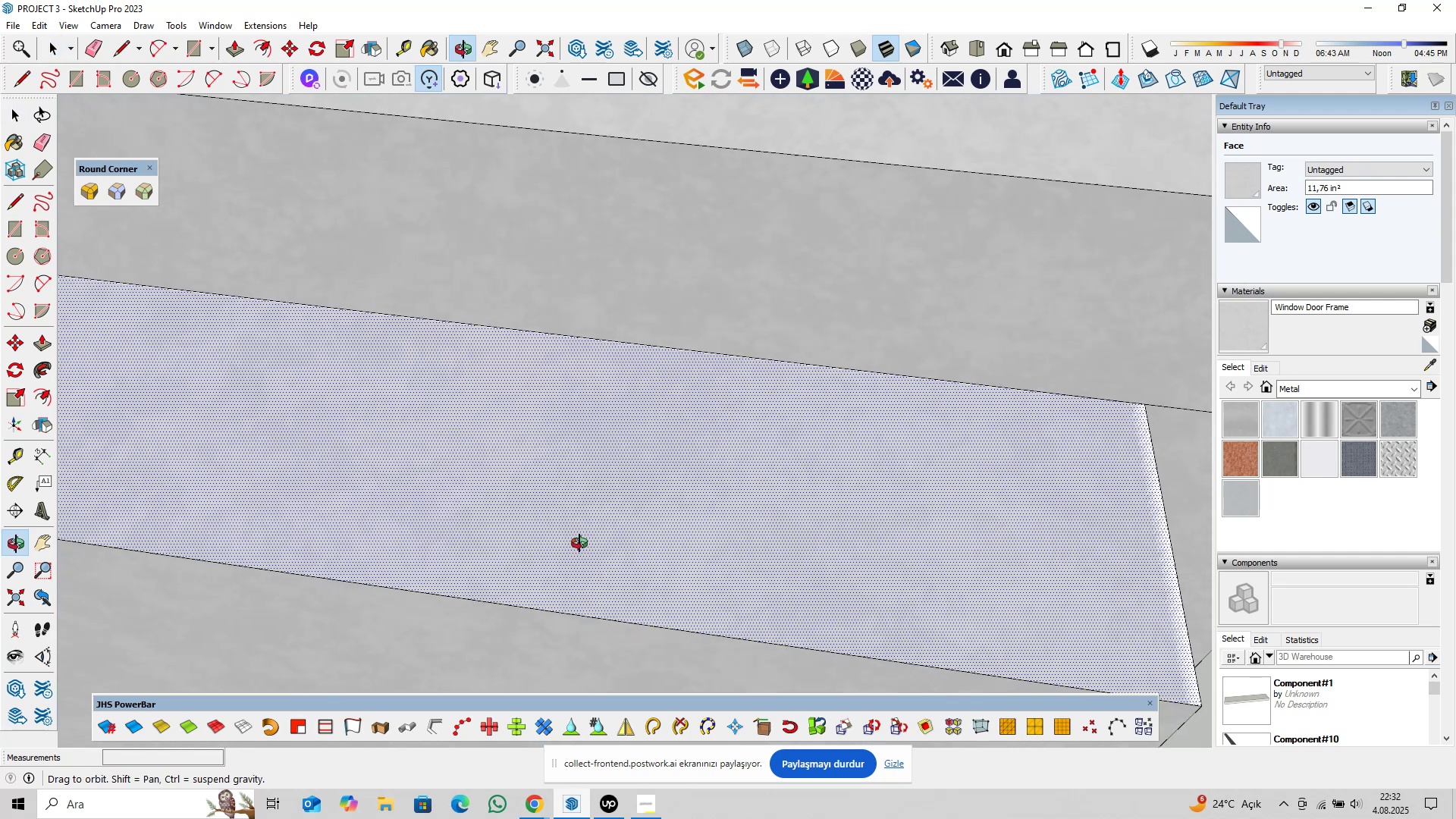 
hold_key(key=ShiftLeft, duration=0.47)
 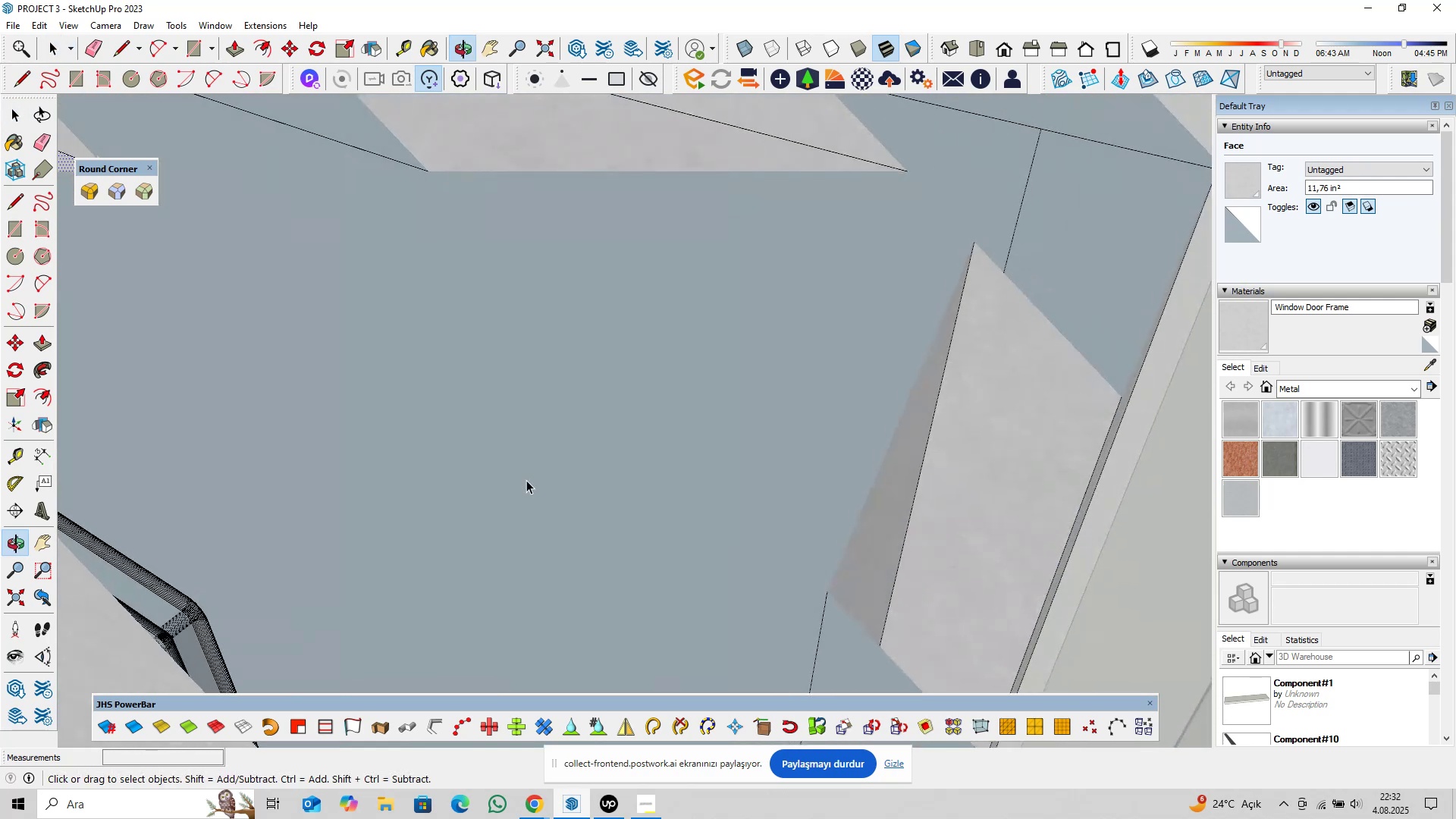 
scroll: coordinate [551, 500], scroll_direction: down, amount: 2.0
 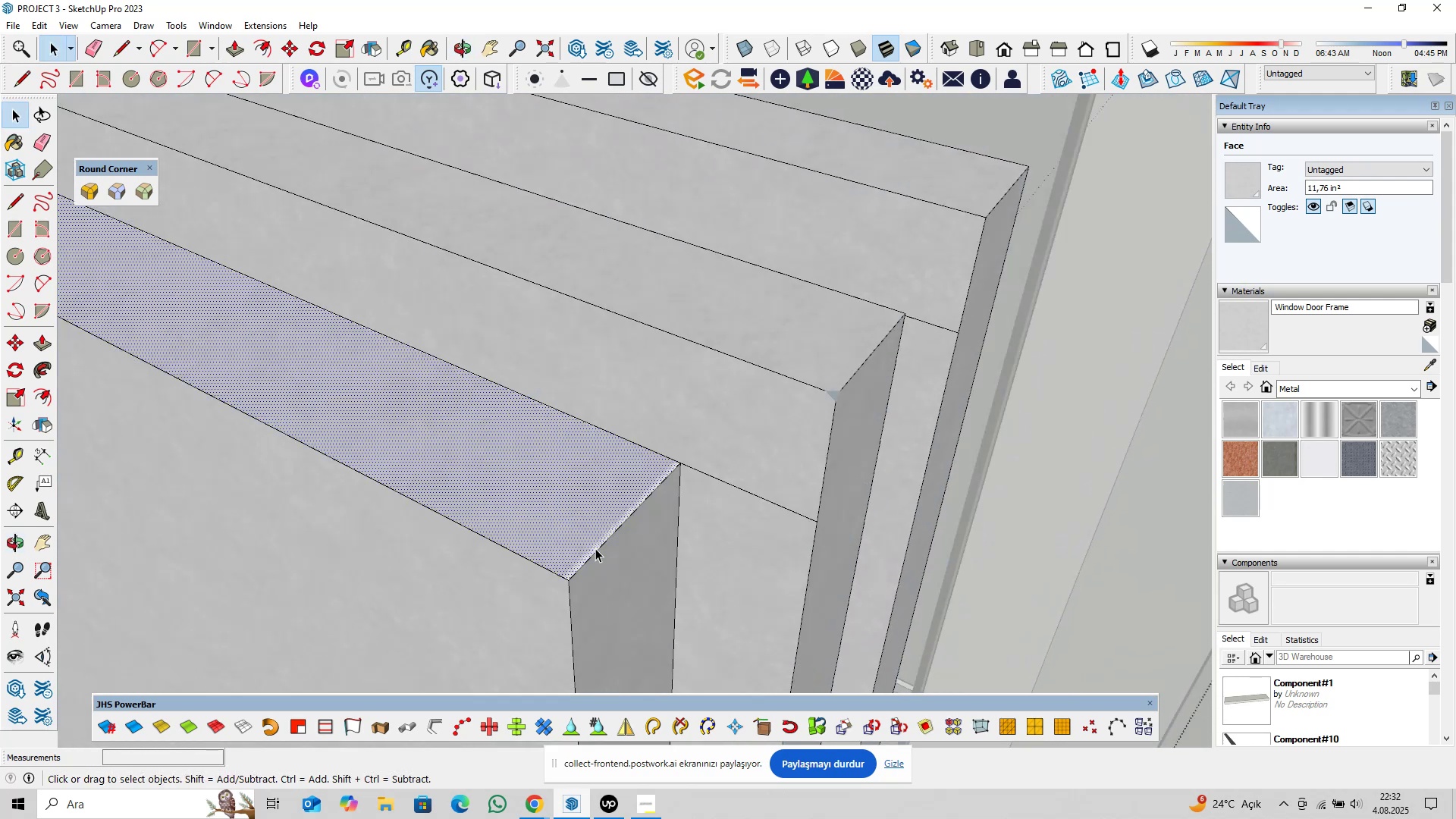 
left_click([597, 551])
 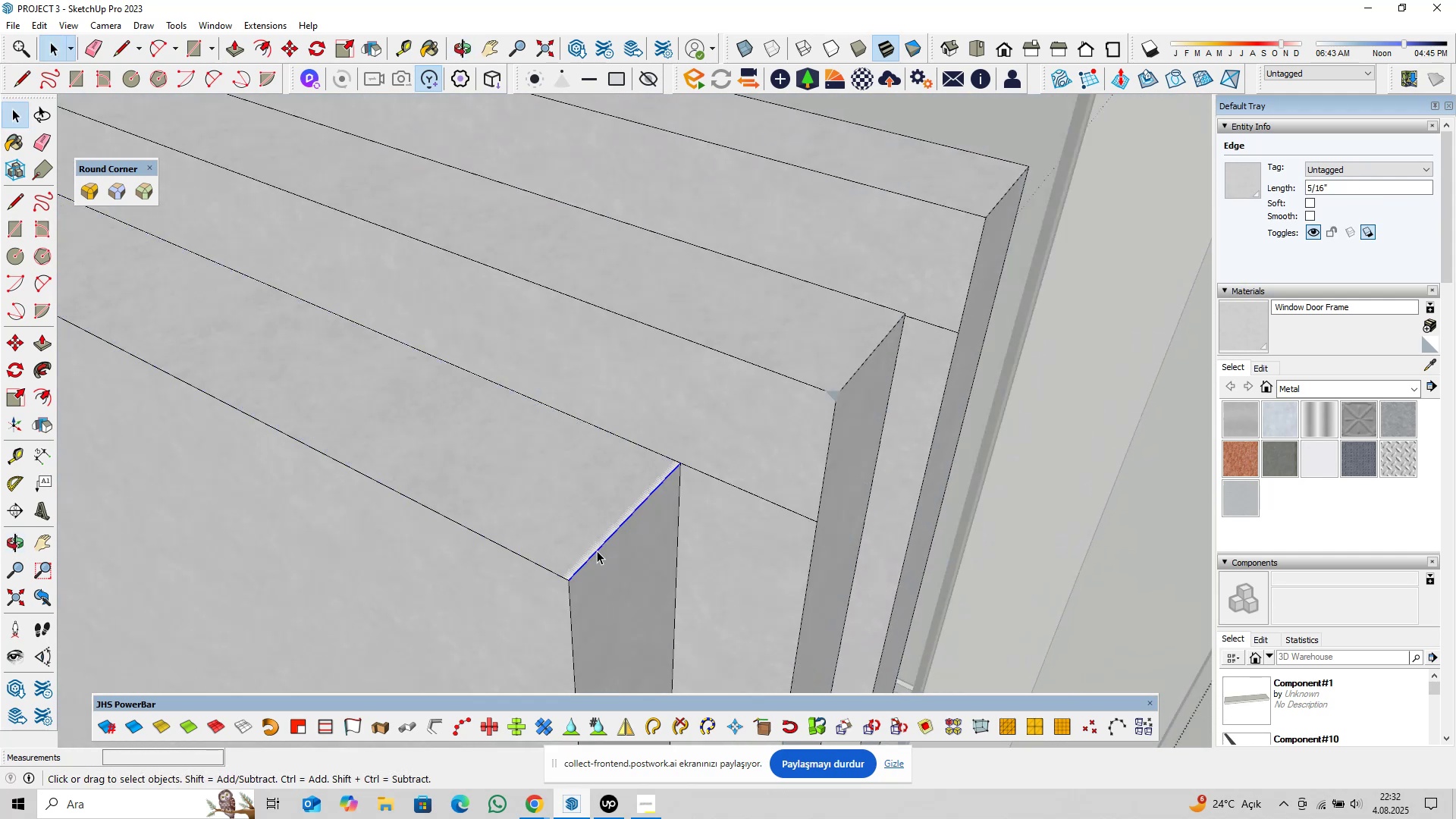 
type([Delete]pl)
 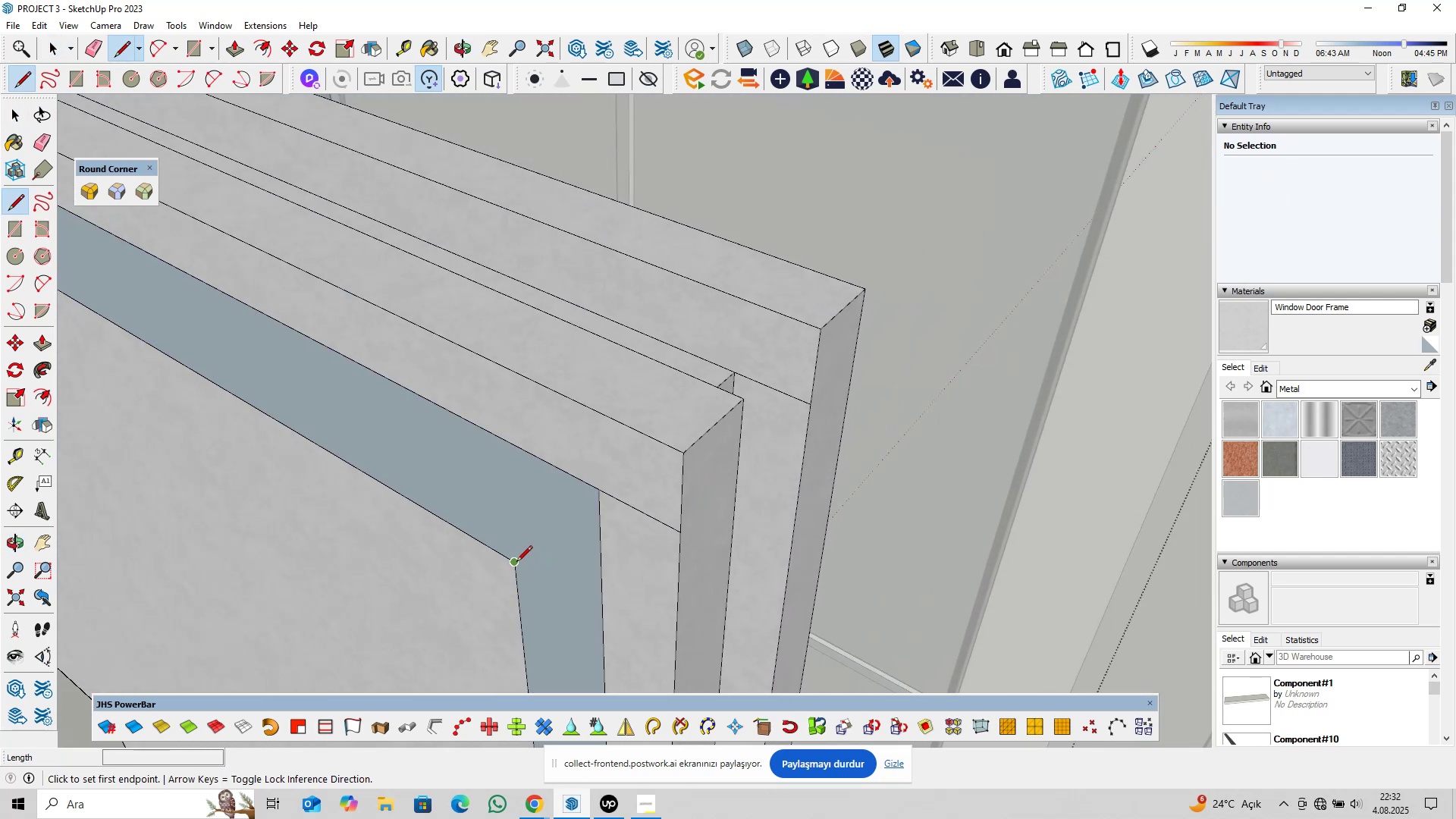 
scroll: coordinate [573, 559], scroll_direction: down, amount: 2.0
 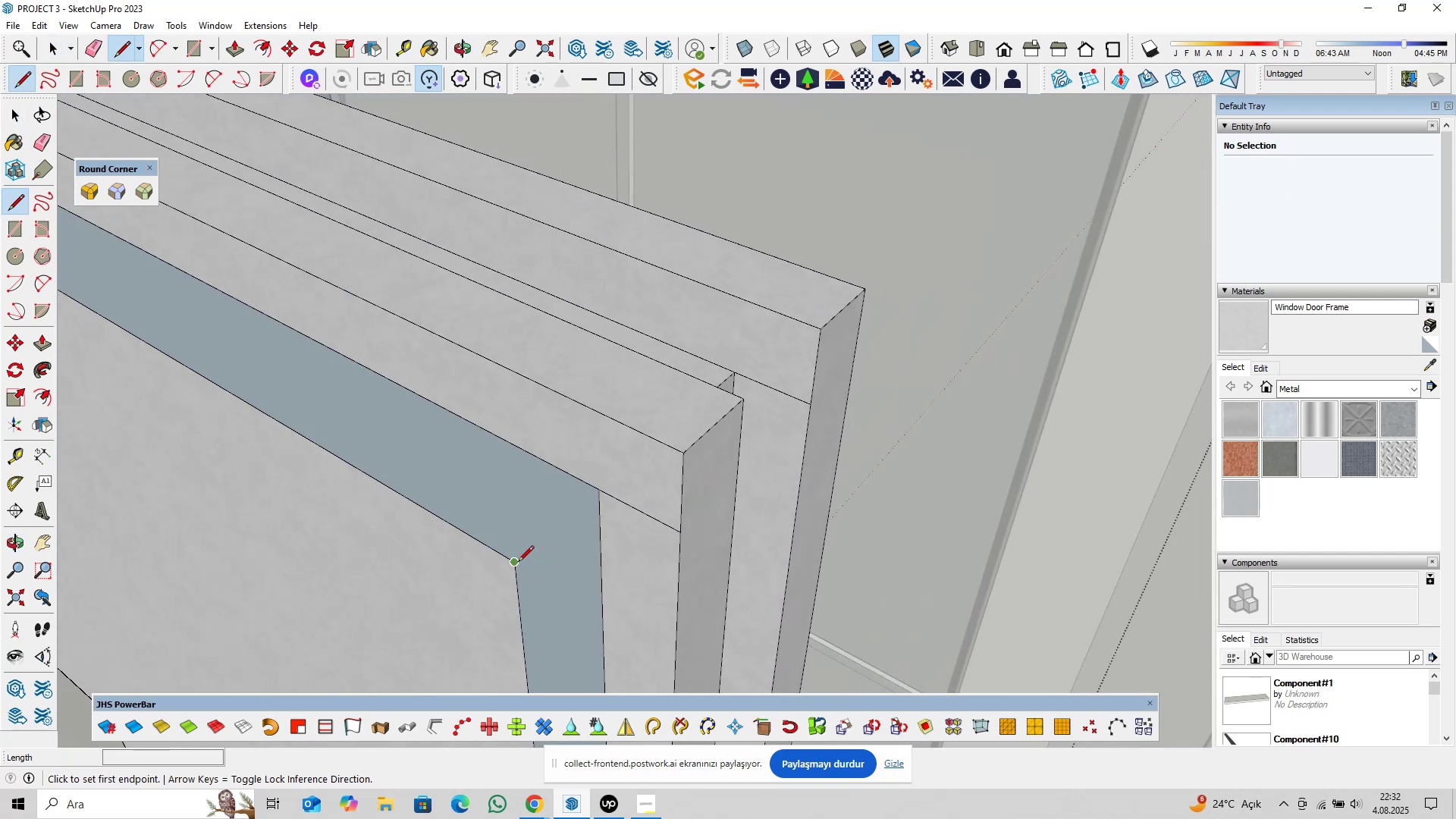 
left_click([516, 563])
 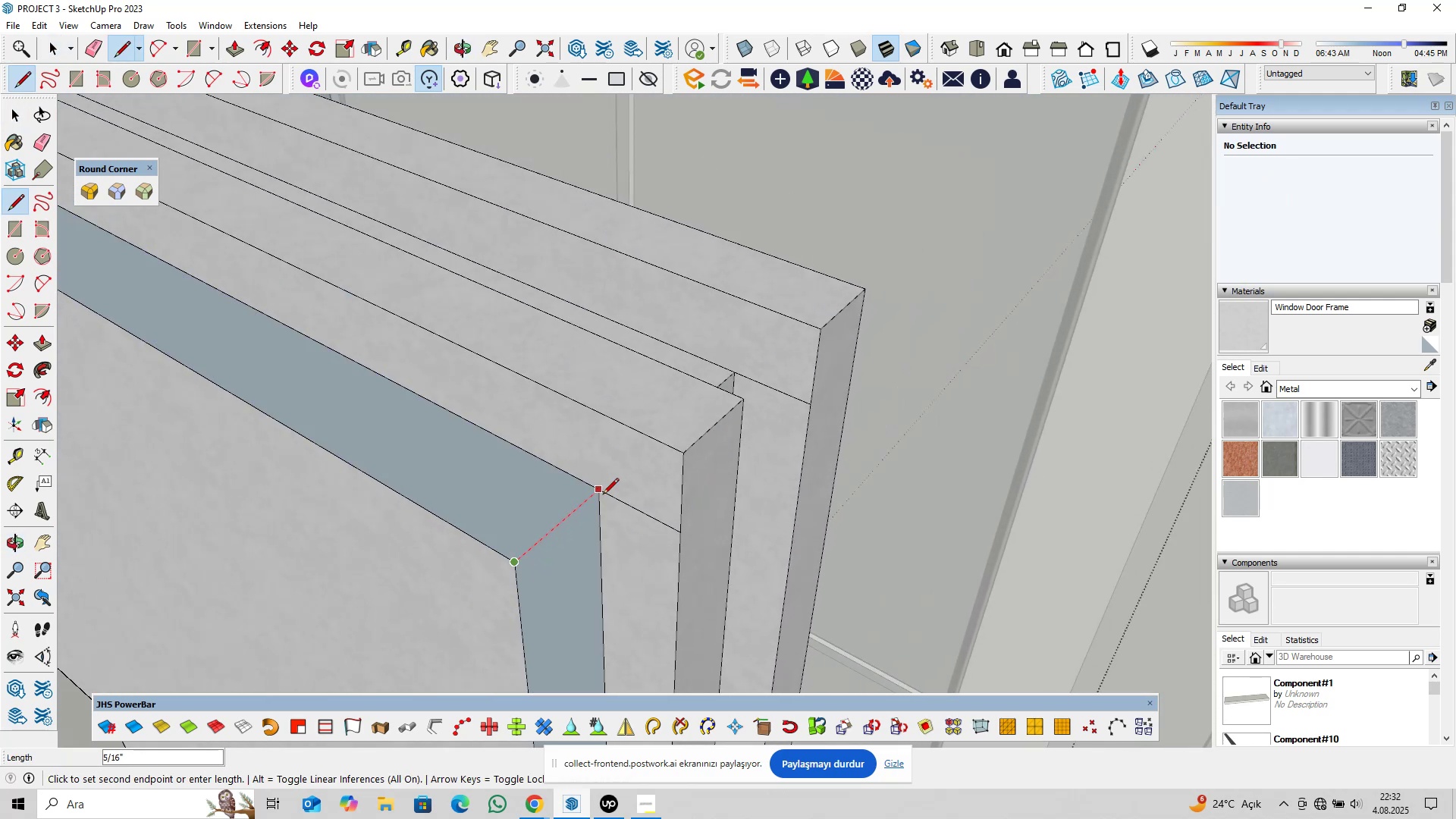 
left_click([603, 495])
 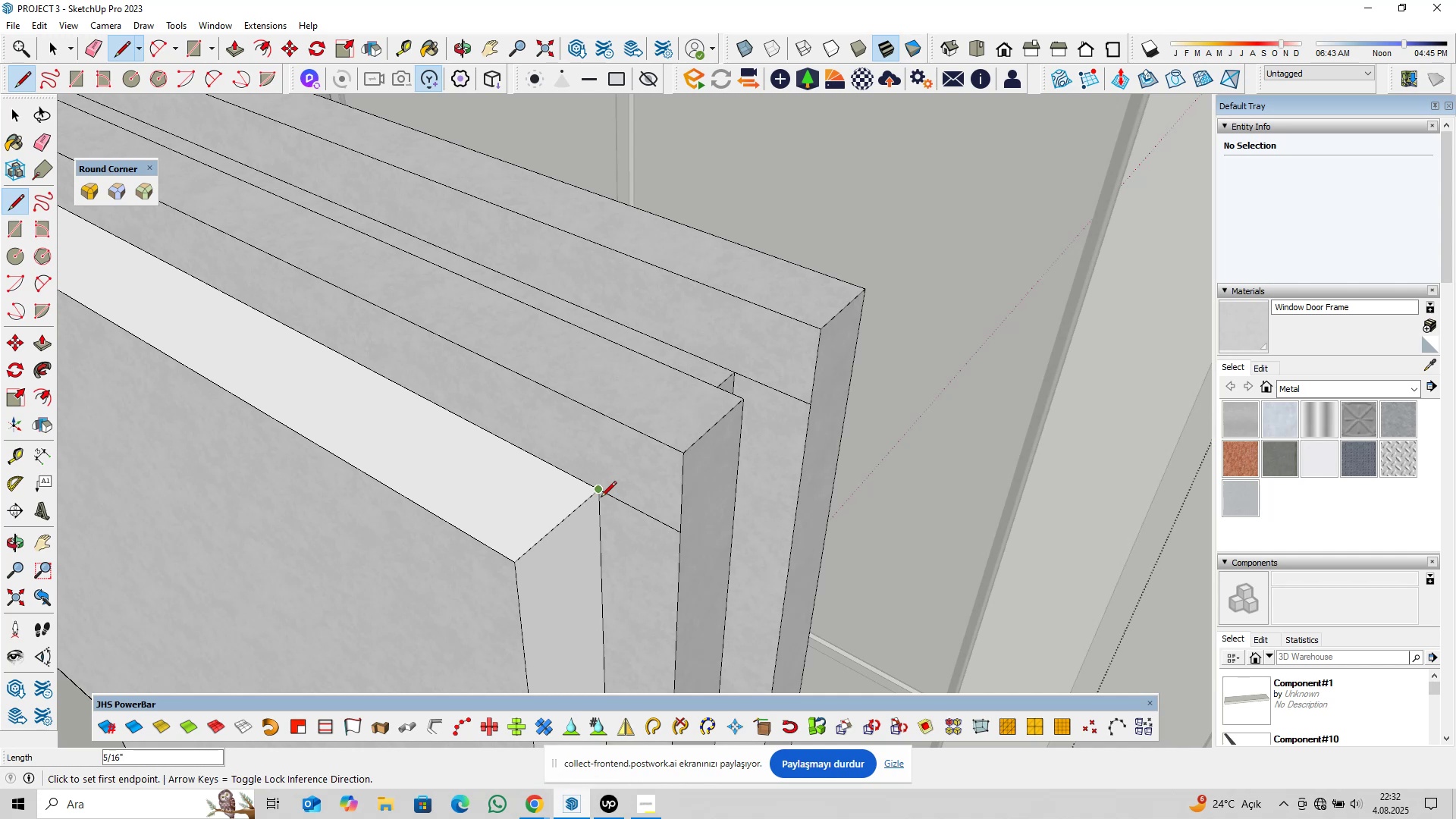 
key(Space)
 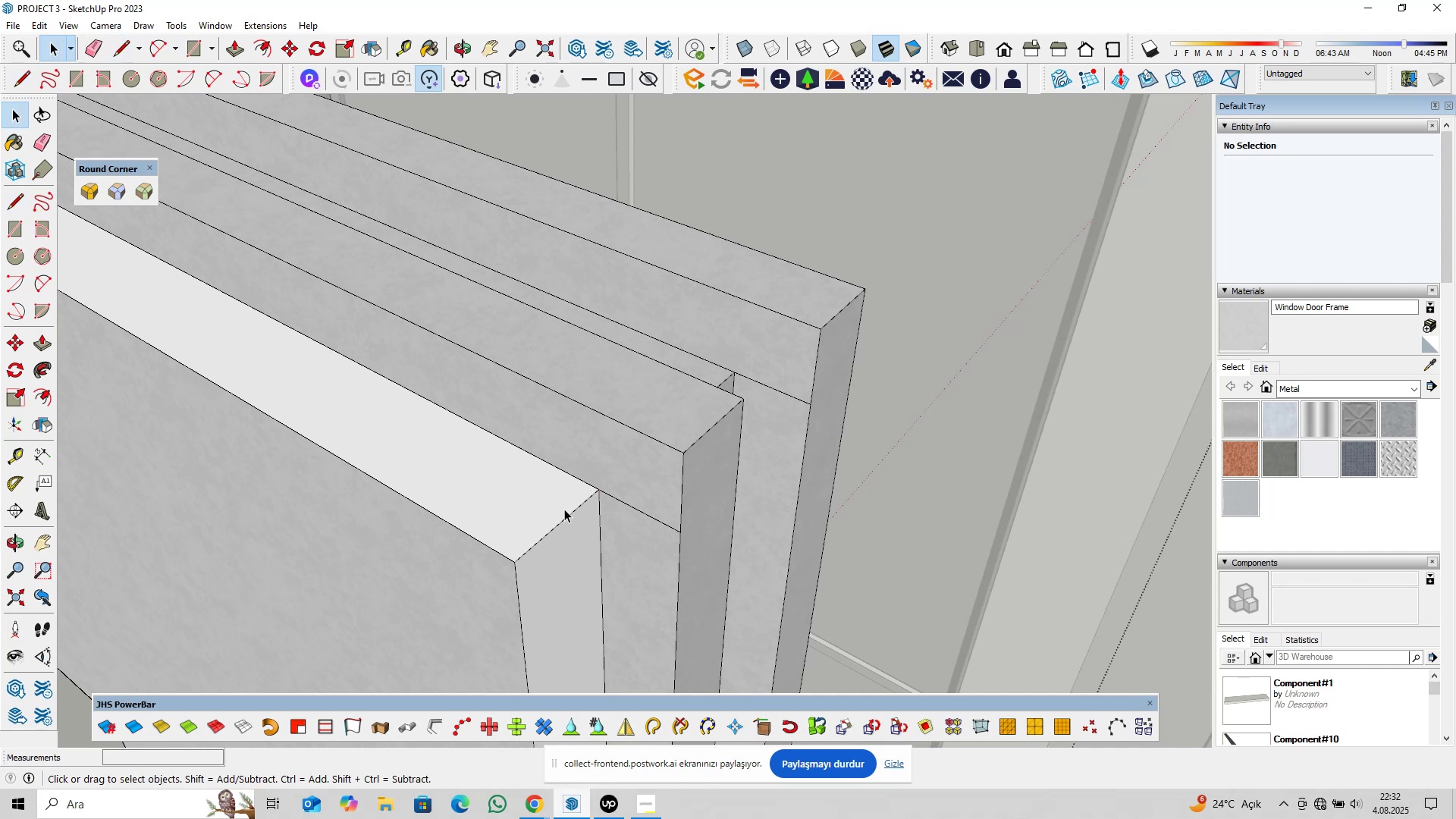 
double_click([564, 509])
 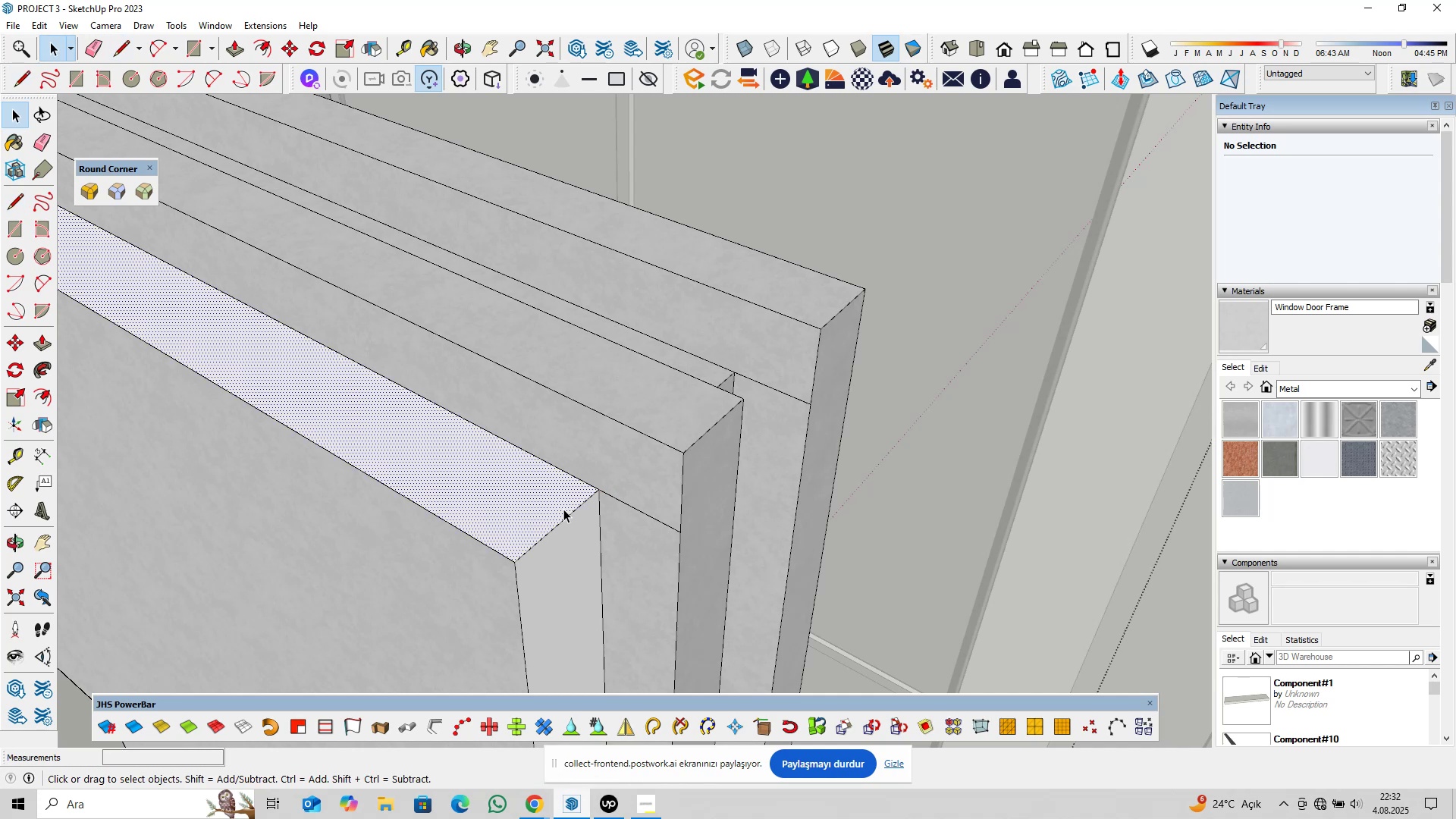 
triple_click([563, 509])
 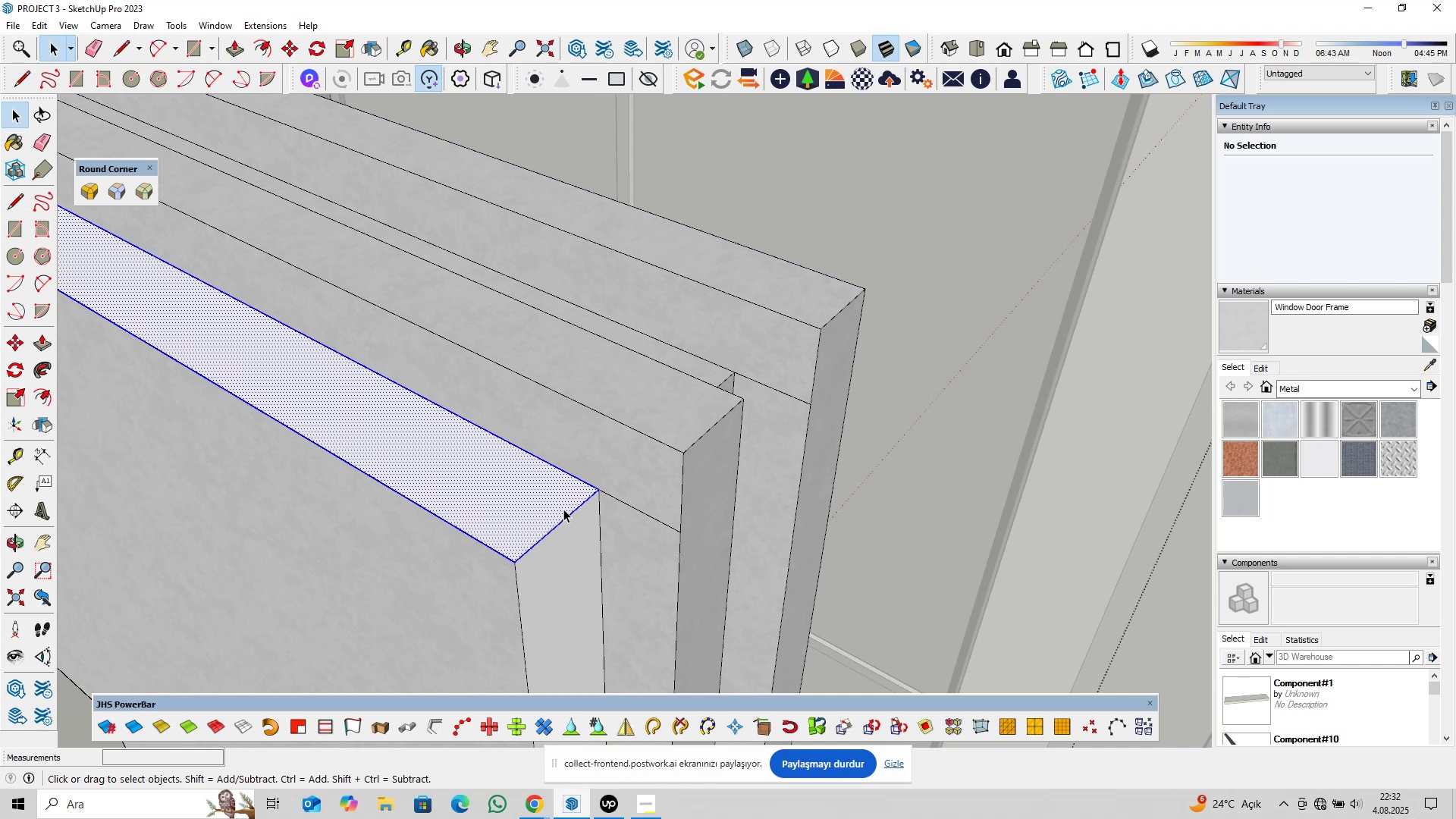 
triple_click([563, 509])
 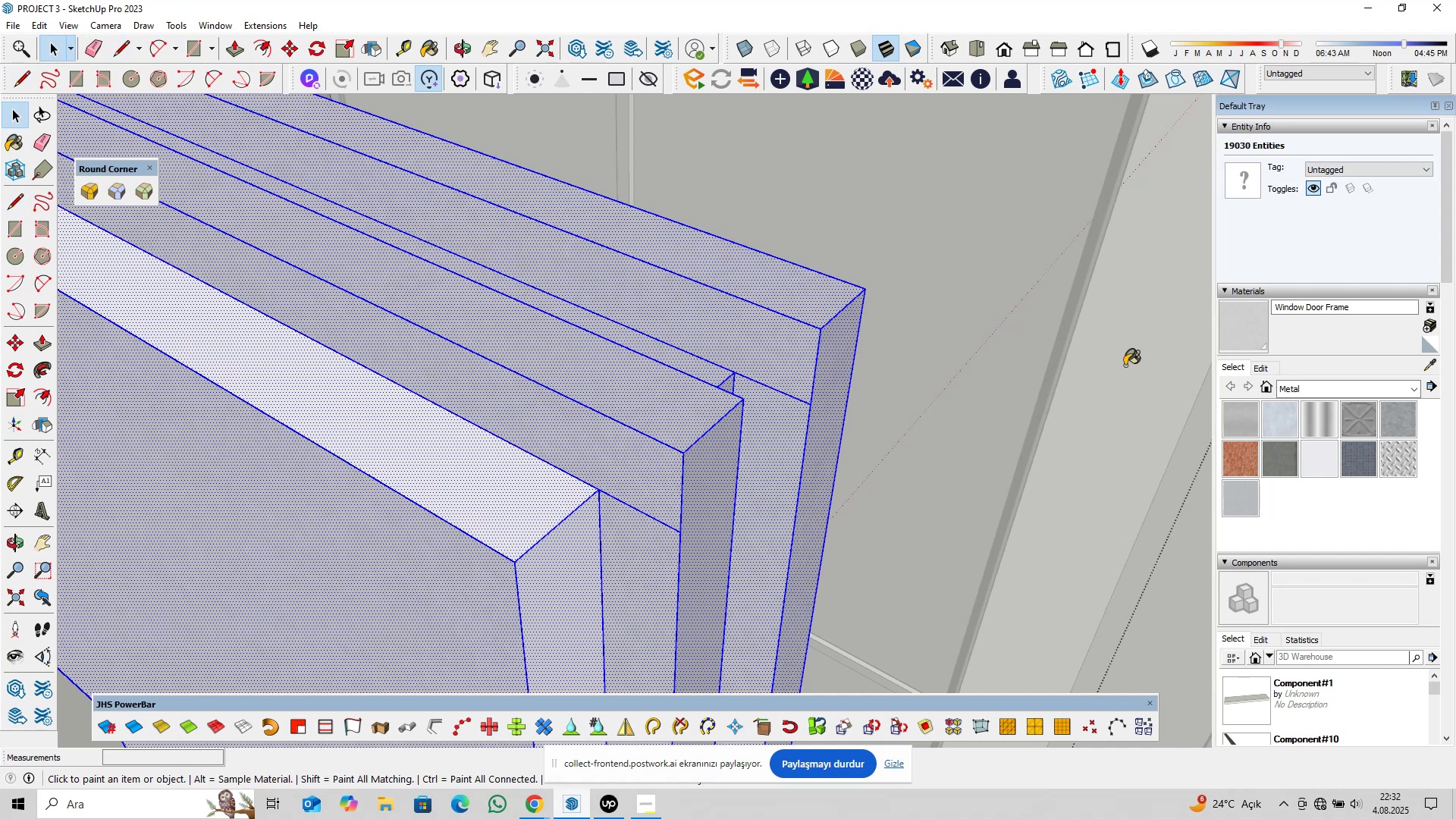 
double_click([489, 472])
 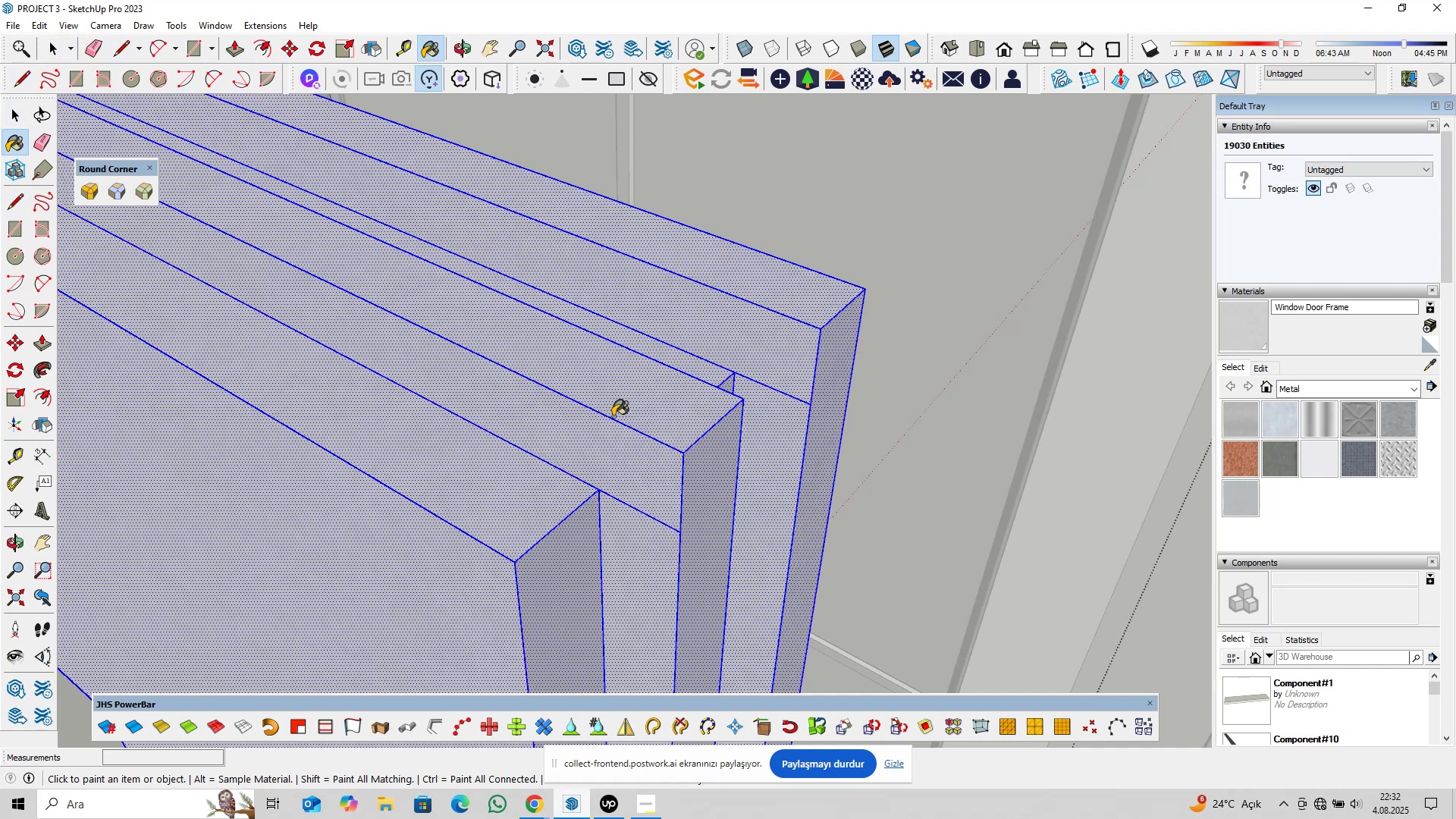 
scroll: coordinate [526, 492], scroll_direction: down, amount: 23.0
 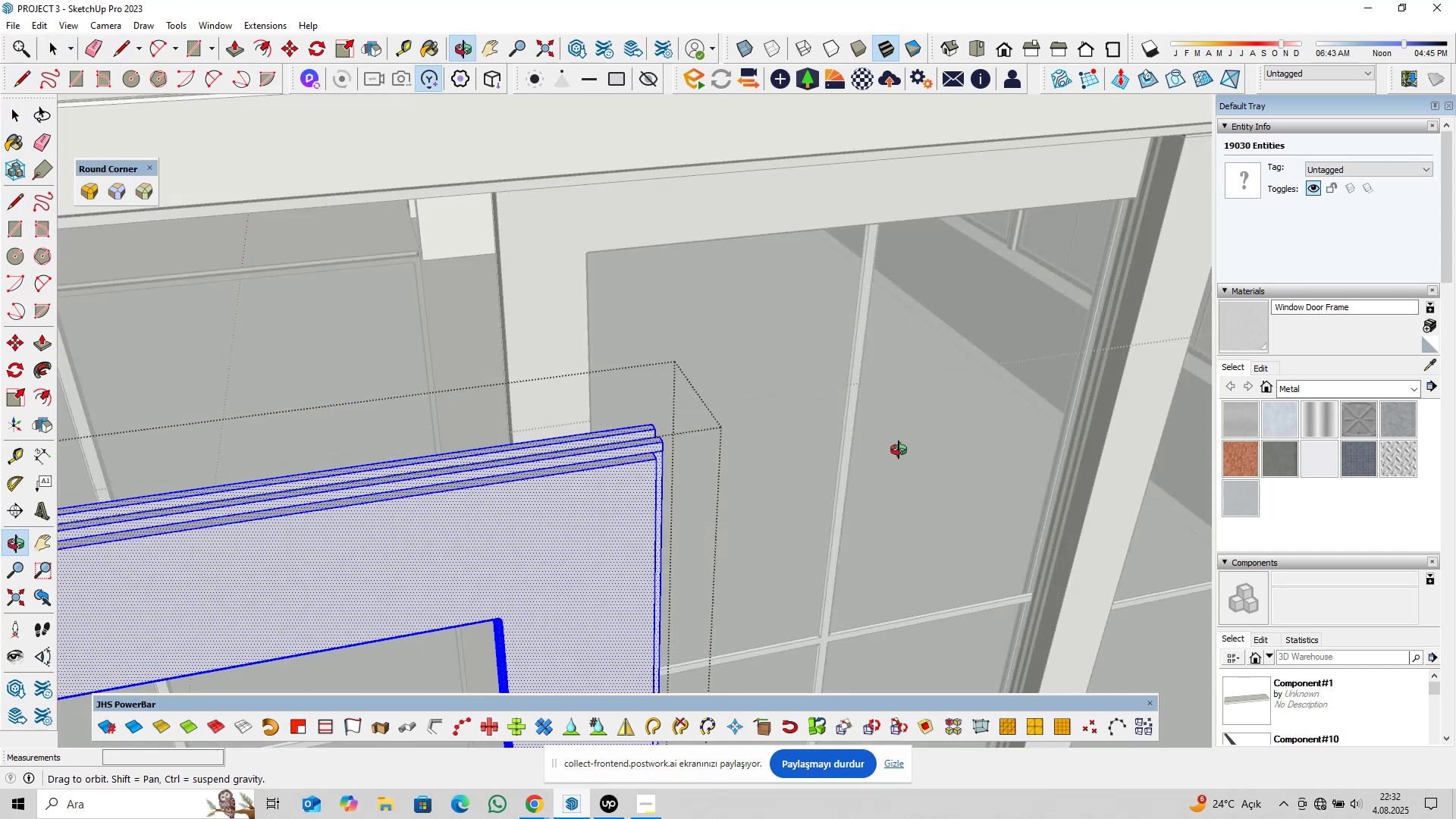 
key(Space)
 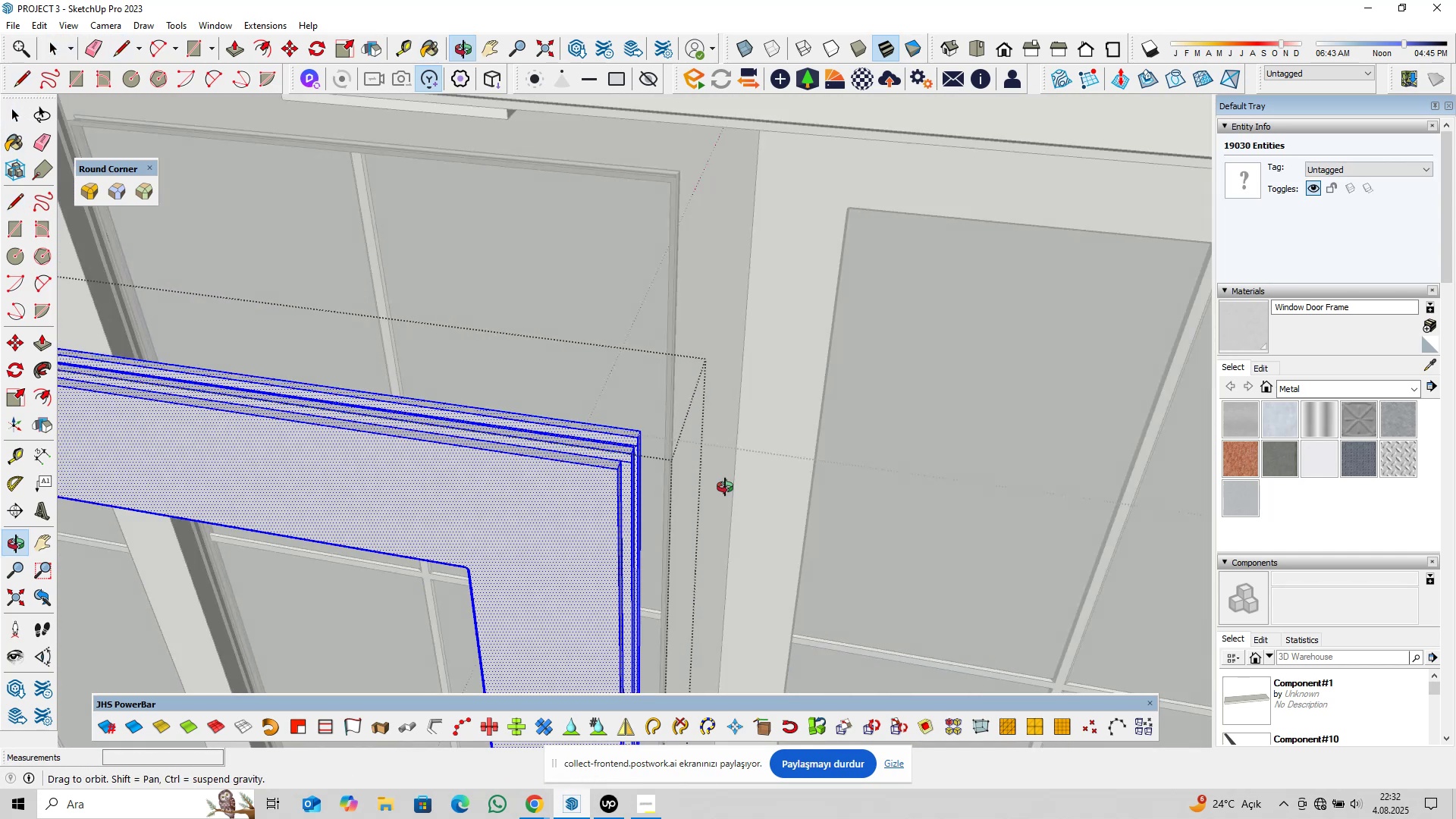 
hold_key(key=ShiftLeft, duration=0.32)
 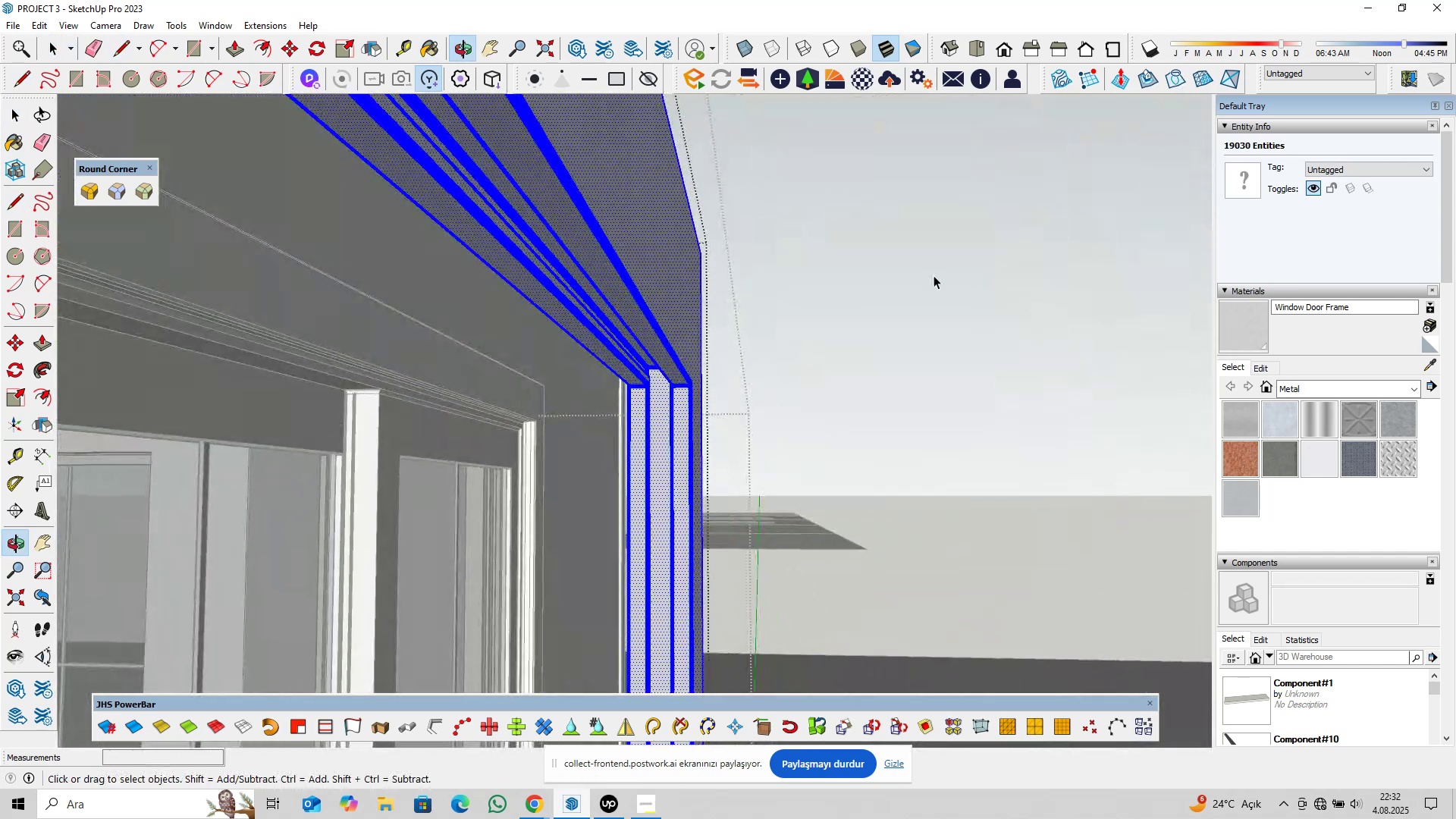 
scroll: coordinate [657, 386], scroll_direction: up, amount: 7.0
 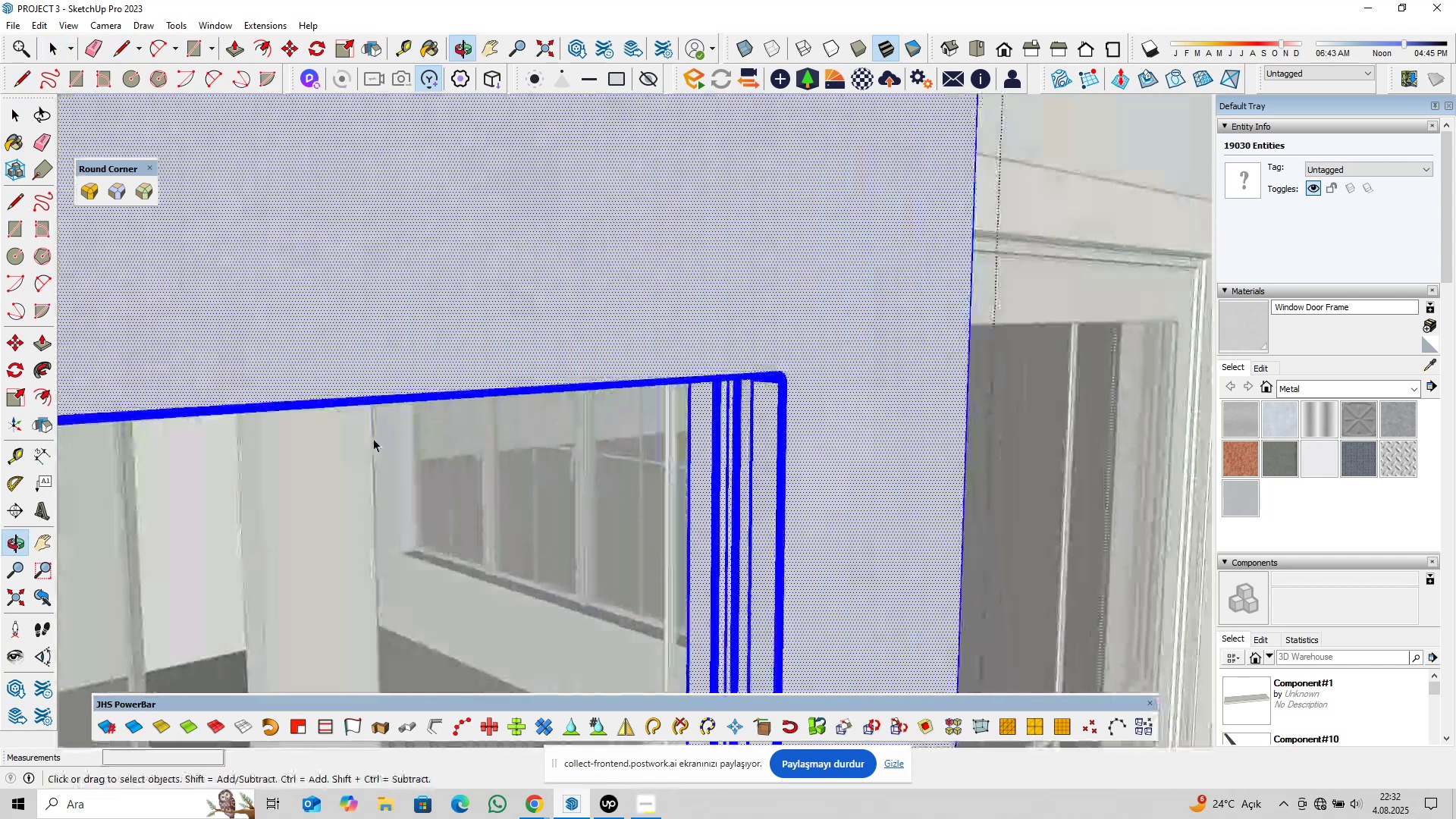 
scroll: coordinate [500, 376], scroll_direction: down, amount: 8.0
 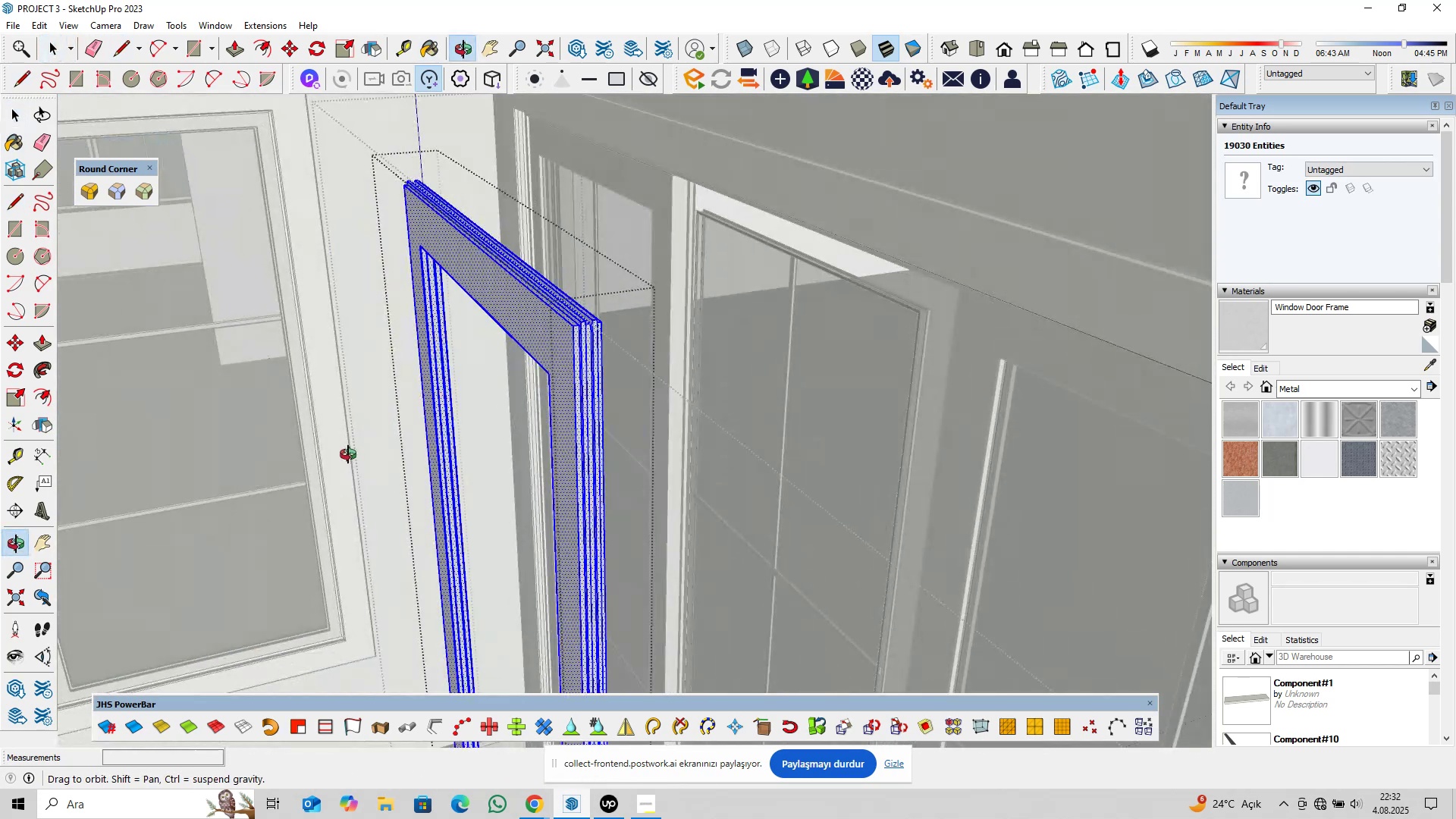 
scroll: coordinate [605, 347], scroll_direction: up, amount: 23.0
 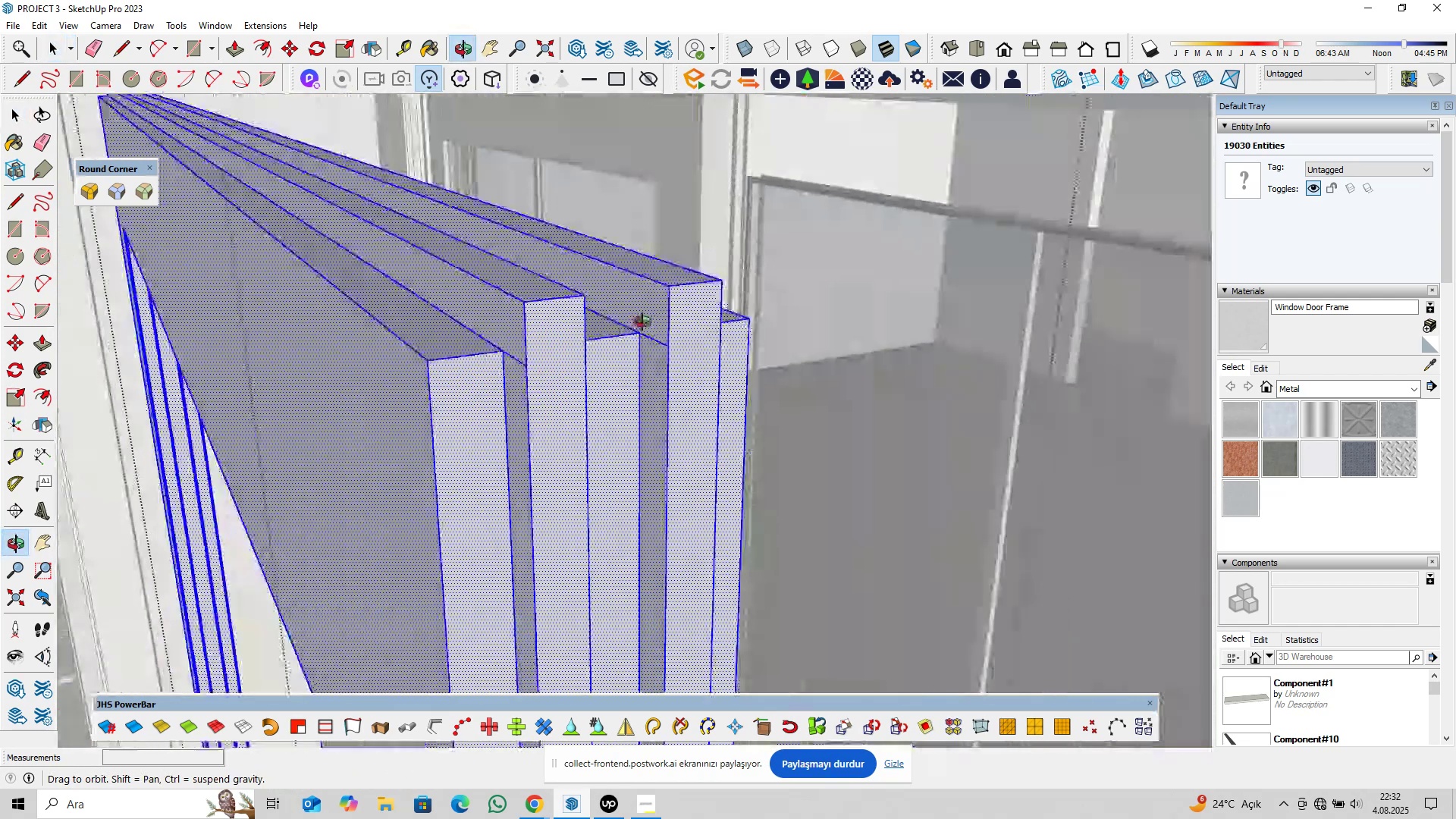 
scroll: coordinate [550, 419], scroll_direction: down, amount: 29.0
 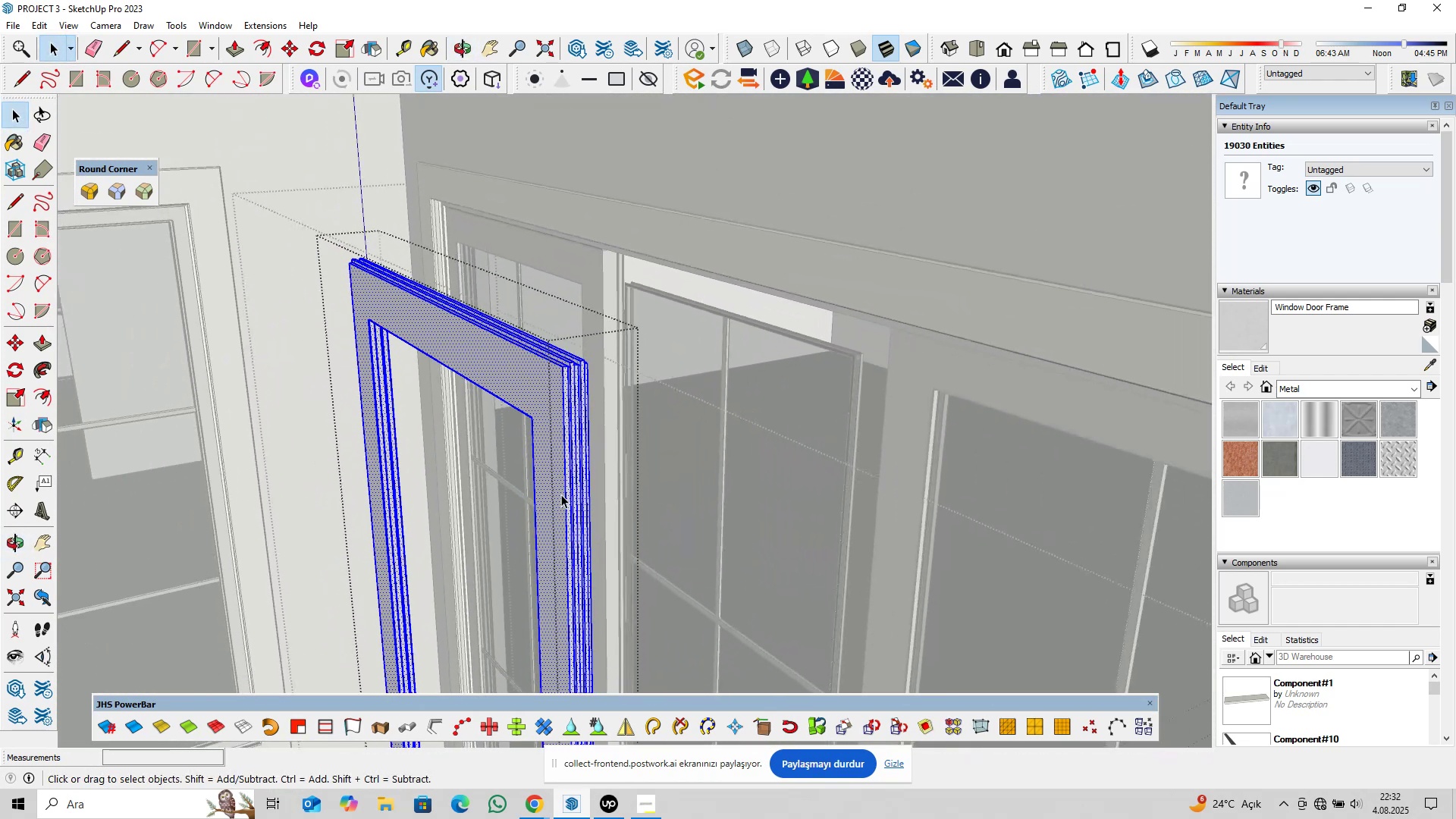 
hold_key(key=ShiftLeft, duration=1.09)
 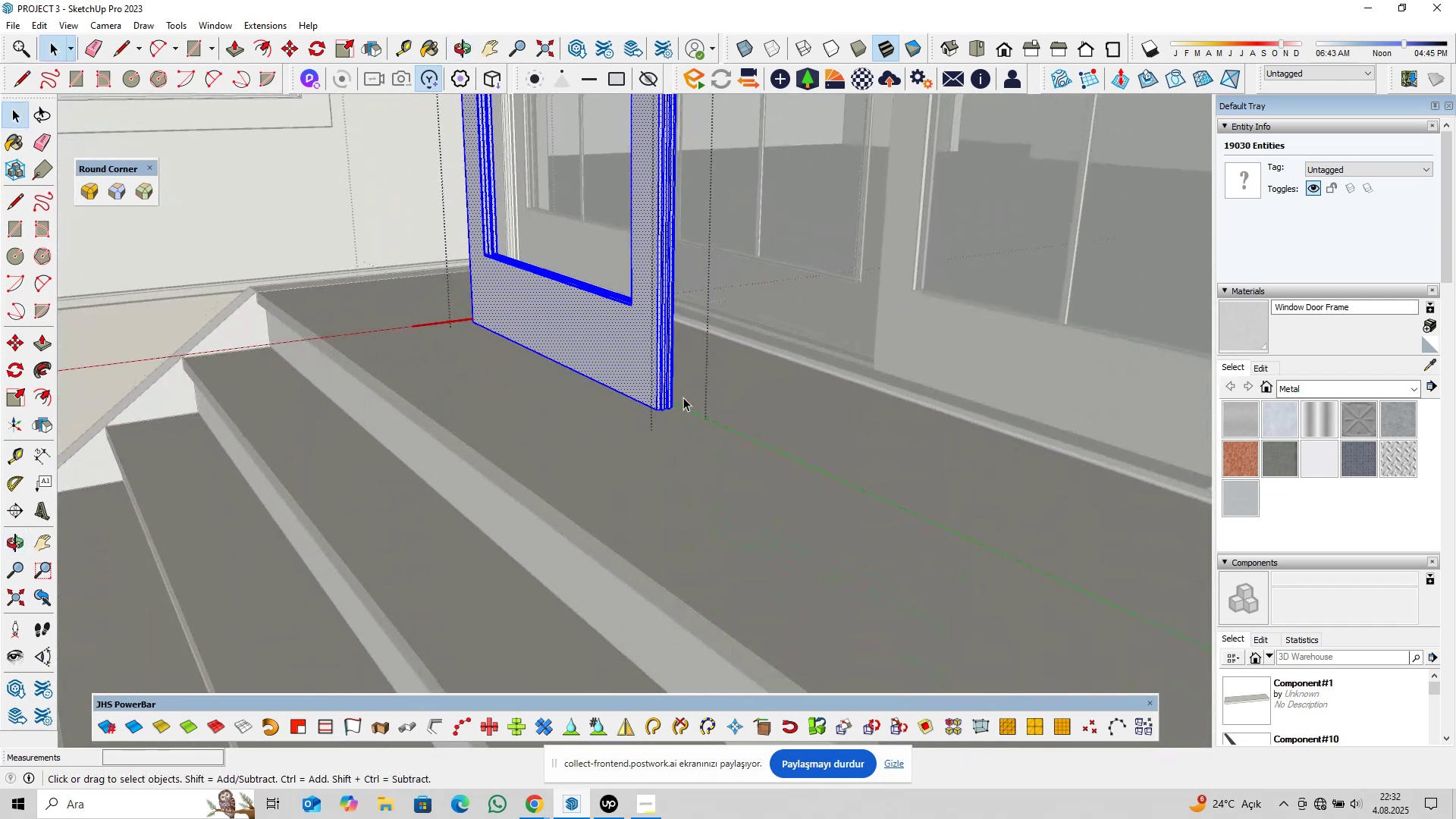 
scroll: coordinate [587, 391], scroll_direction: up, amount: 25.0
 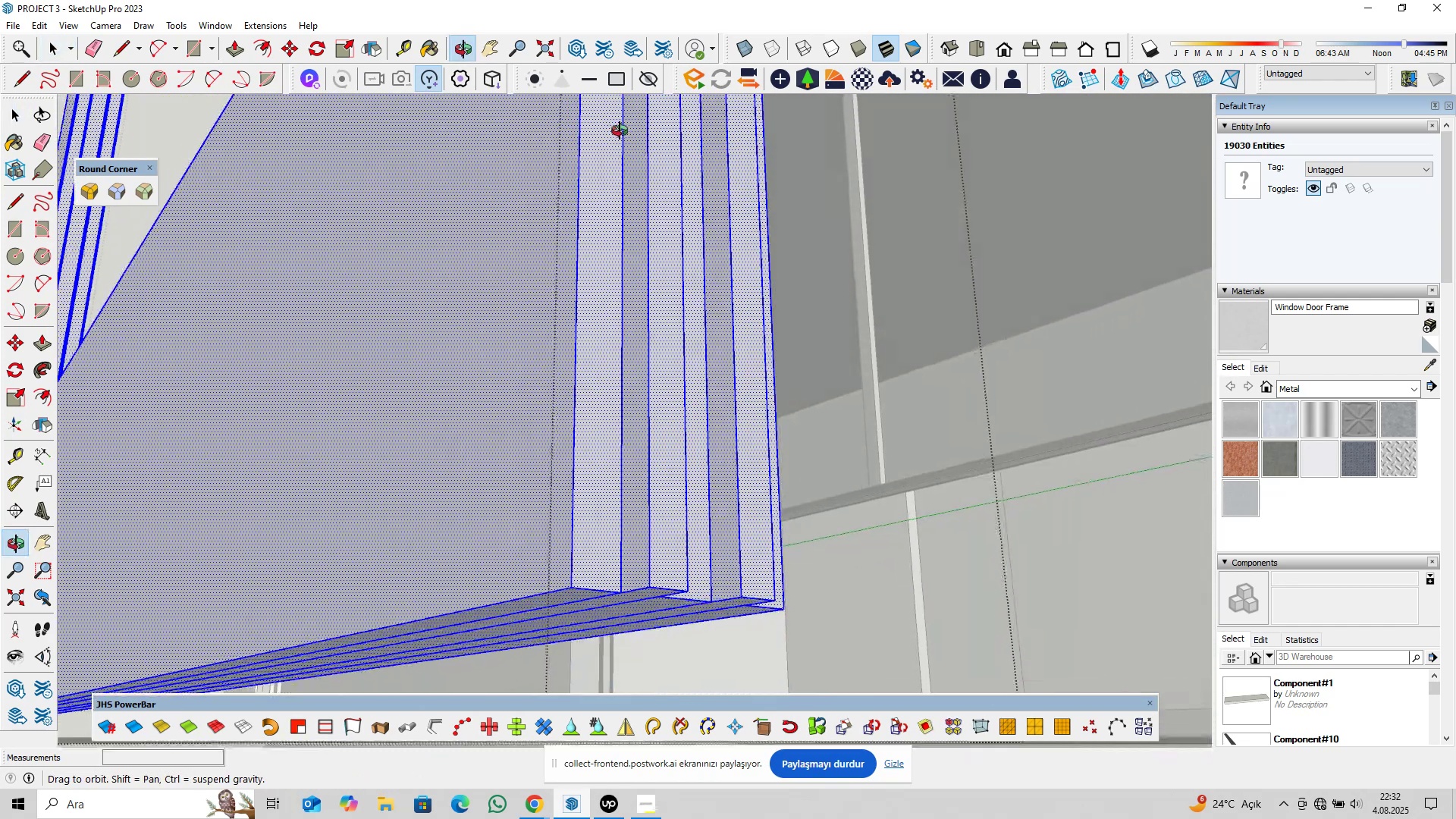 
hold_key(key=ShiftLeft, duration=0.41)
 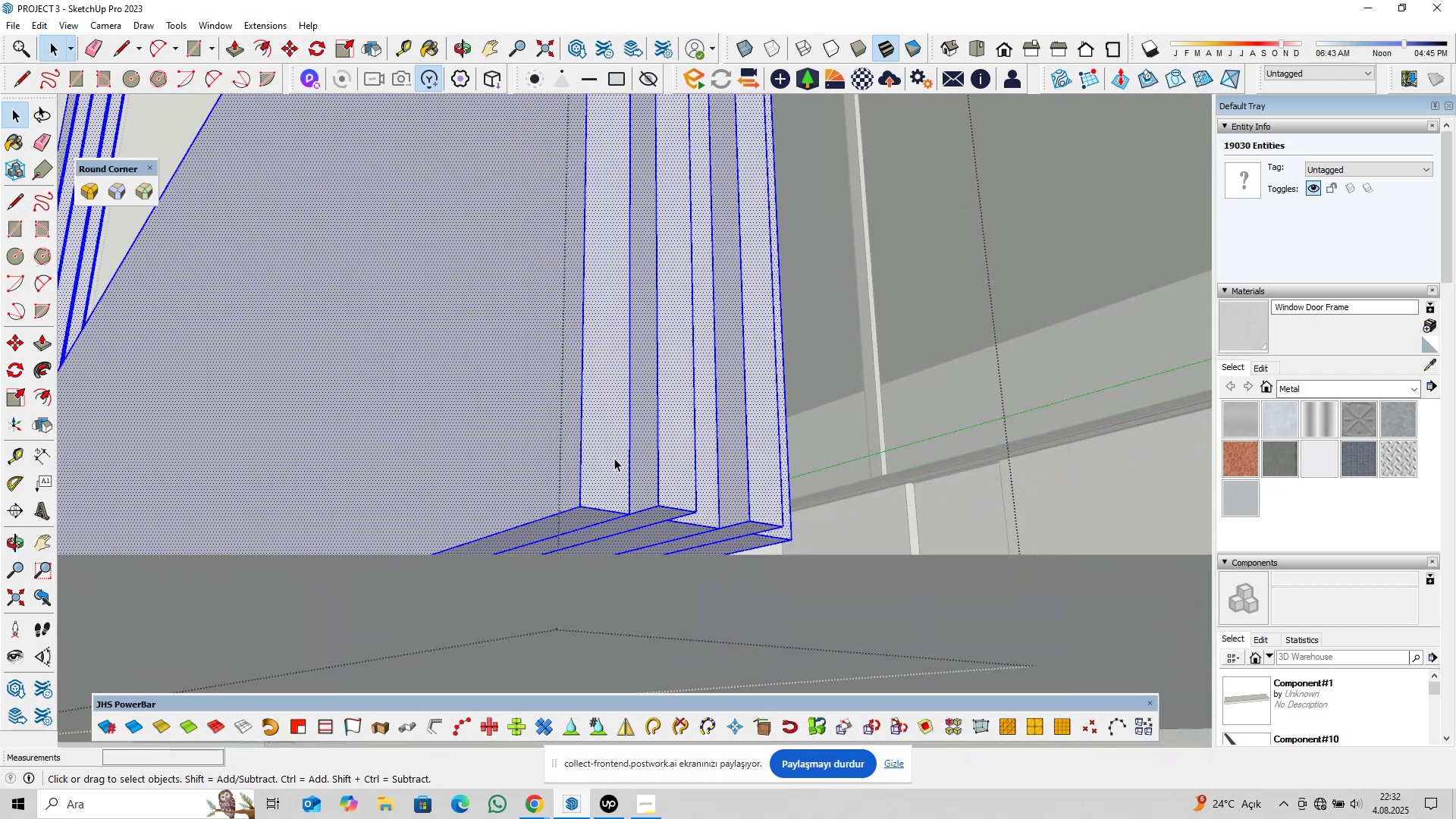 
scroll: coordinate [622, 482], scroll_direction: up, amount: 1.0
 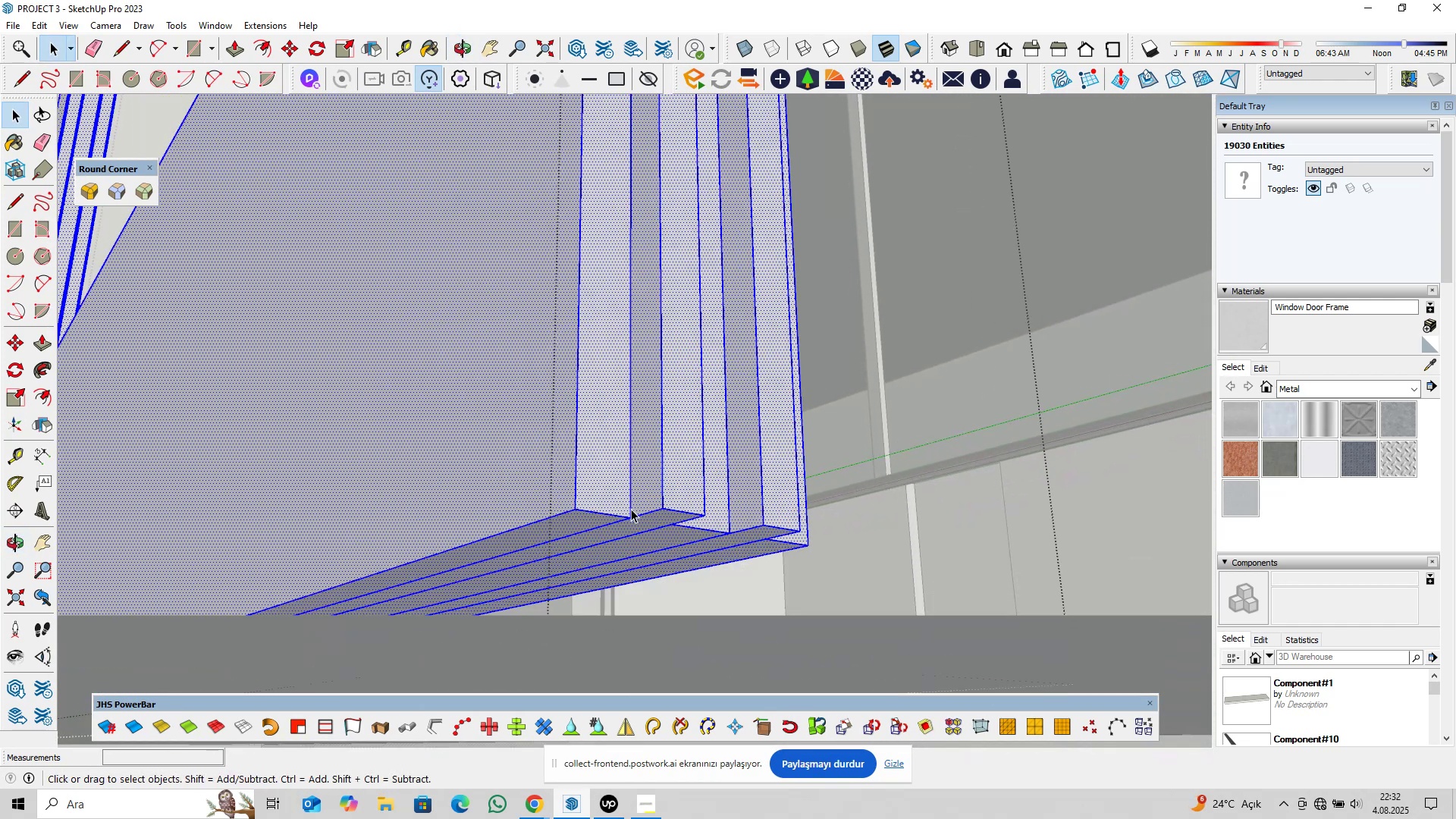 
key(P)
 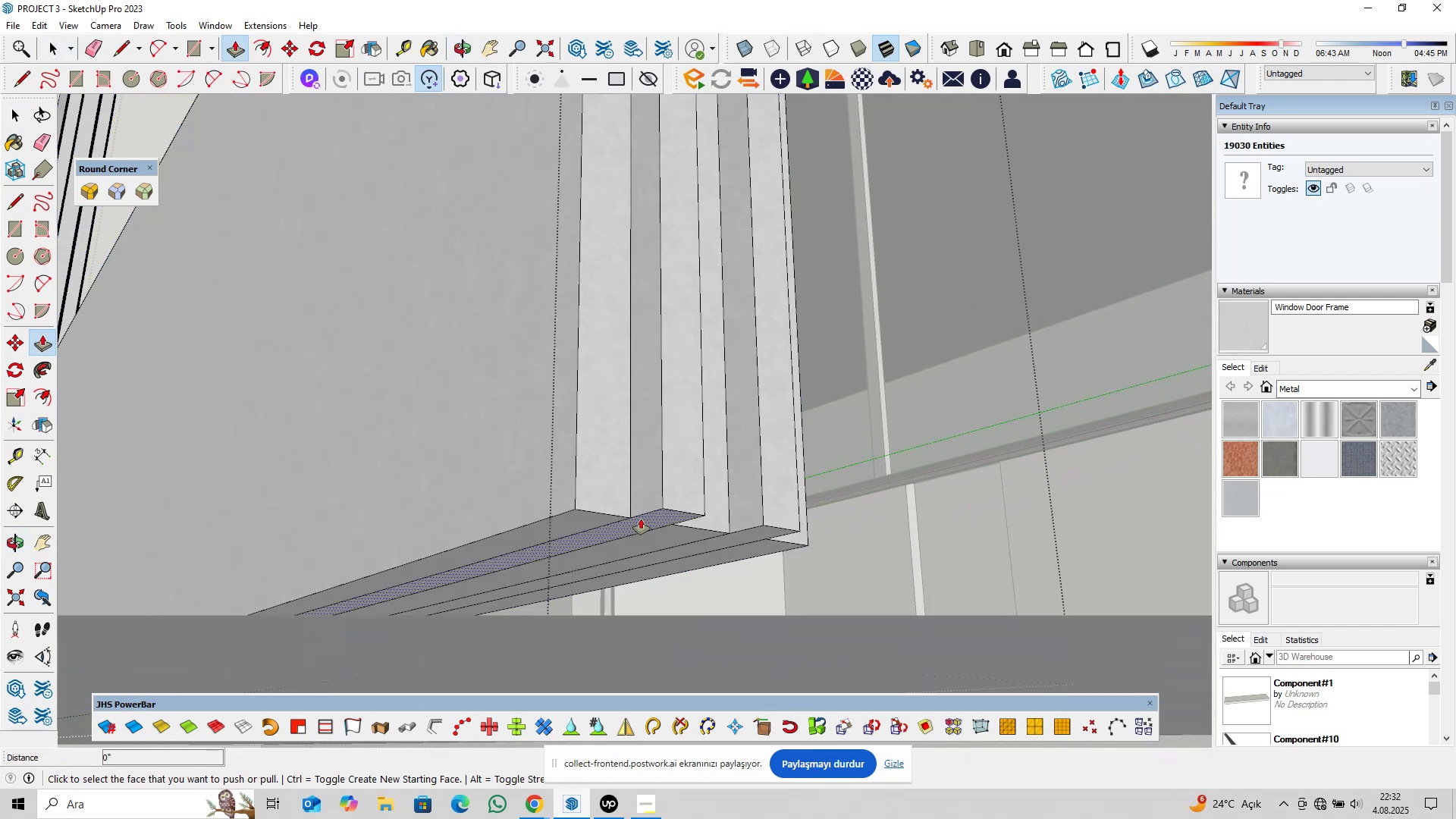 
left_click([641, 519])
 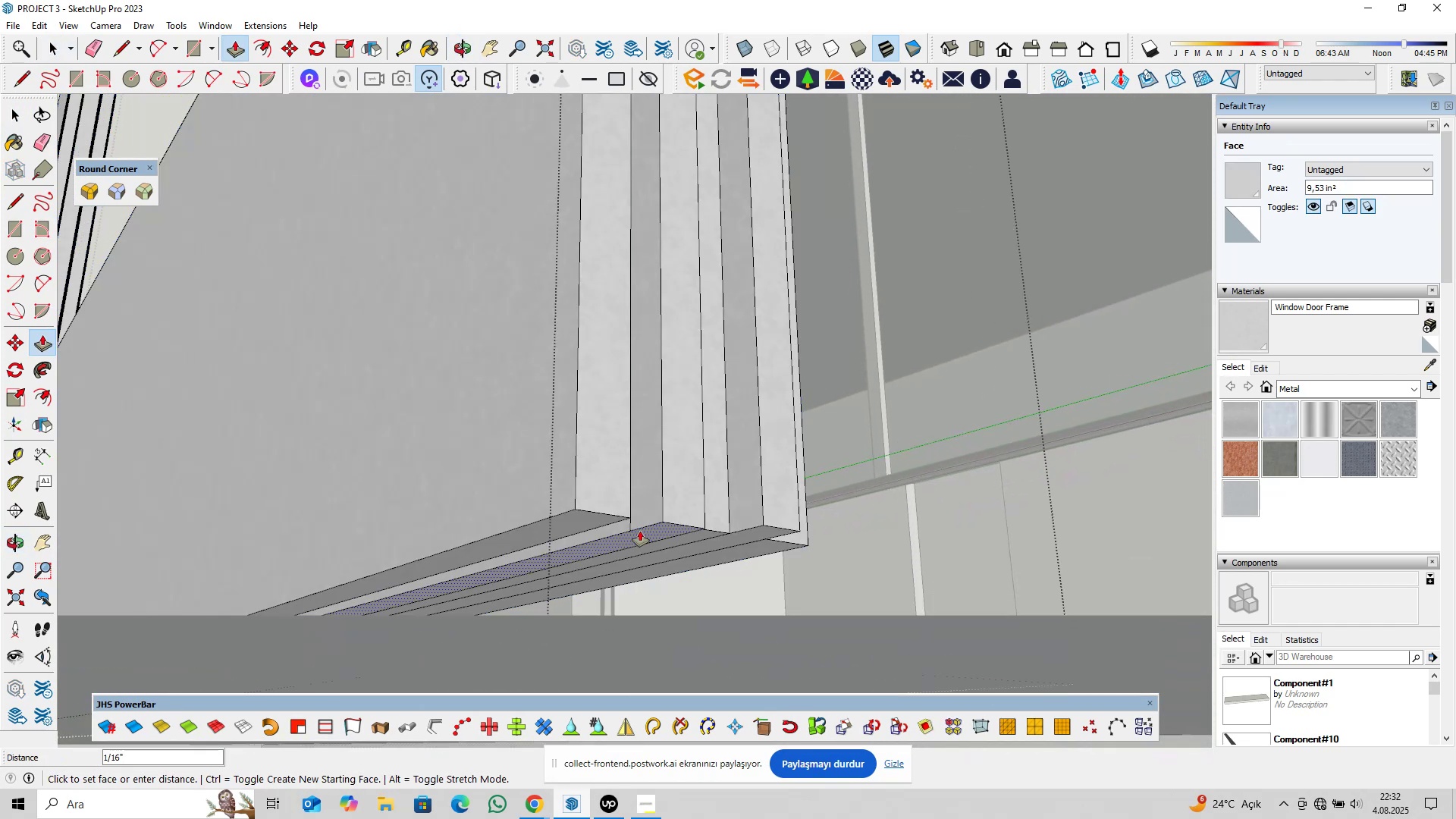 
type(0,25)
 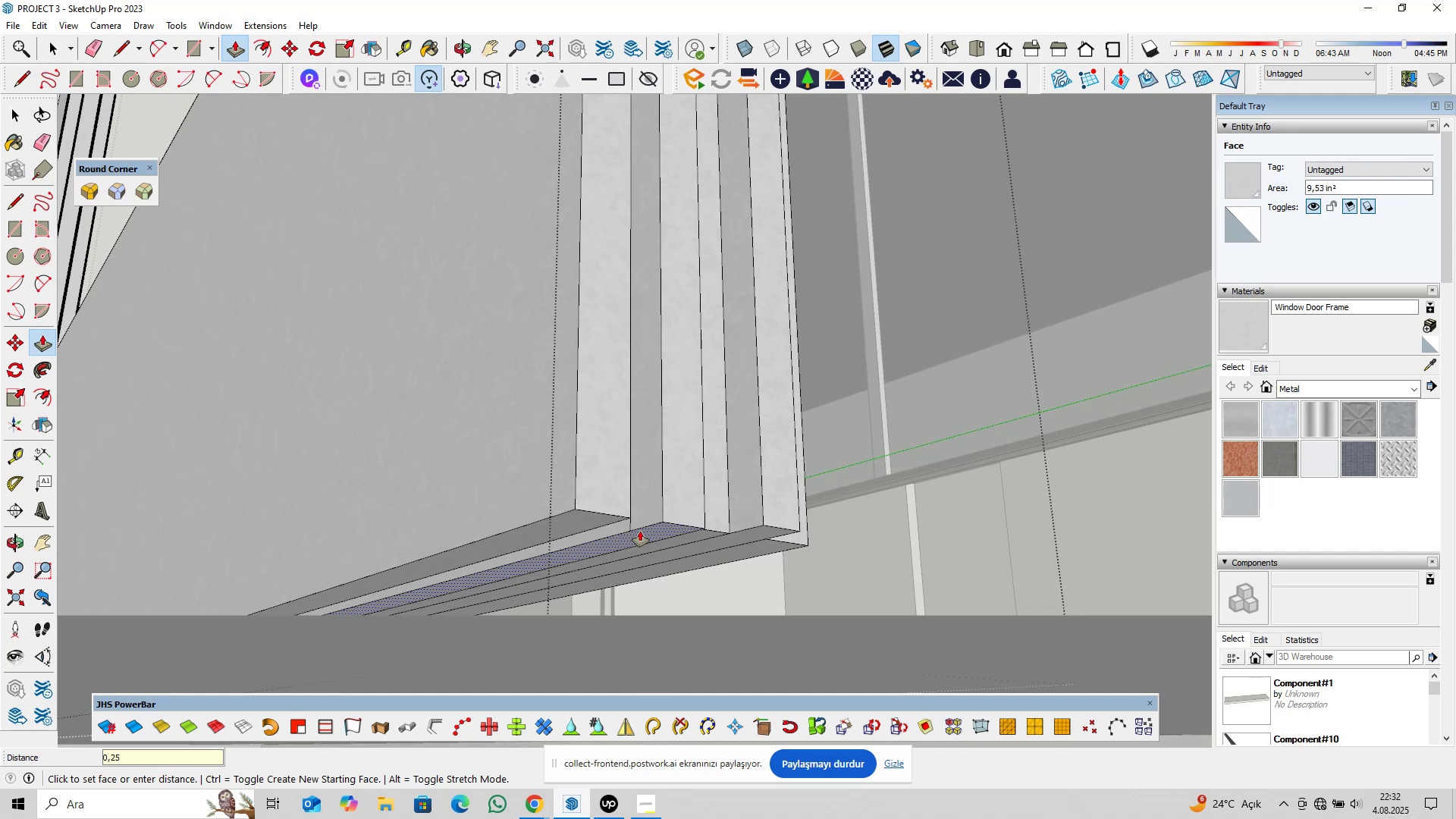 
key(Enter)
 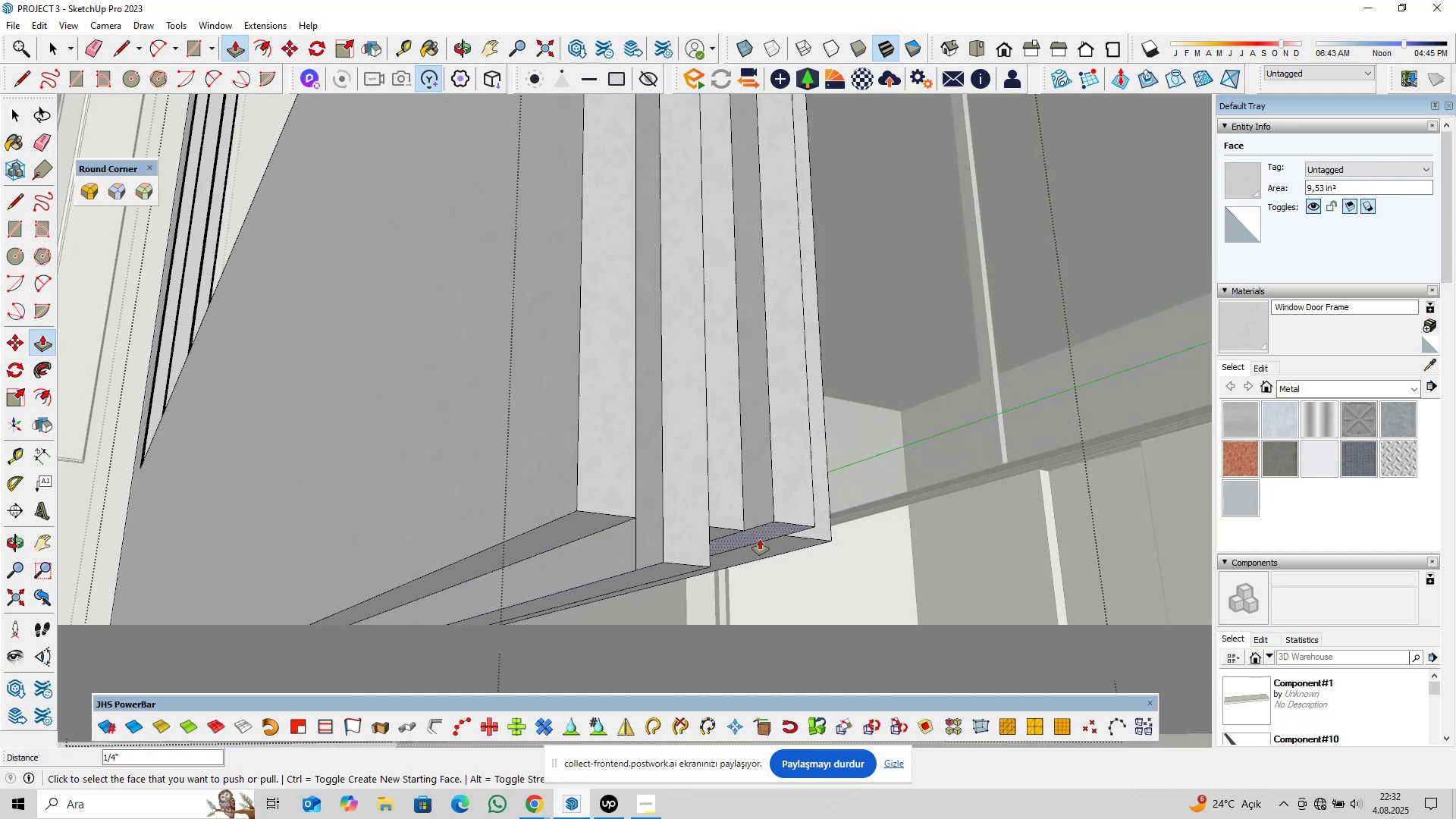 
double_click([762, 538])
 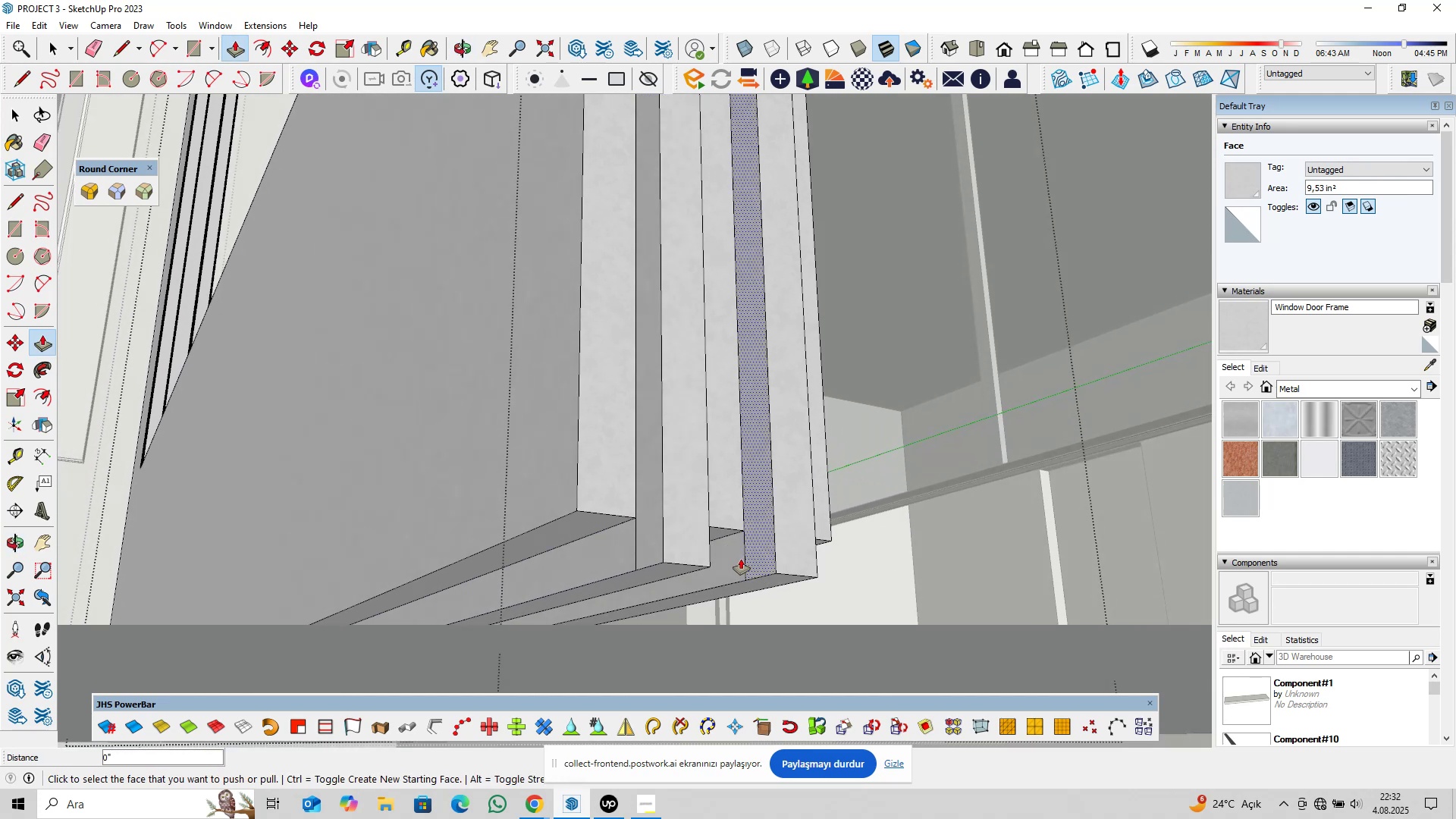 
key(Space)
 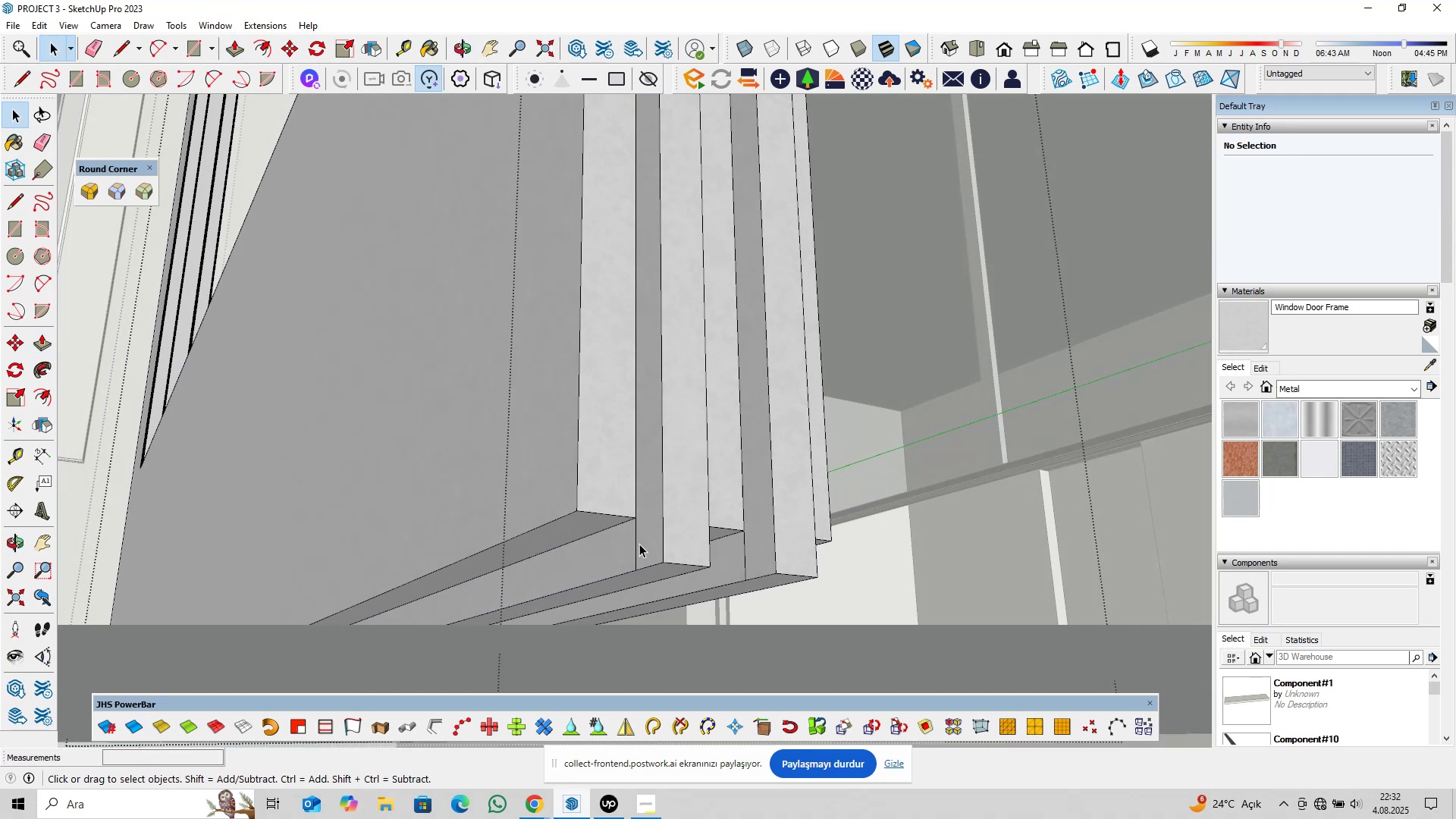 
left_click([637, 544])
 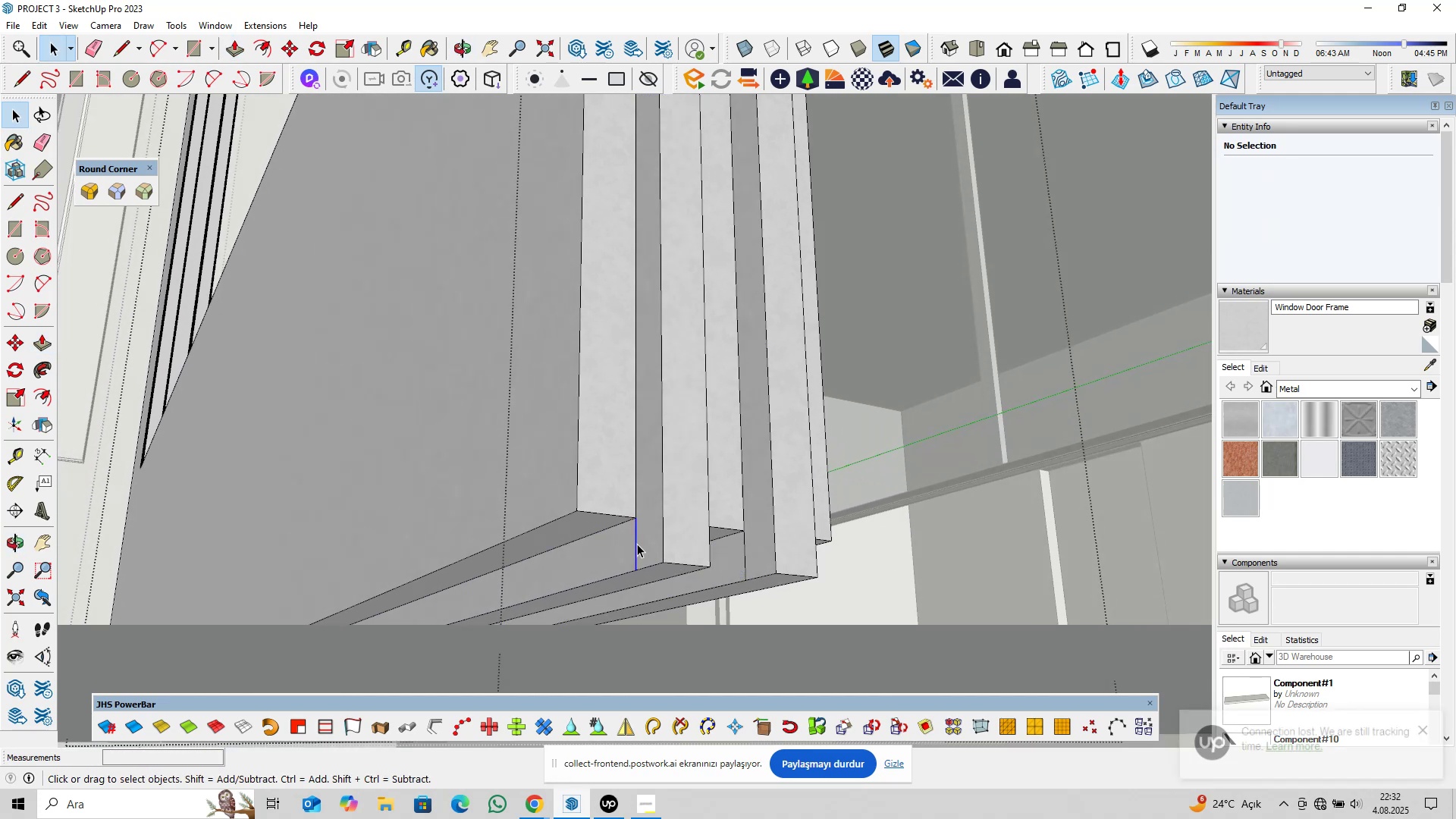 
key(Delete)
 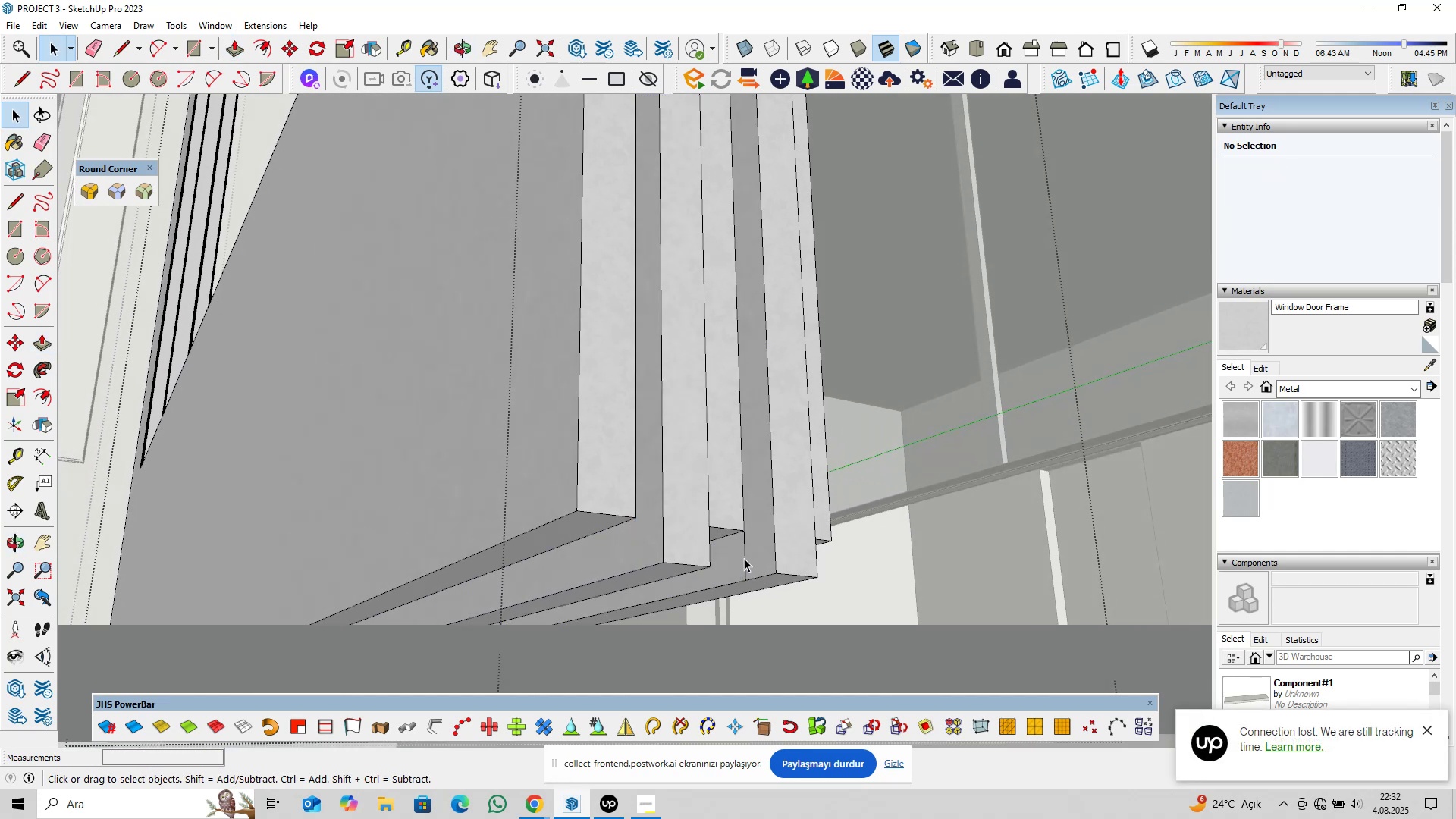 
left_click([744, 558])
 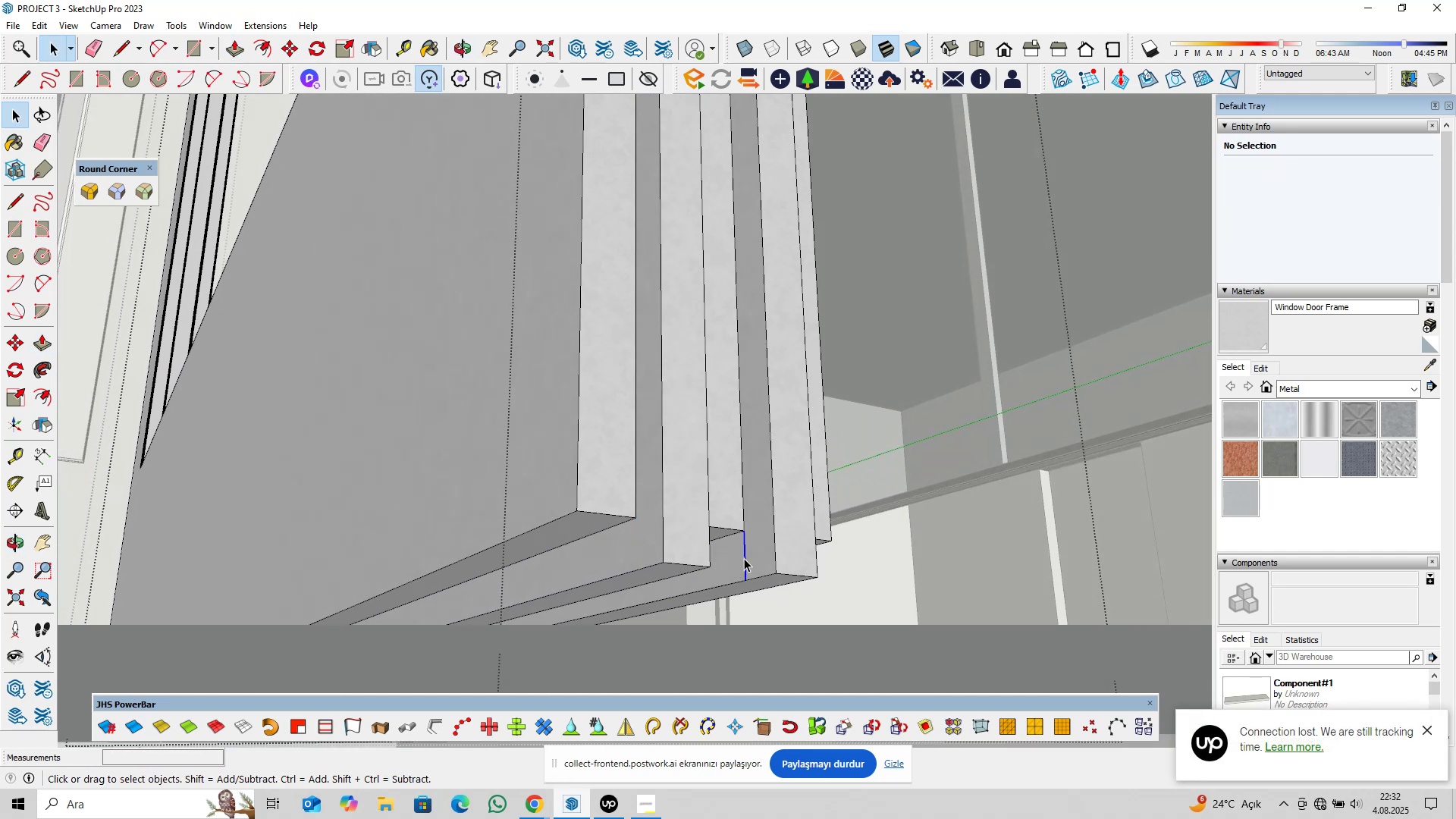 
key(Delete)
 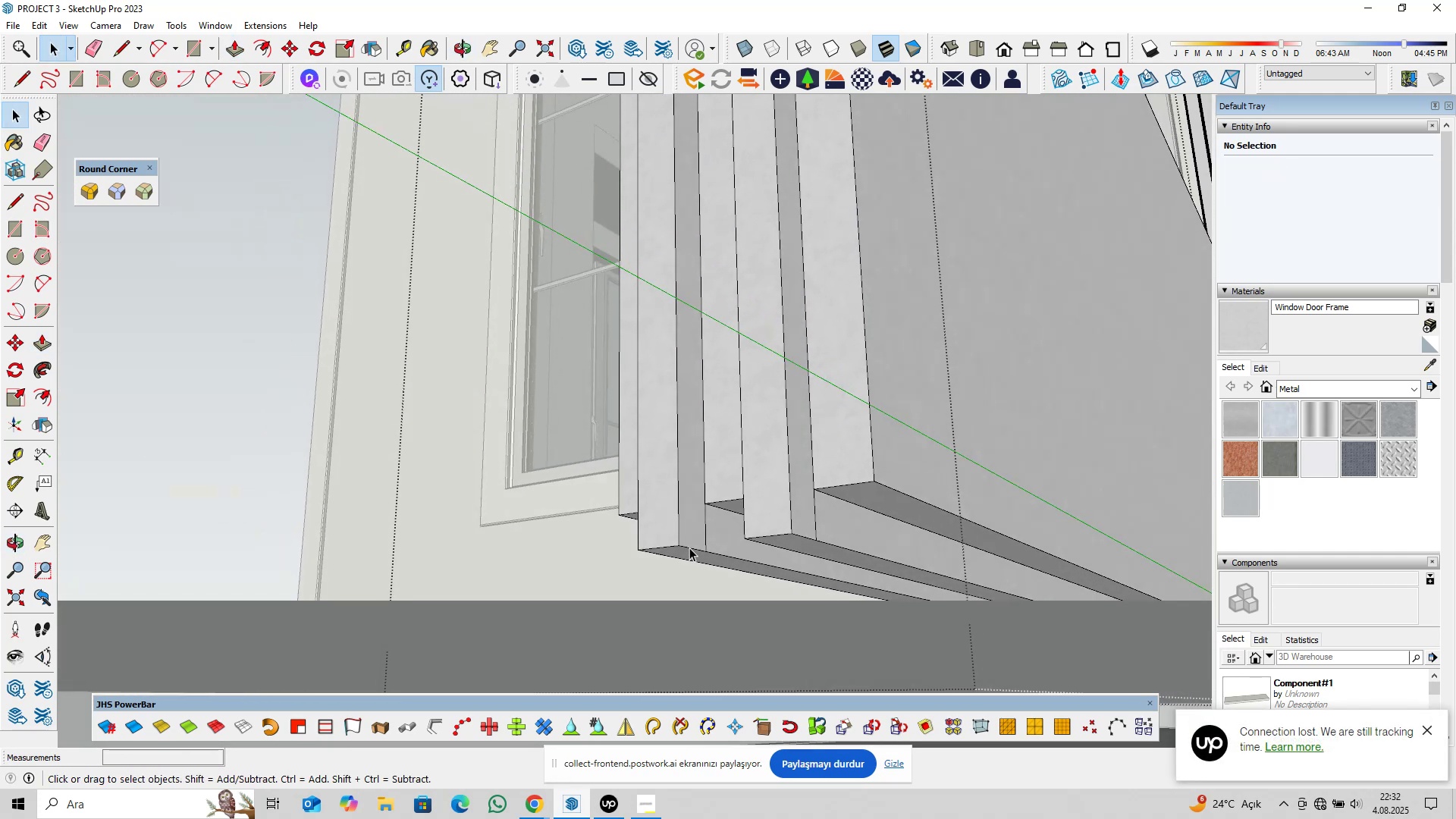 
left_click([708, 532])
 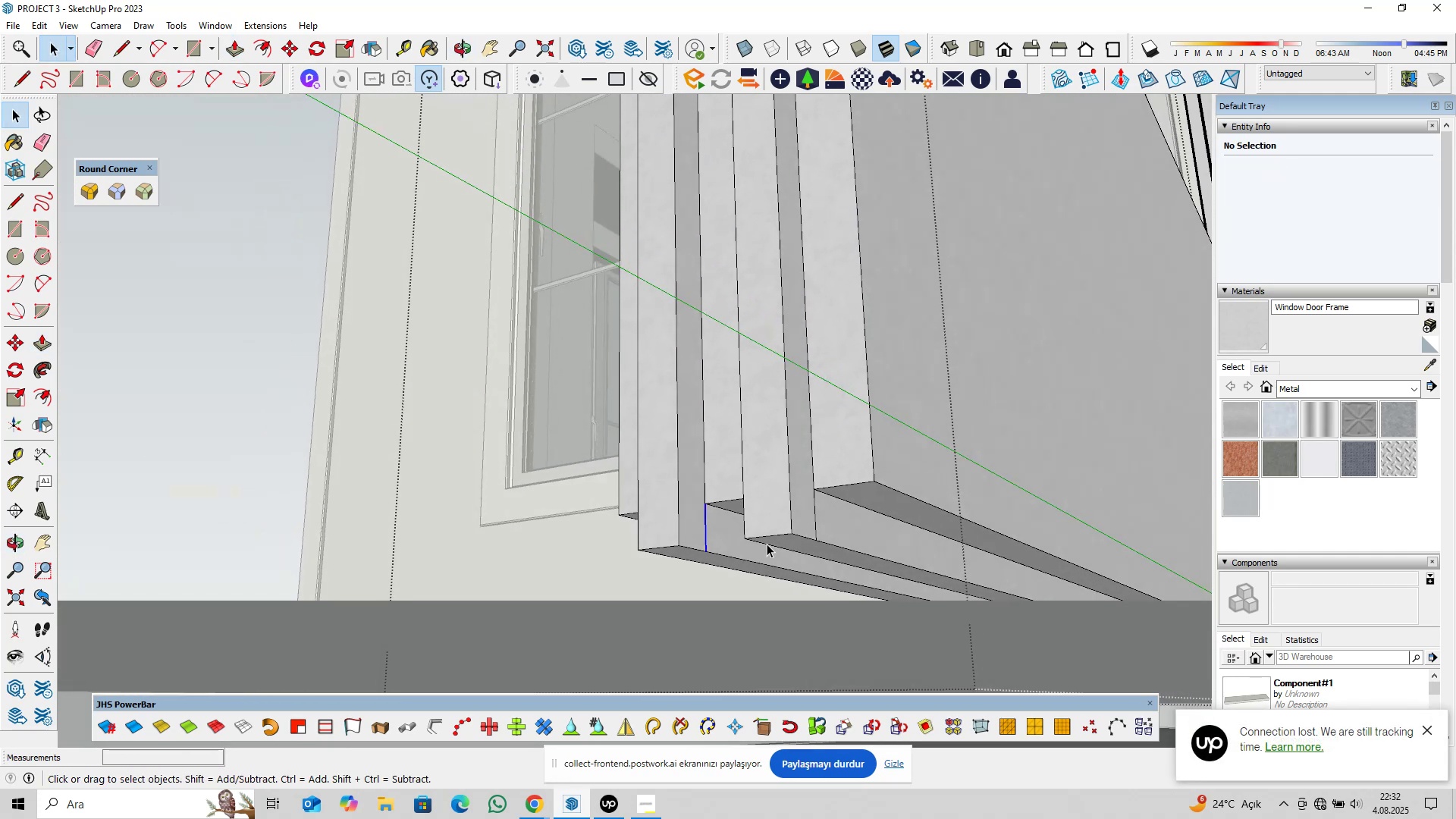 
key(Delete)
 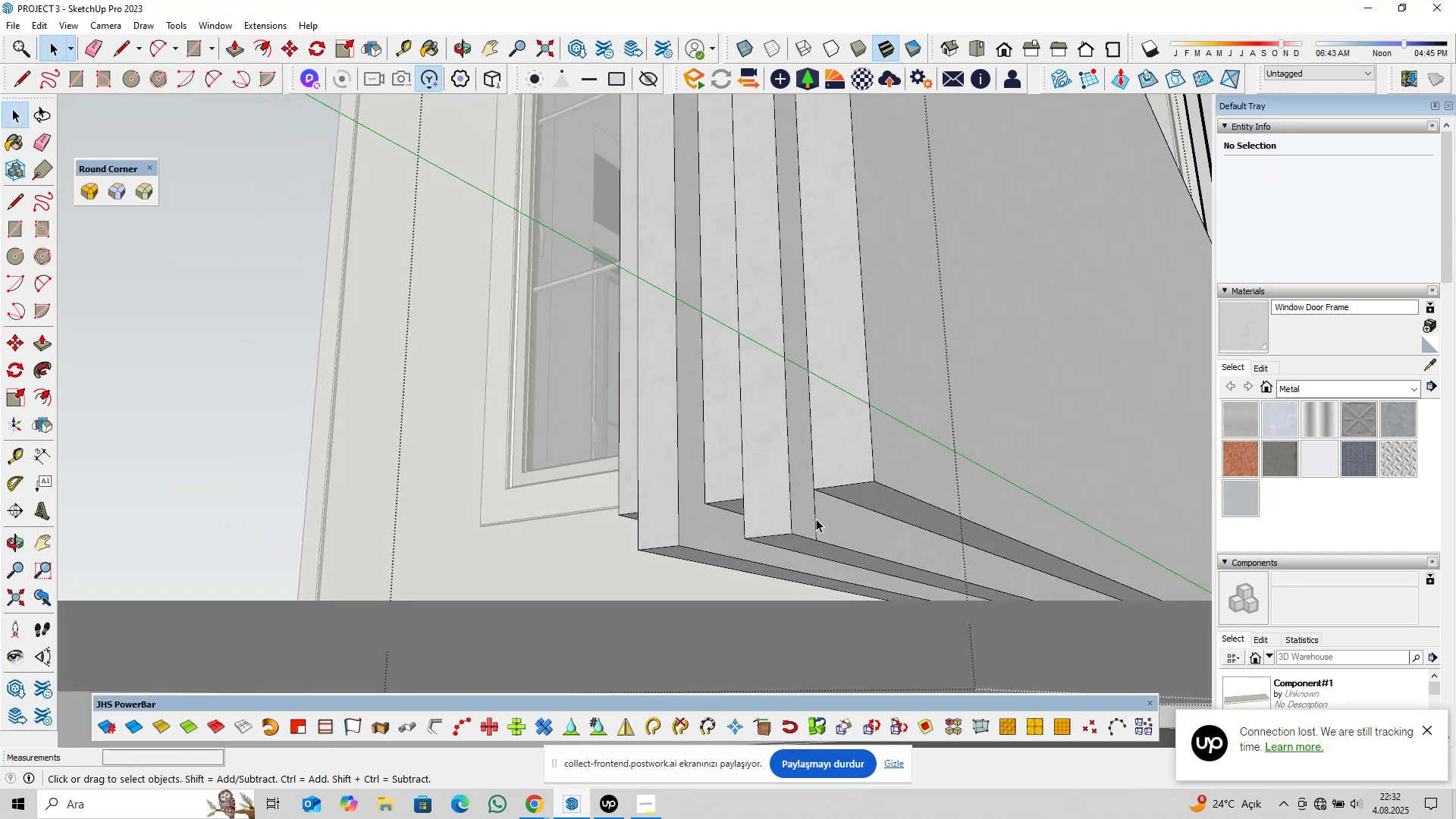 
left_click([814, 520])
 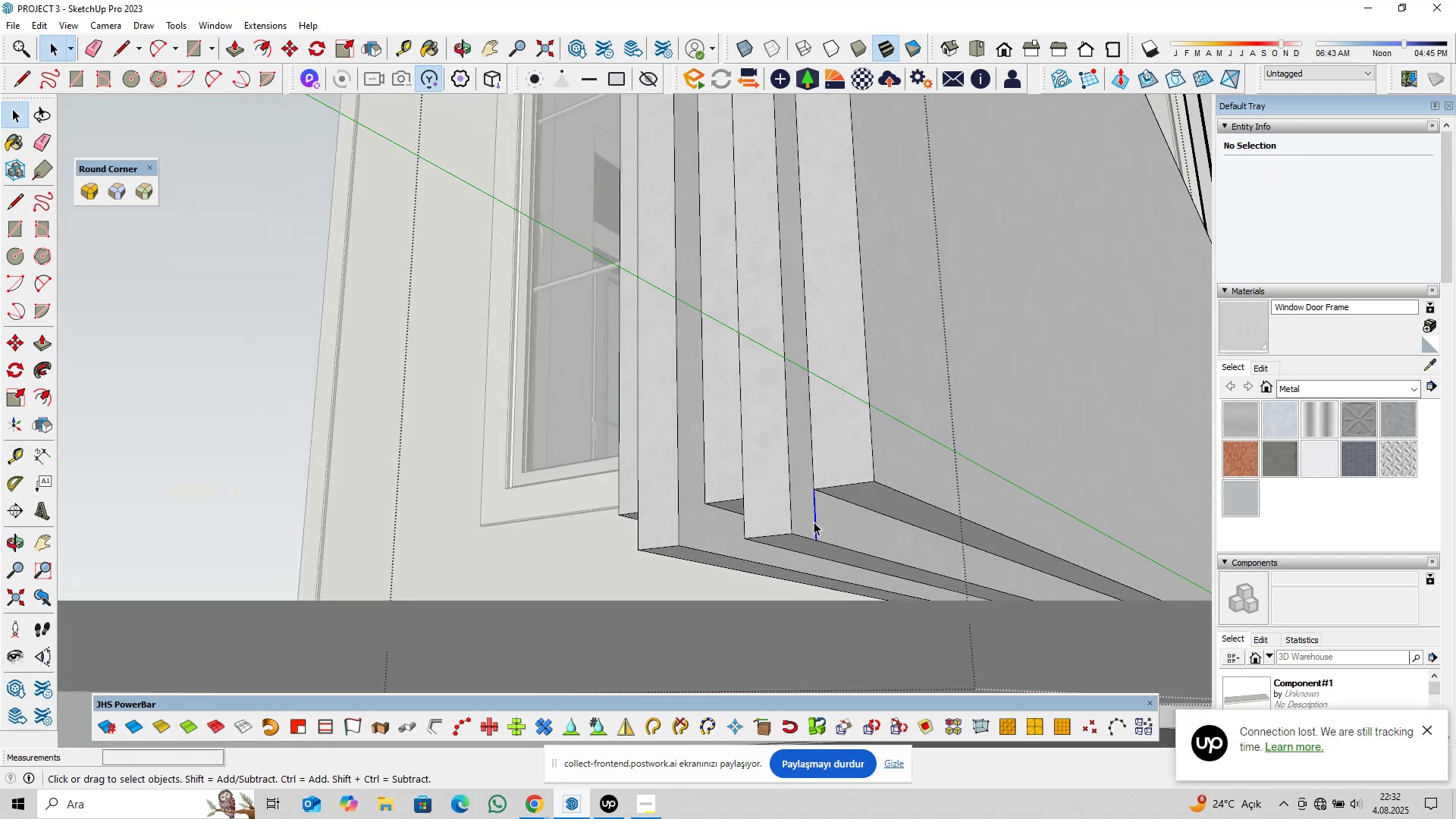 
key(Delete)
 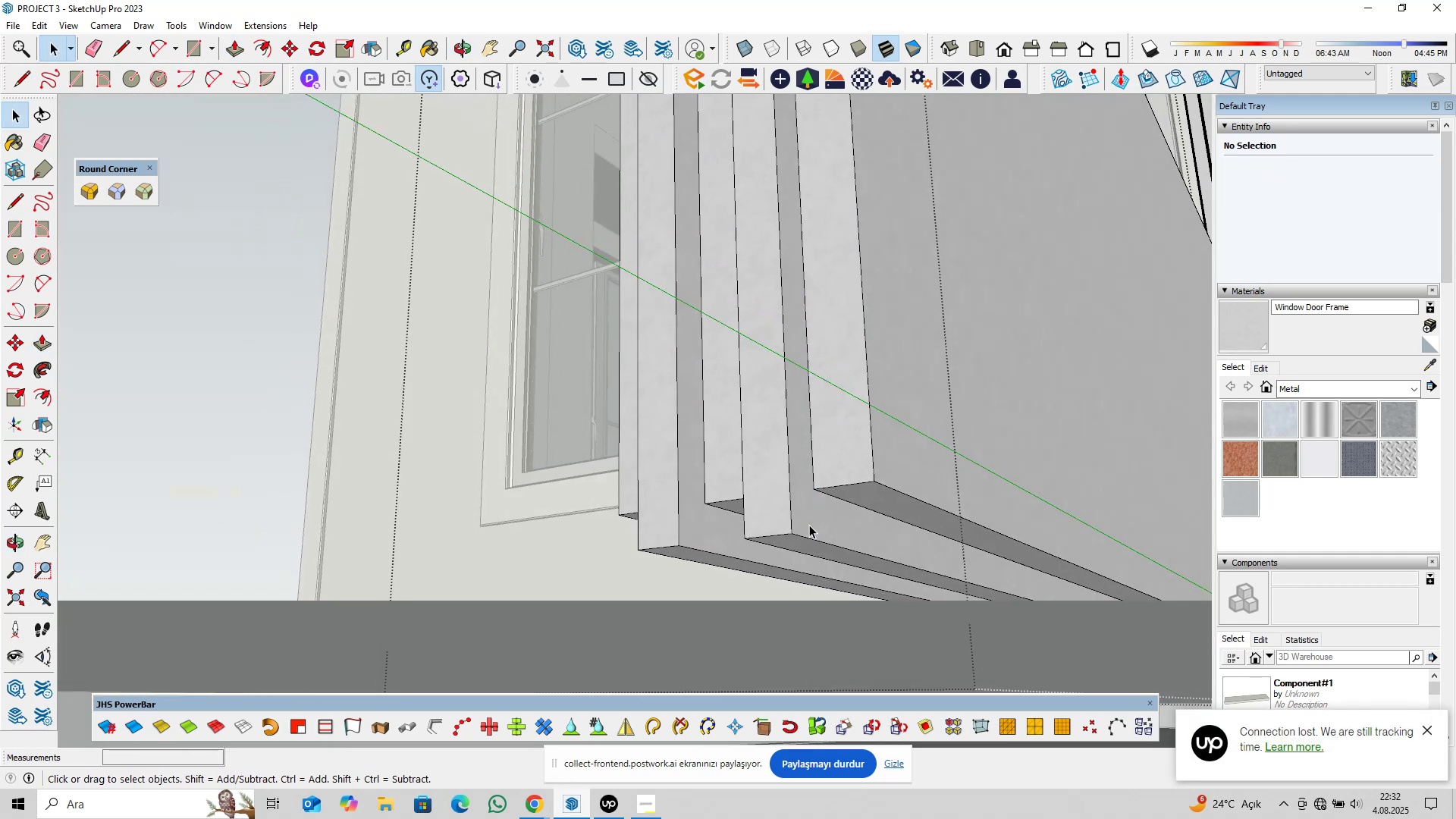 
scroll: coordinate [792, 521], scroll_direction: down, amount: 5.0
 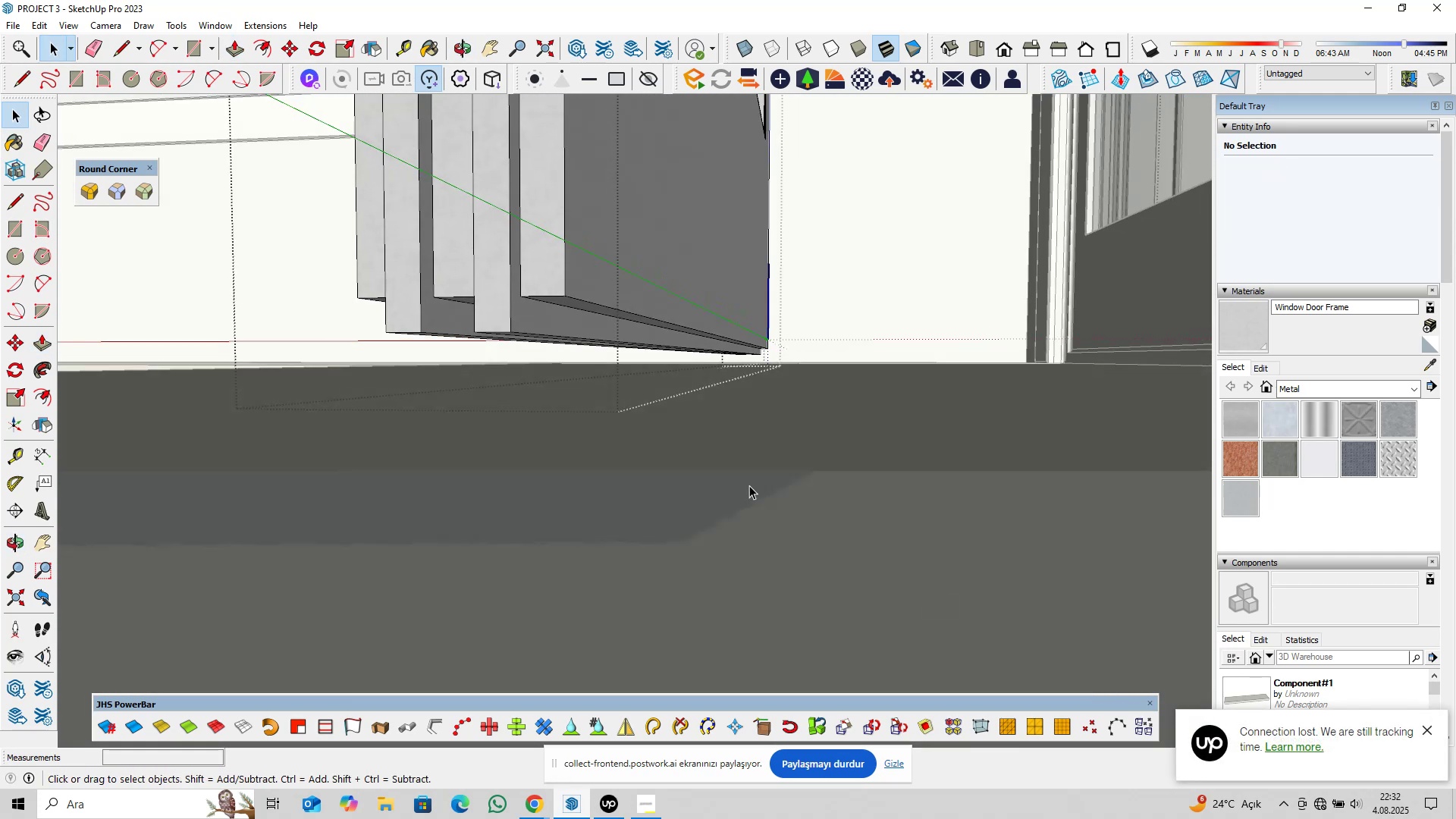 
hold_key(key=ShiftLeft, duration=0.4)
 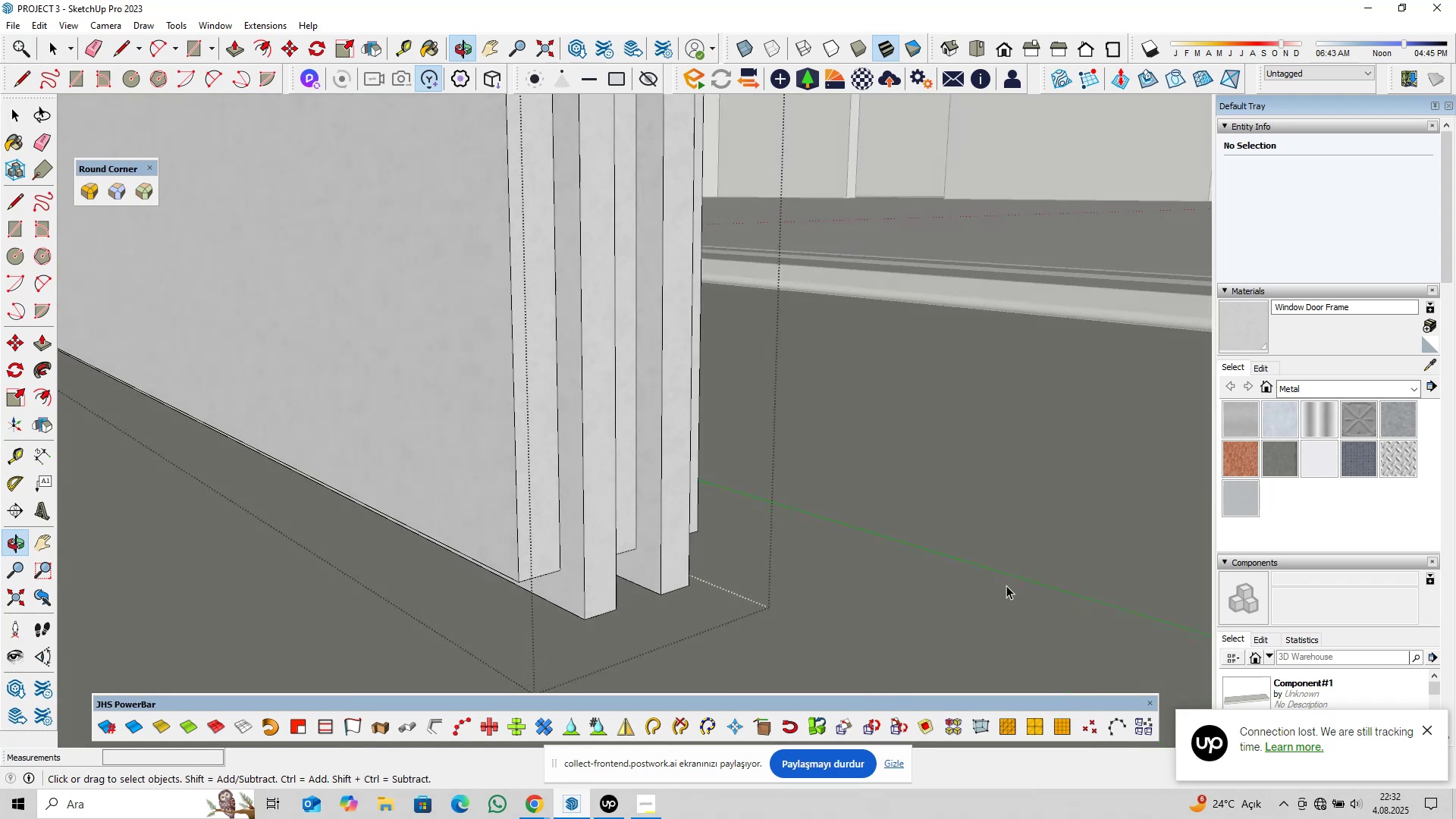 
scroll: coordinate [908, 588], scroll_direction: down, amount: 5.0
 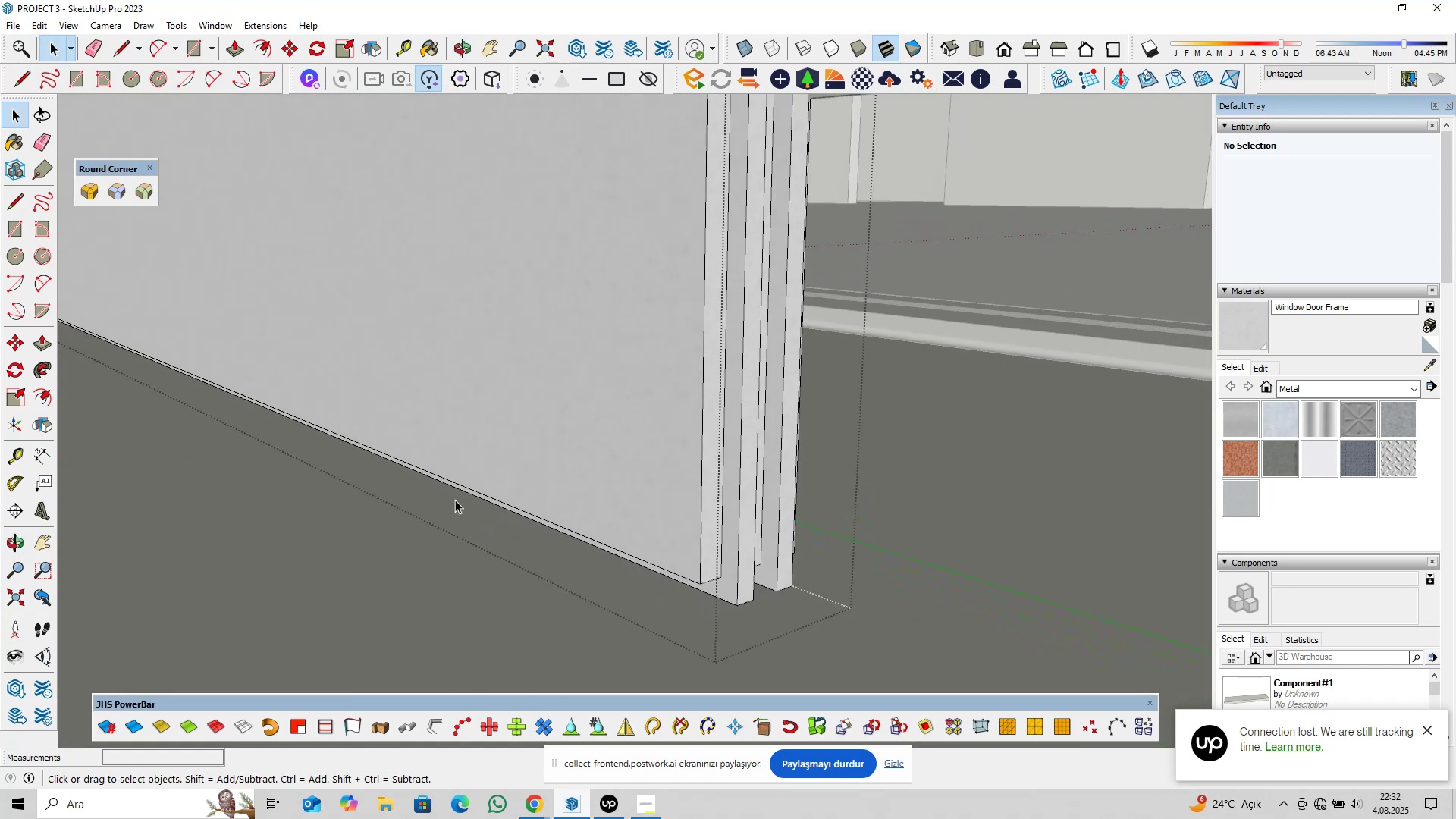 
hold_key(key=ShiftLeft, duration=0.52)
 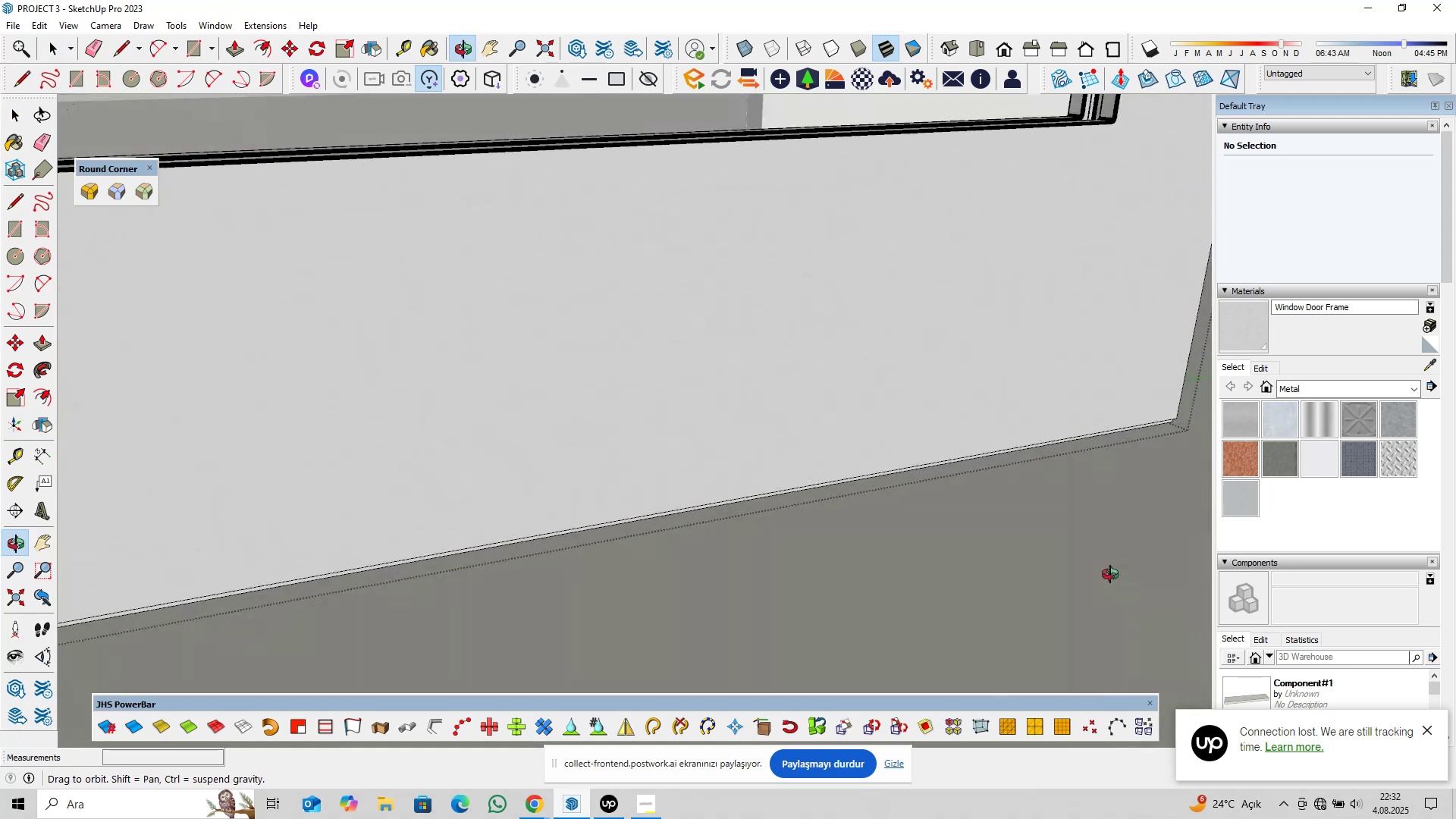 
hold_key(key=ShiftLeft, duration=0.65)
 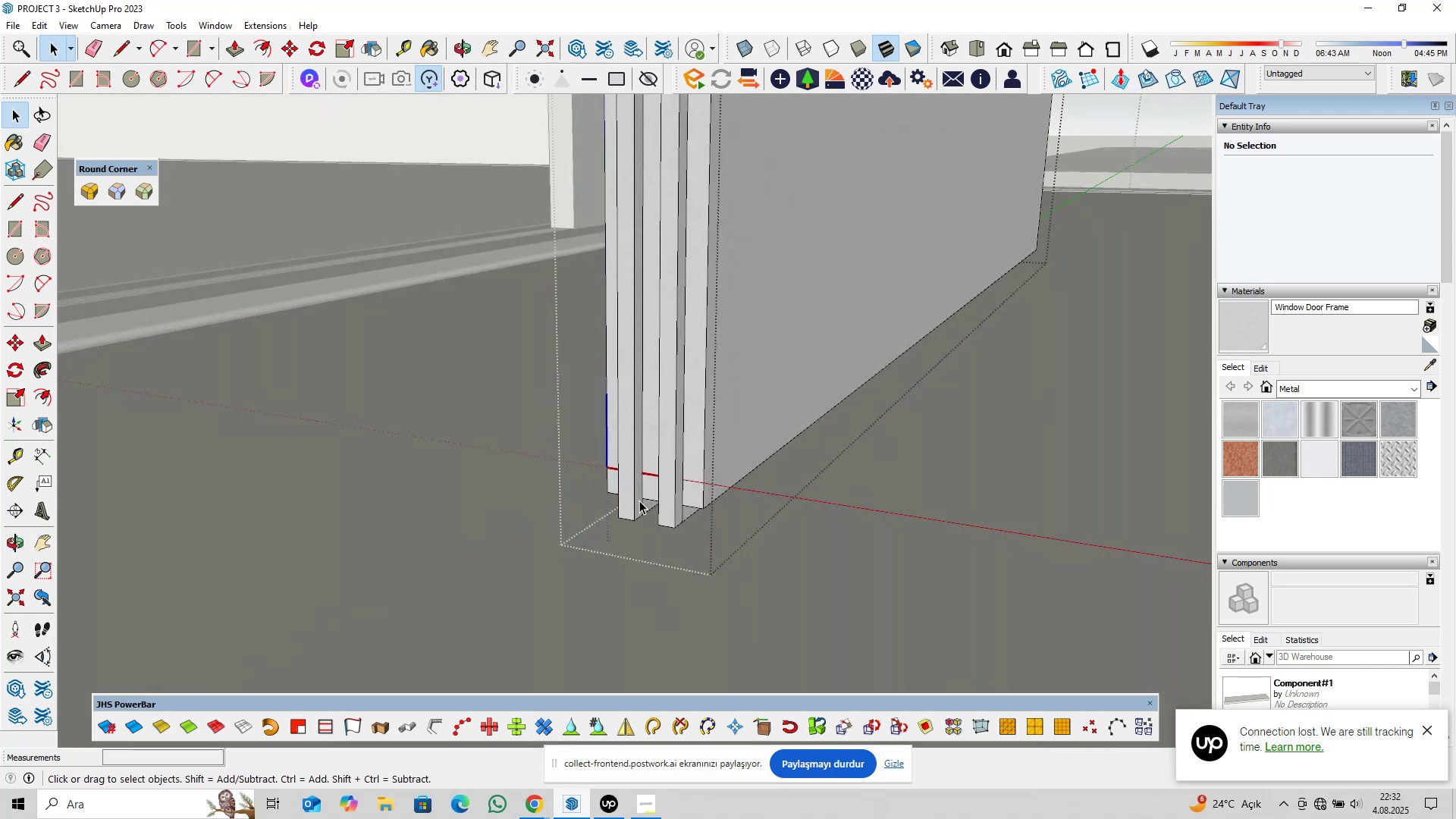 
scroll: coordinate [642, 514], scroll_direction: up, amount: 8.0
 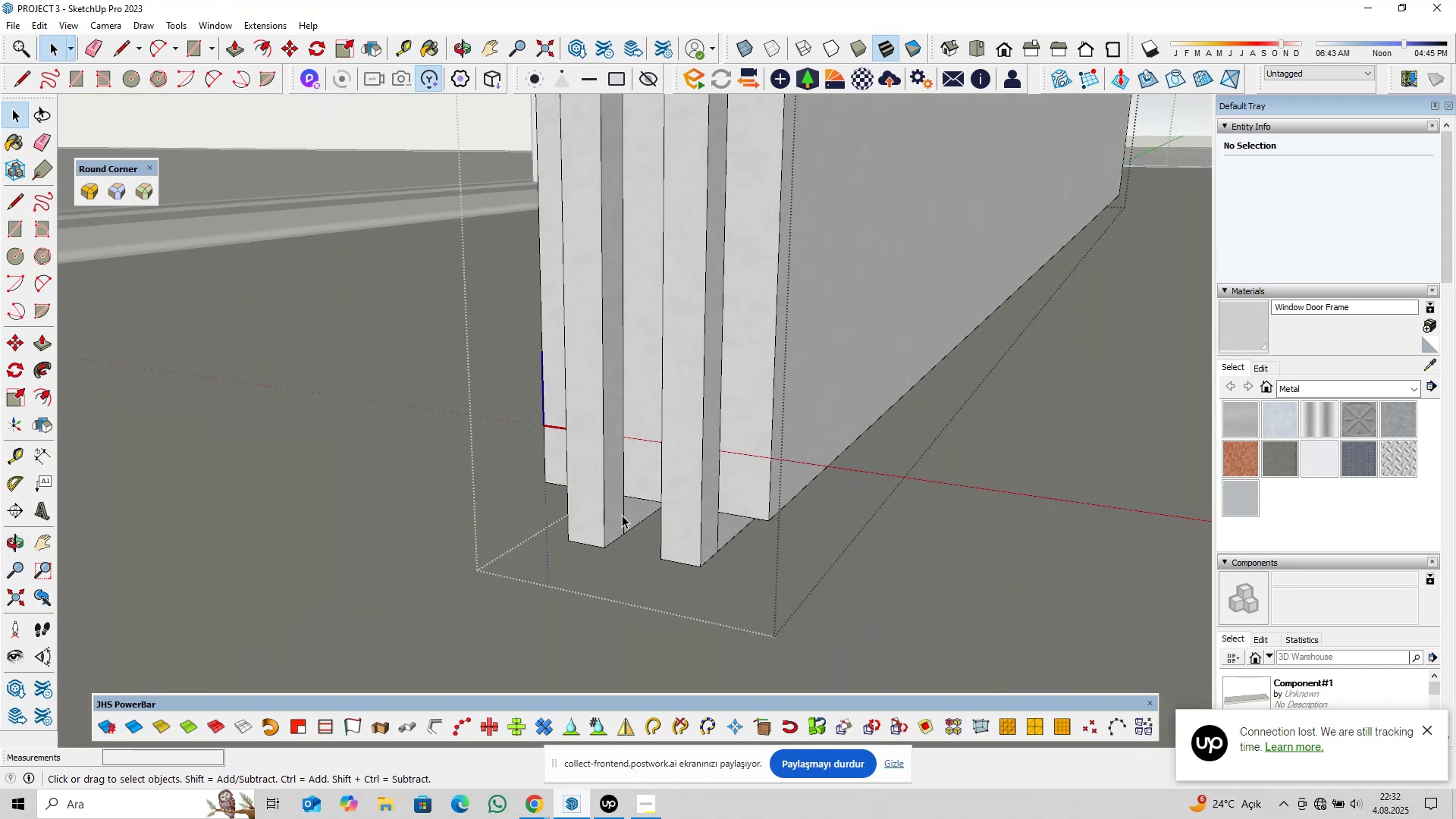 
left_click([622, 515])
 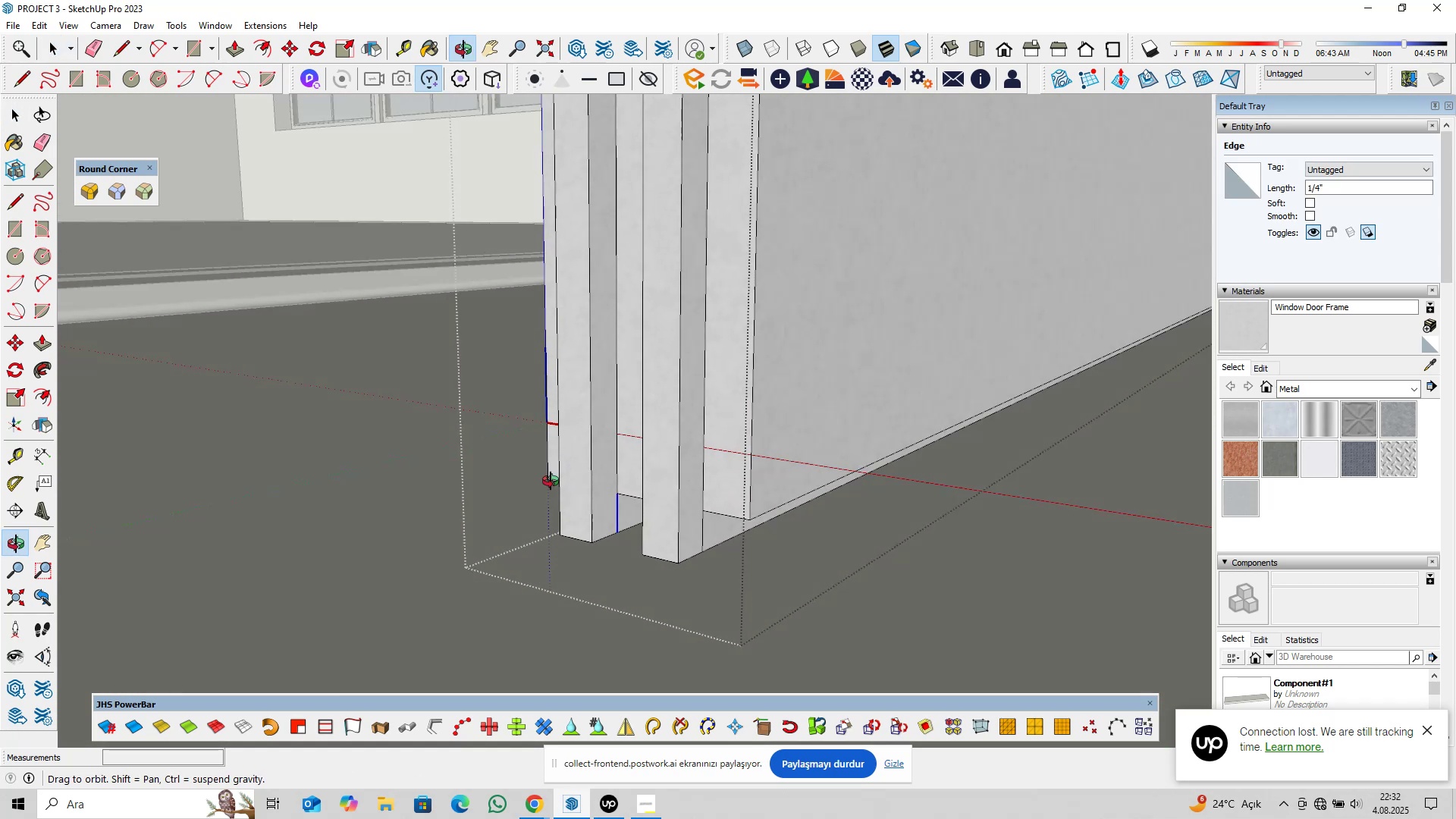 
key(Delete)
 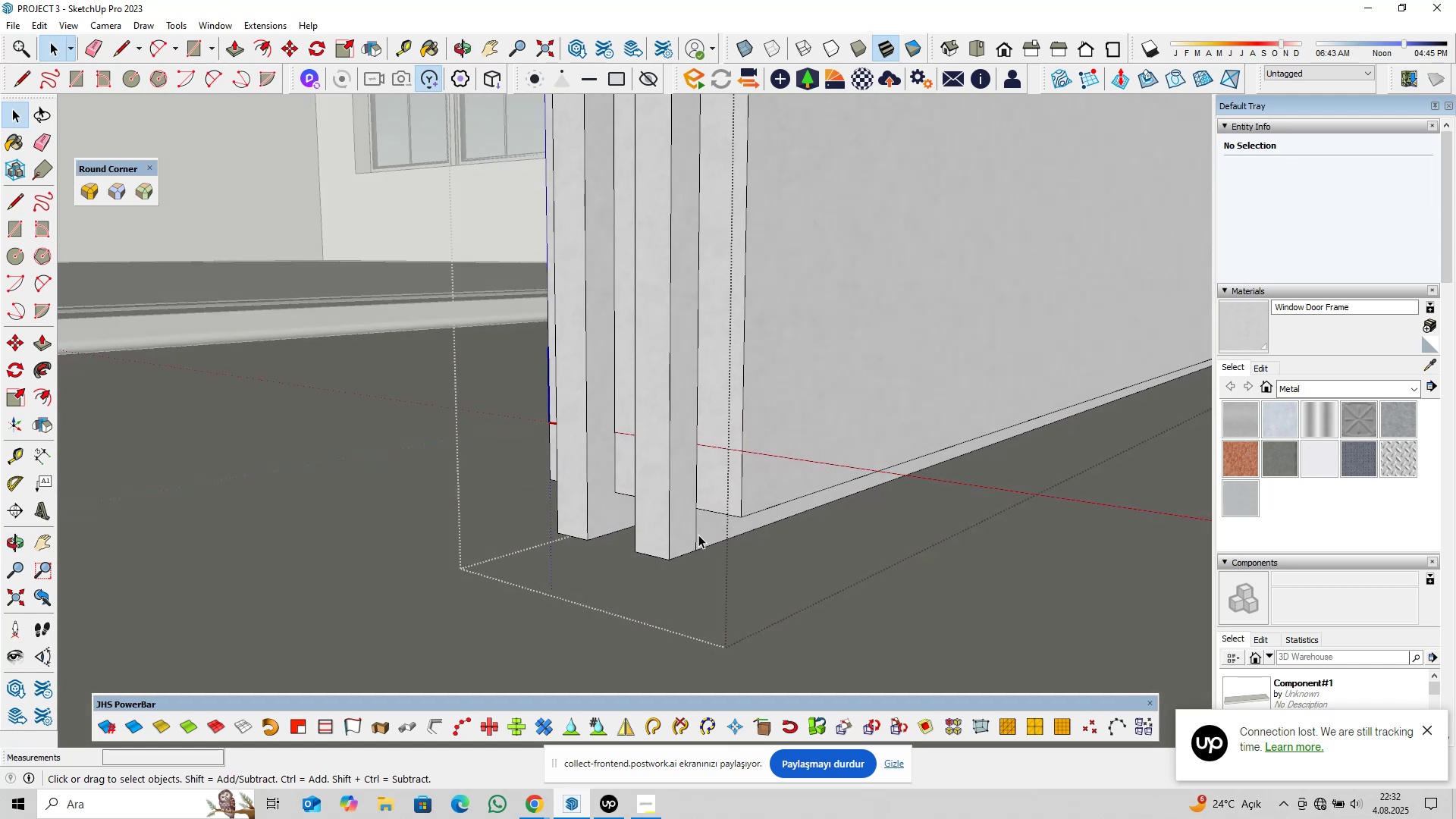 
left_click([696, 535])
 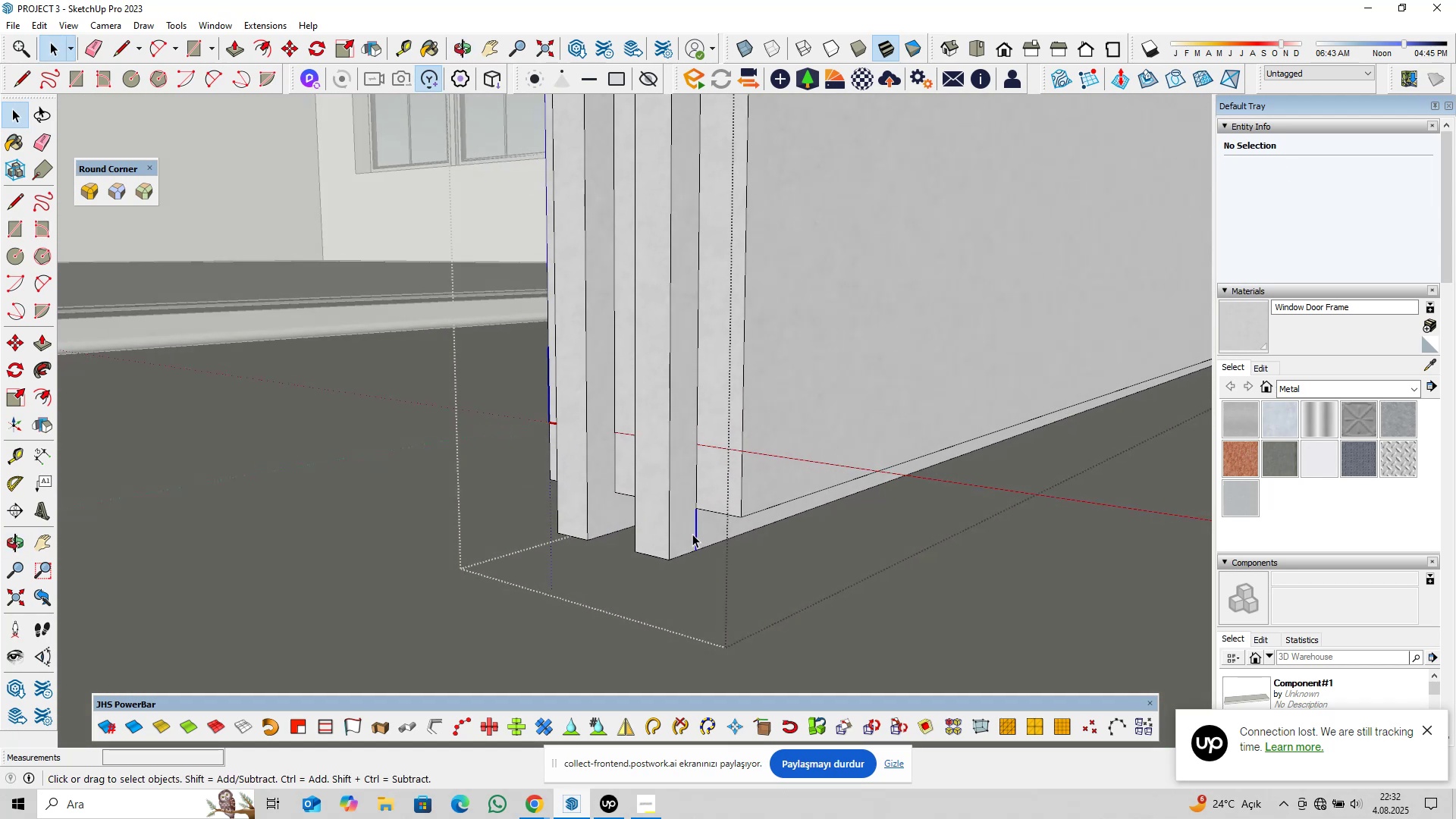 
key(Delete)
 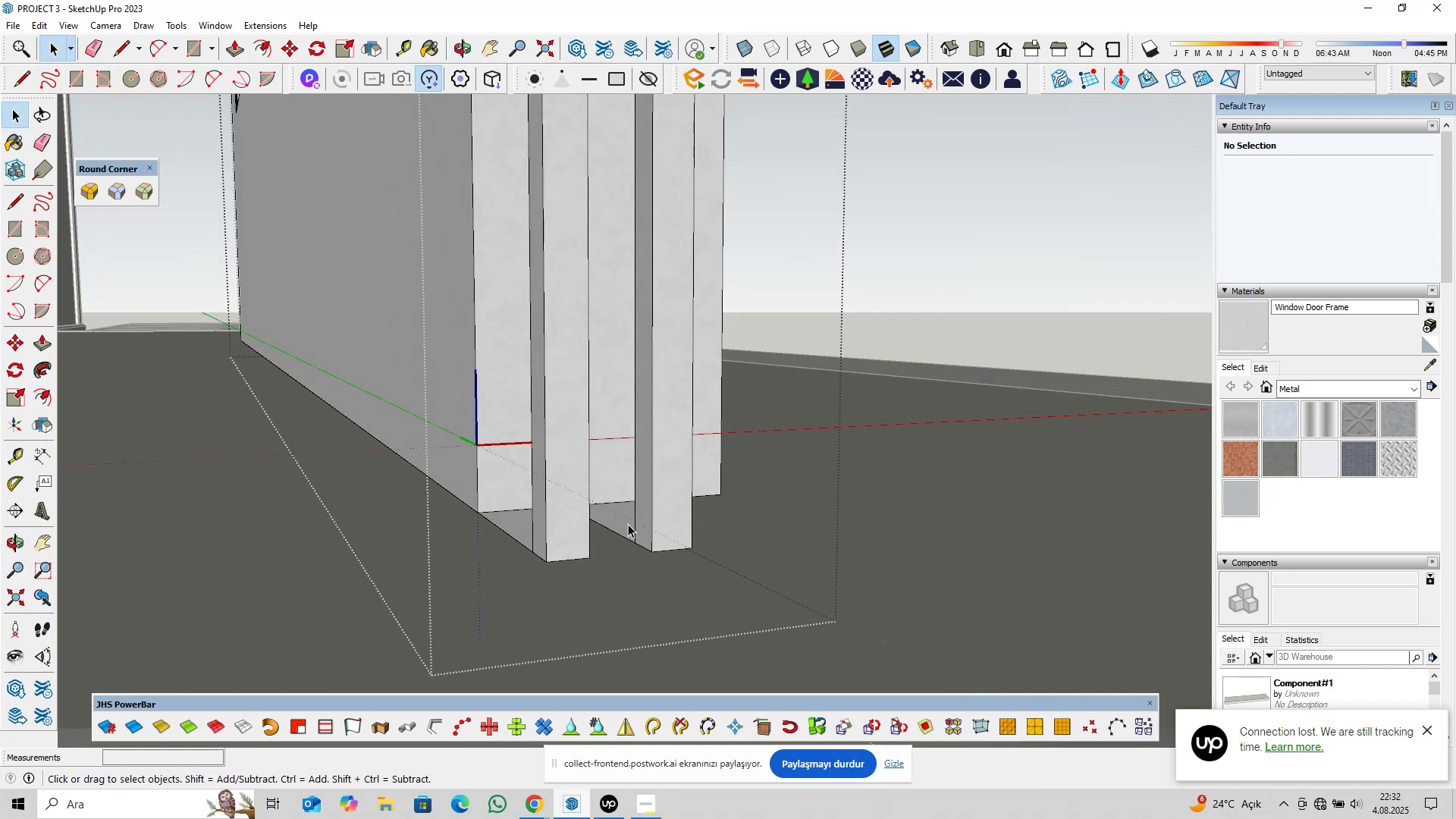 
left_click([636, 522])
 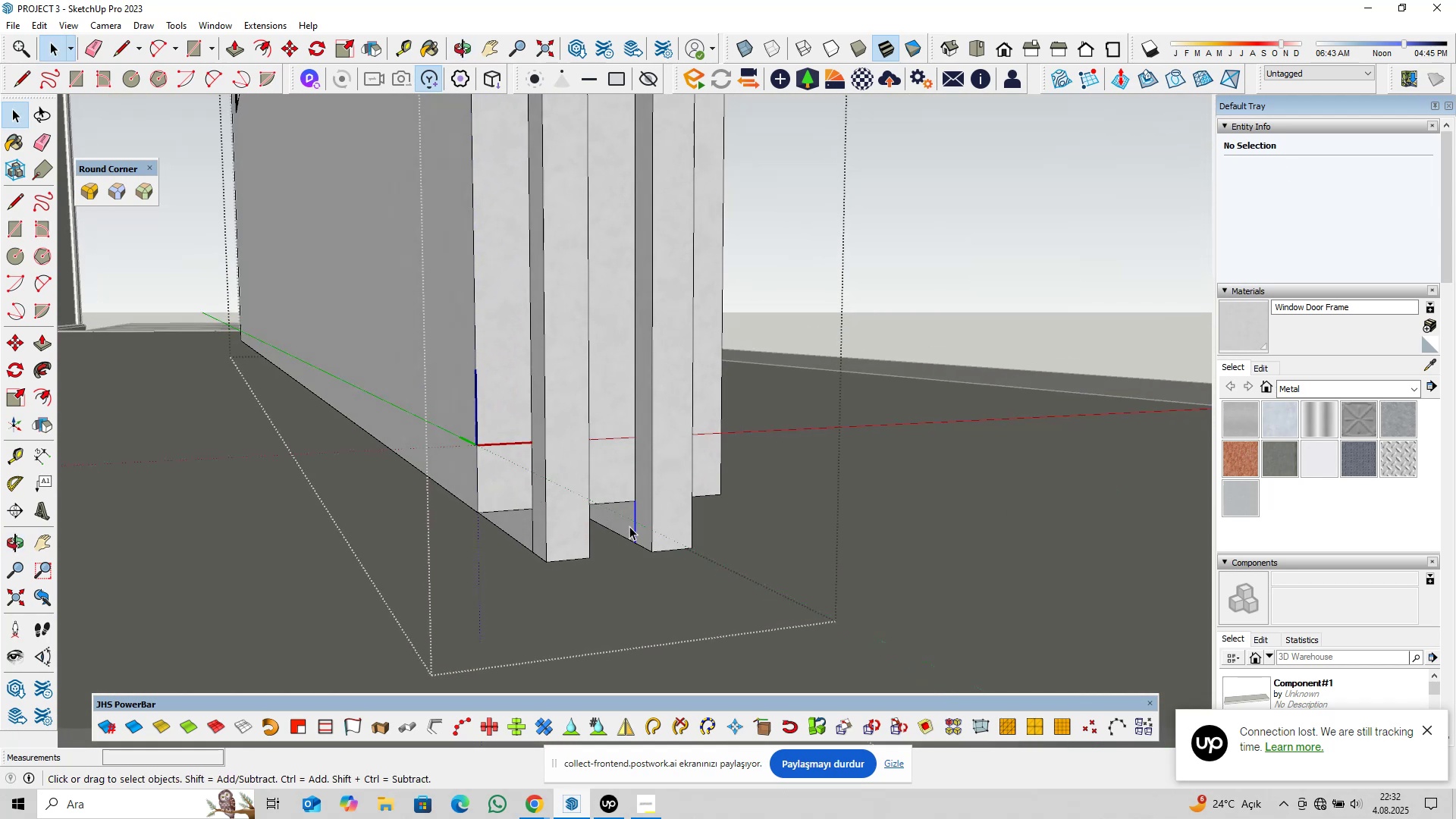 
key(Delete)
 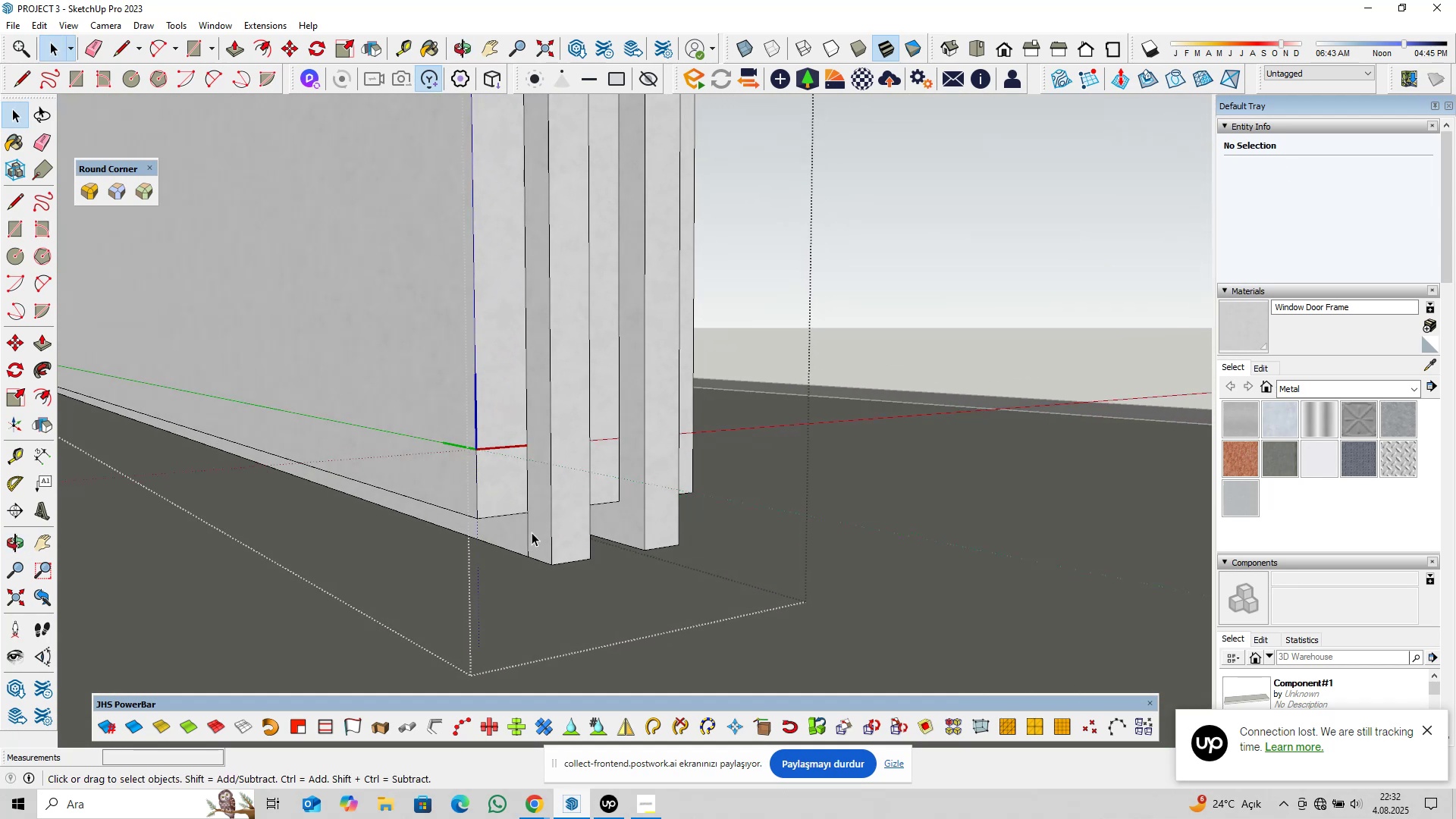 
left_click([526, 535])
 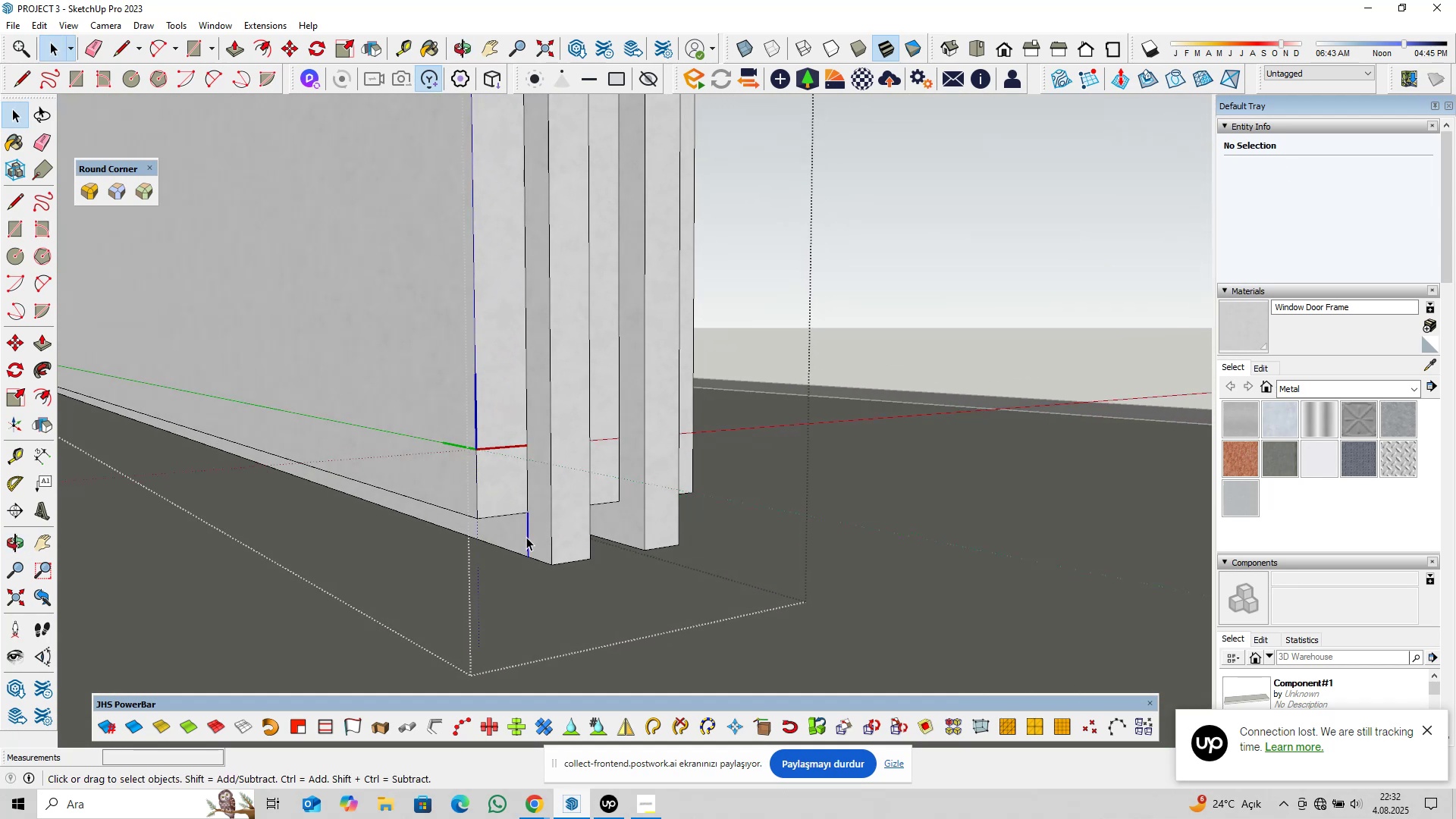 
key(Delete)
 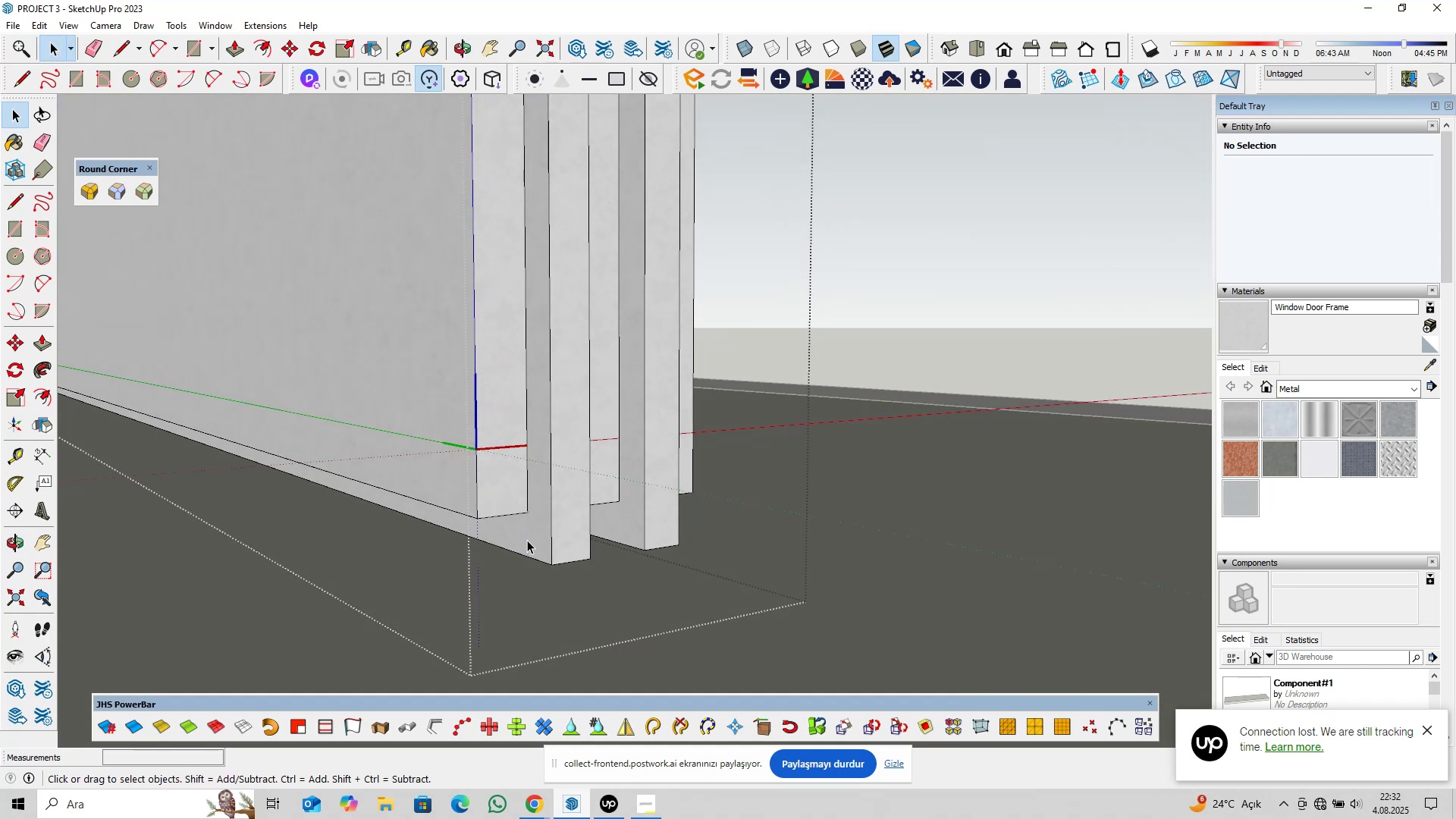 
scroll: coordinate [530, 544], scroll_direction: down, amount: 4.0
 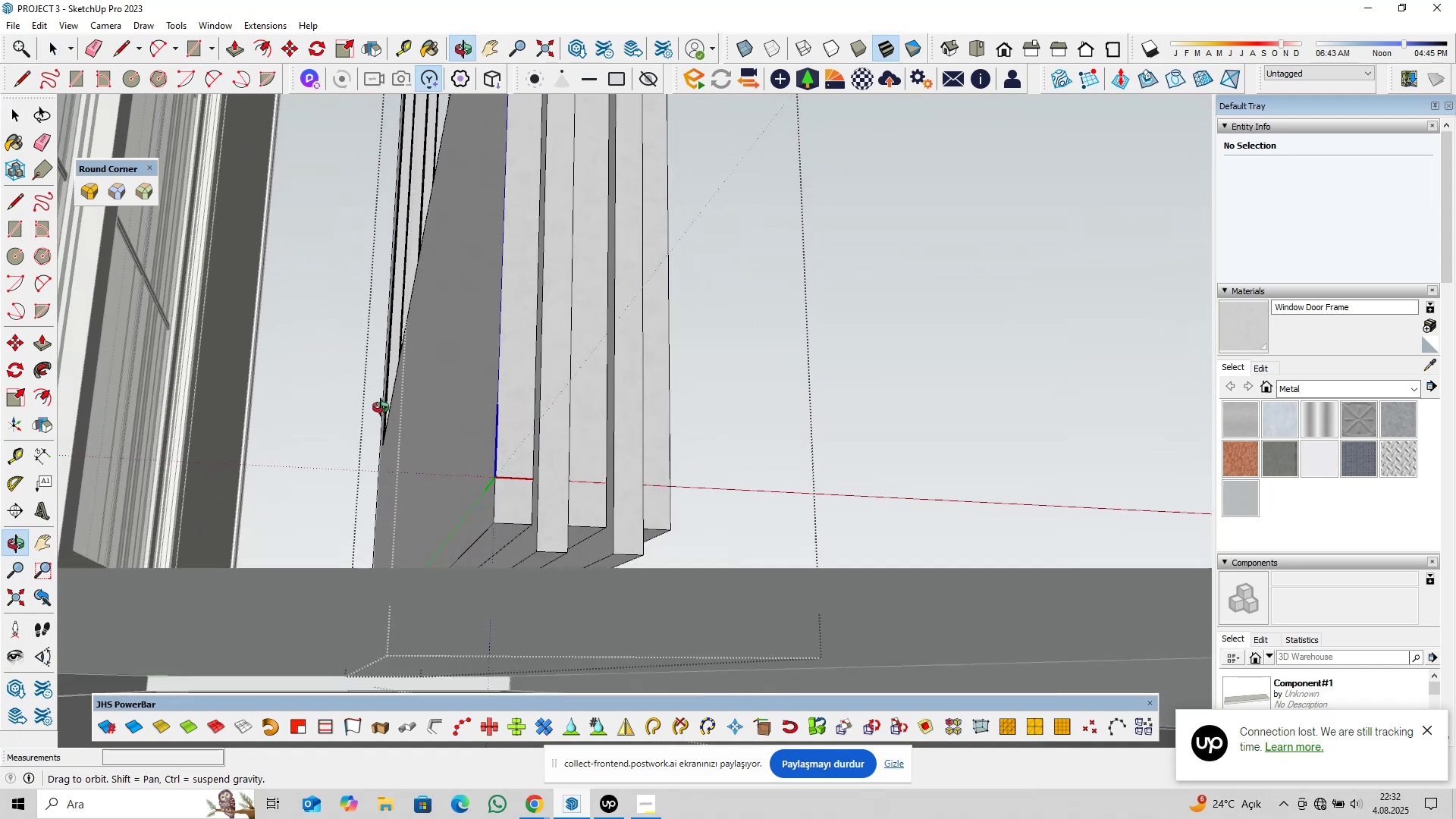 
hold_key(key=ShiftLeft, duration=0.65)
 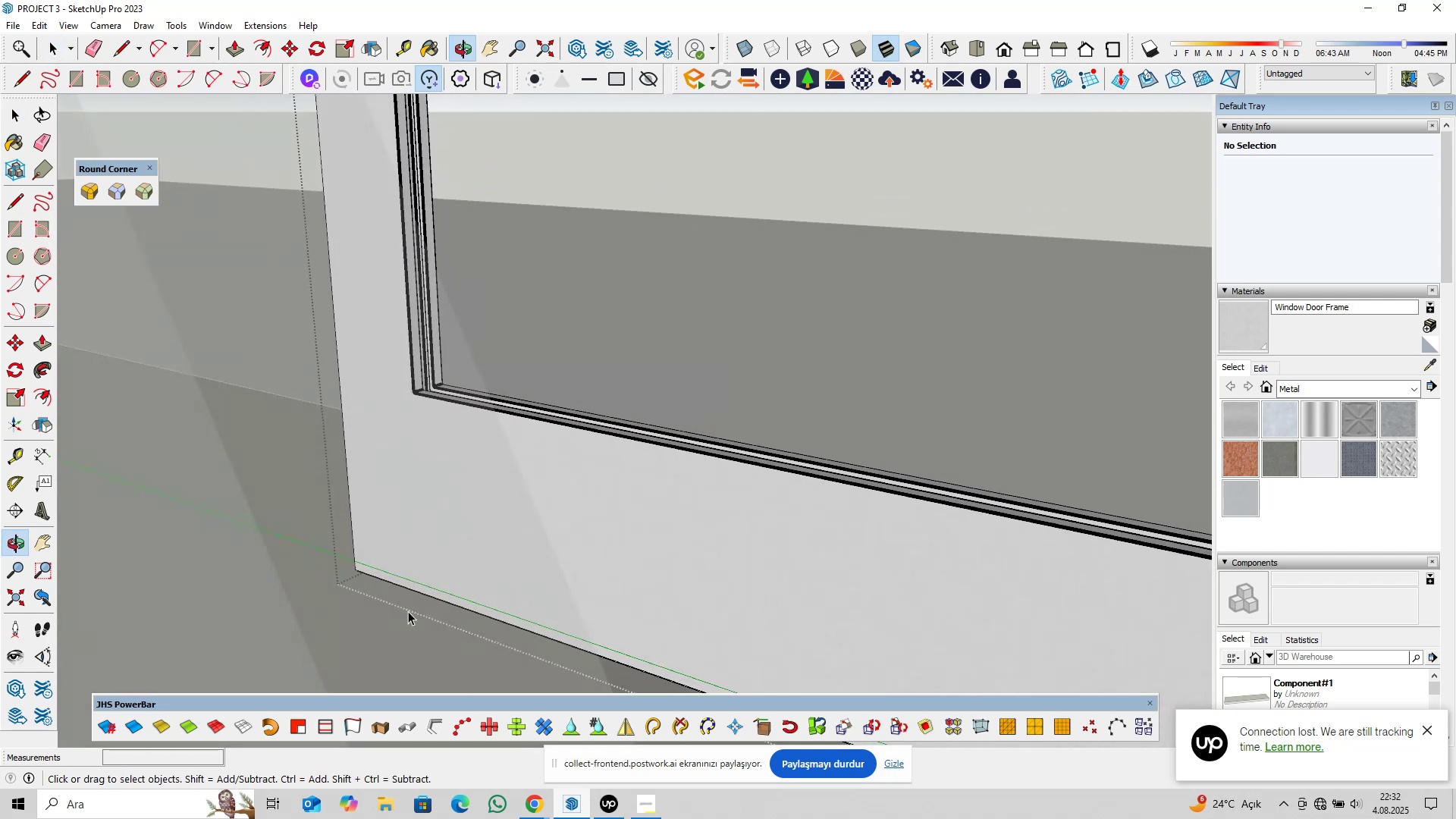 
scroll: coordinate [334, 549], scroll_direction: up, amount: 13.0
 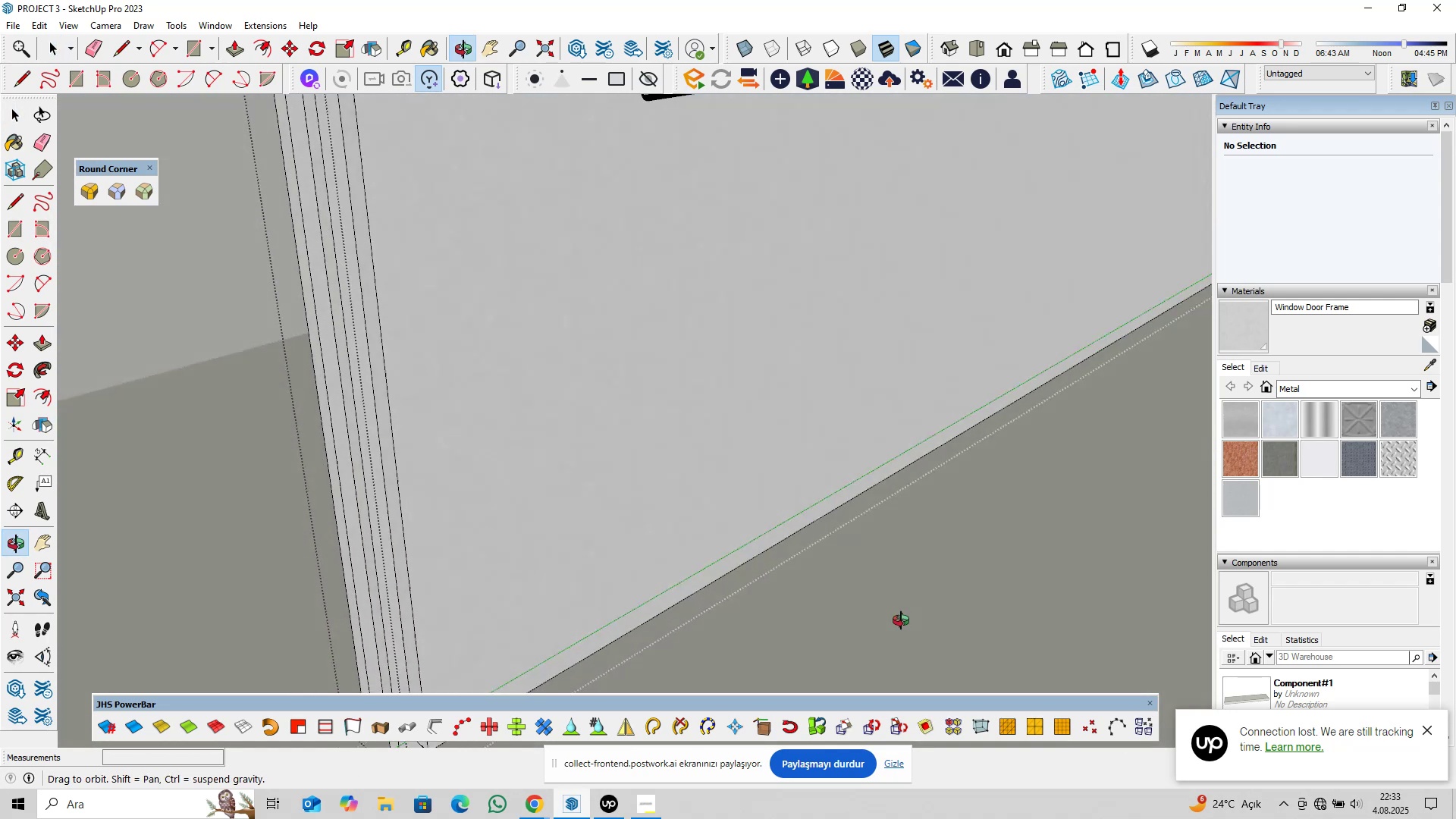 
key(Shift+ShiftLeft)
 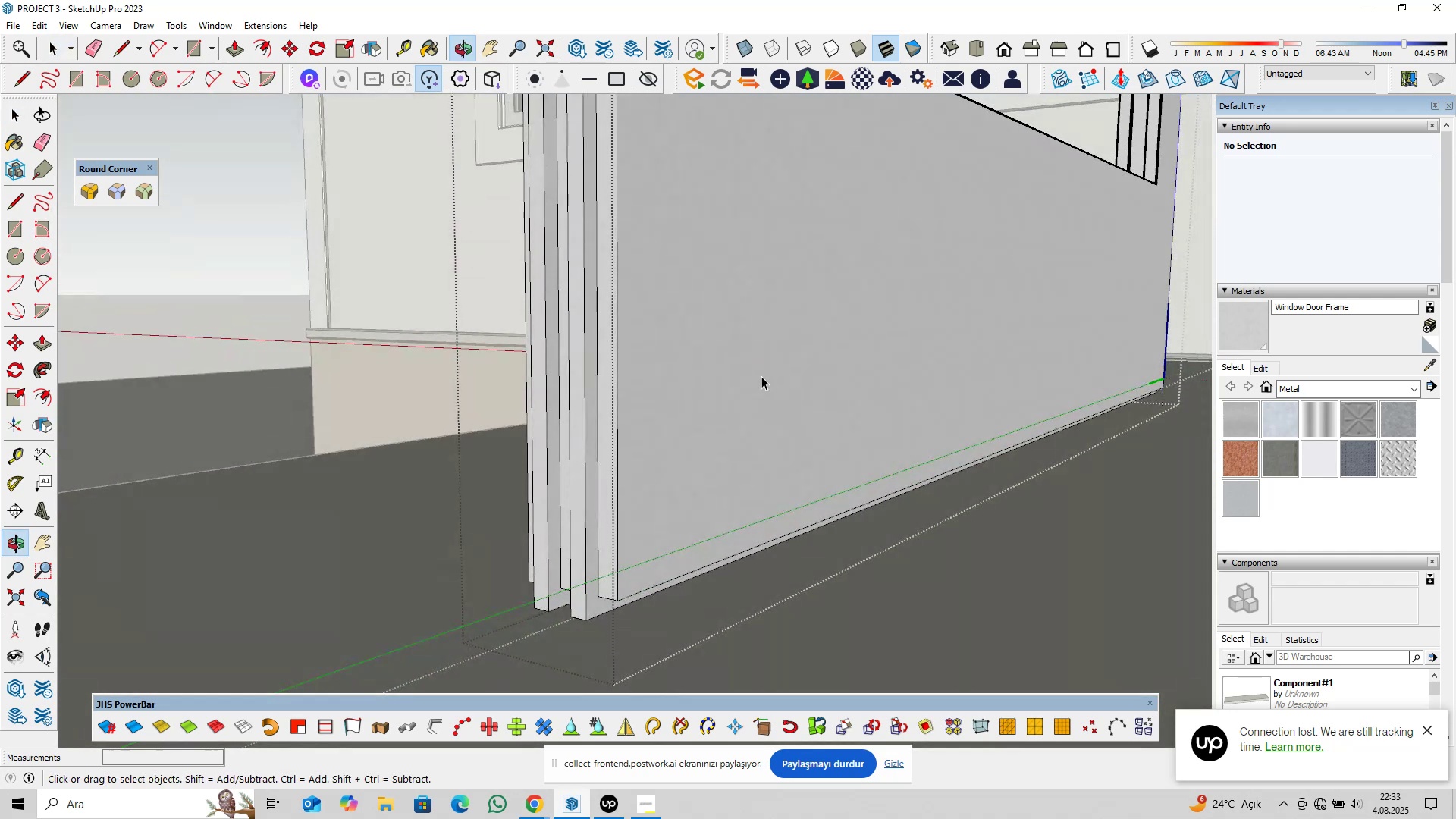 
scroll: coordinate [597, 577], scroll_direction: up, amount: 4.0
 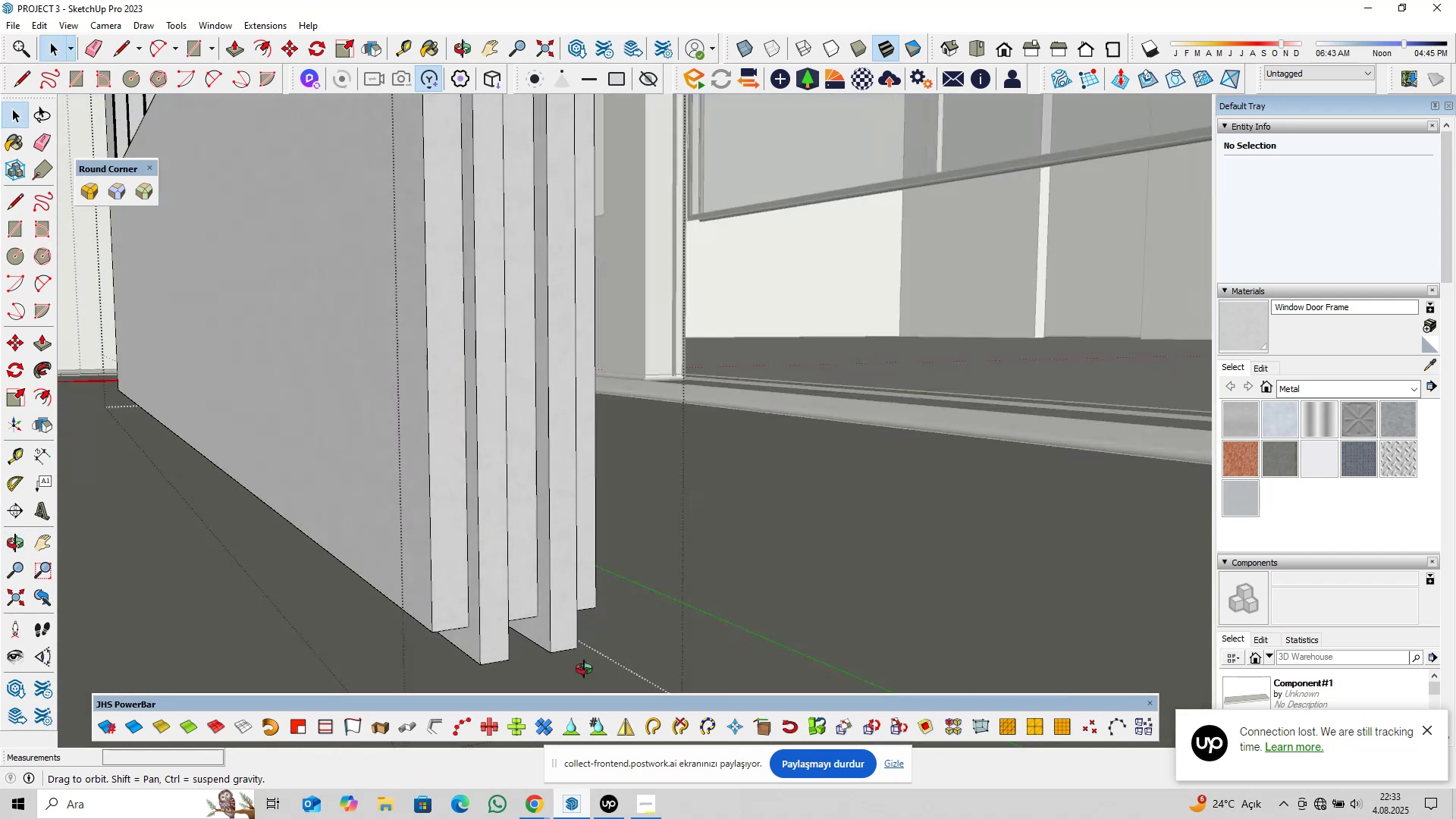 
scroll: coordinate [592, 586], scroll_direction: down, amount: 19.0
 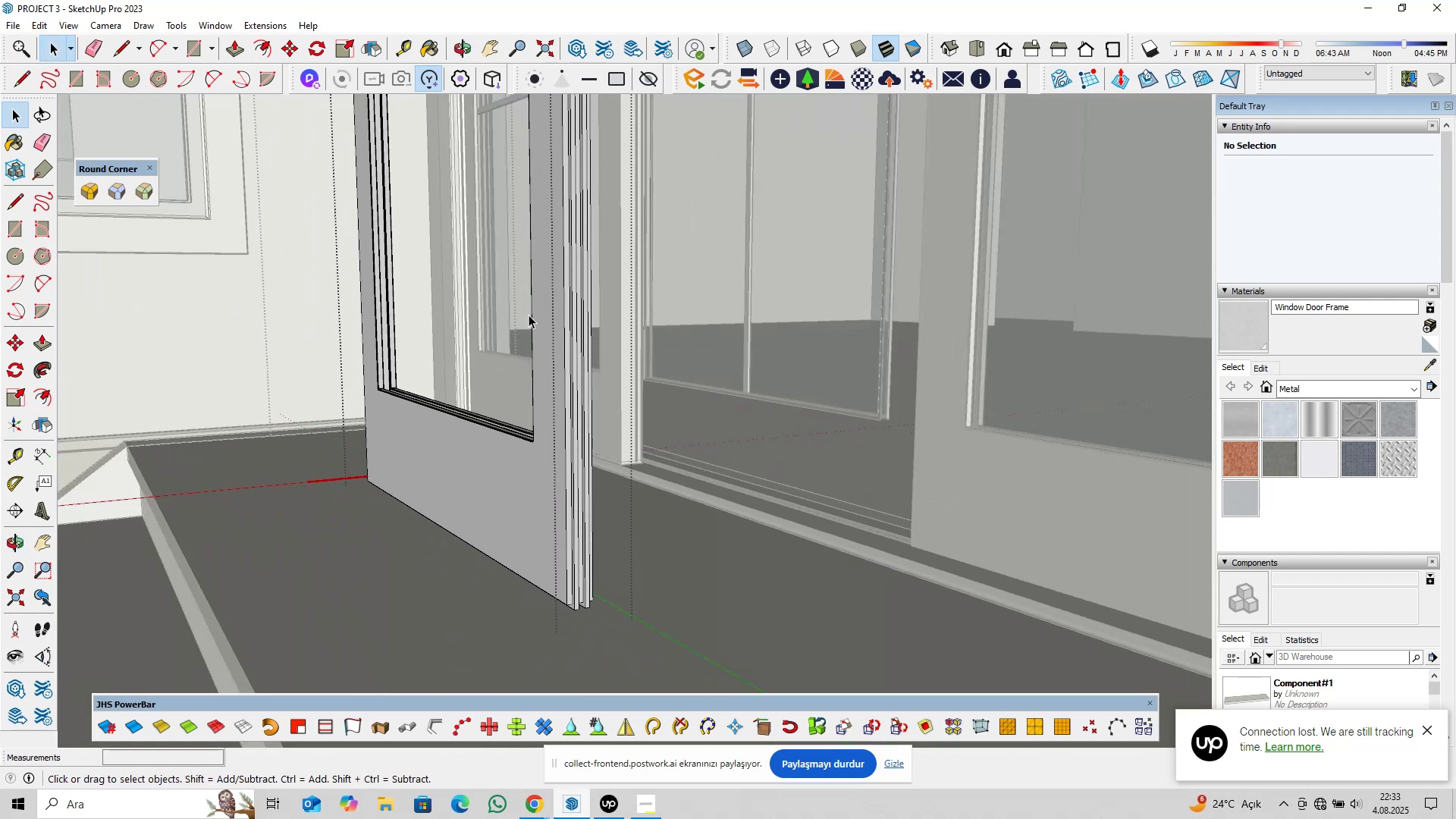 
hold_key(key=ShiftLeft, duration=1.06)
 